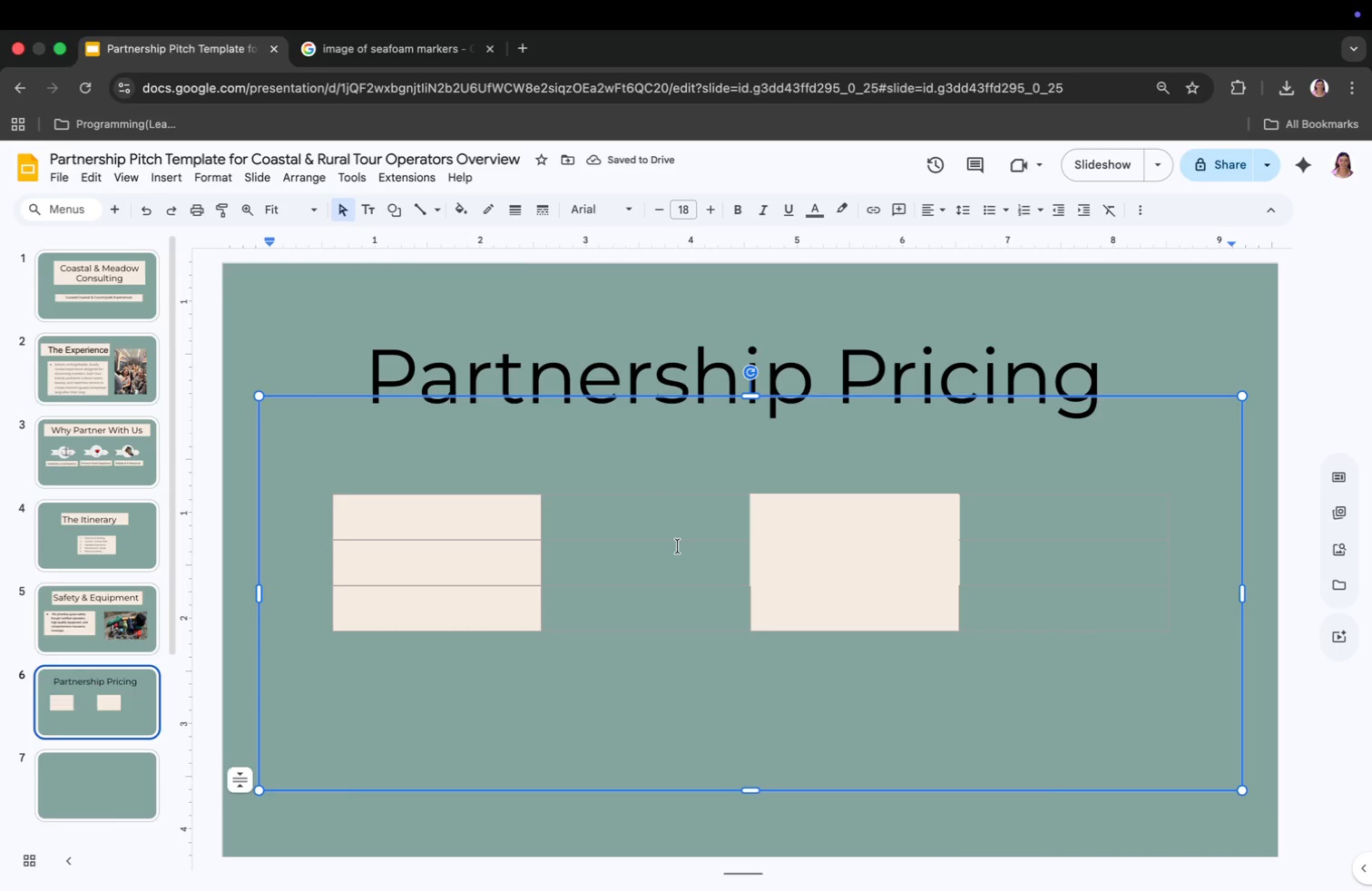 
left_click([678, 546])
 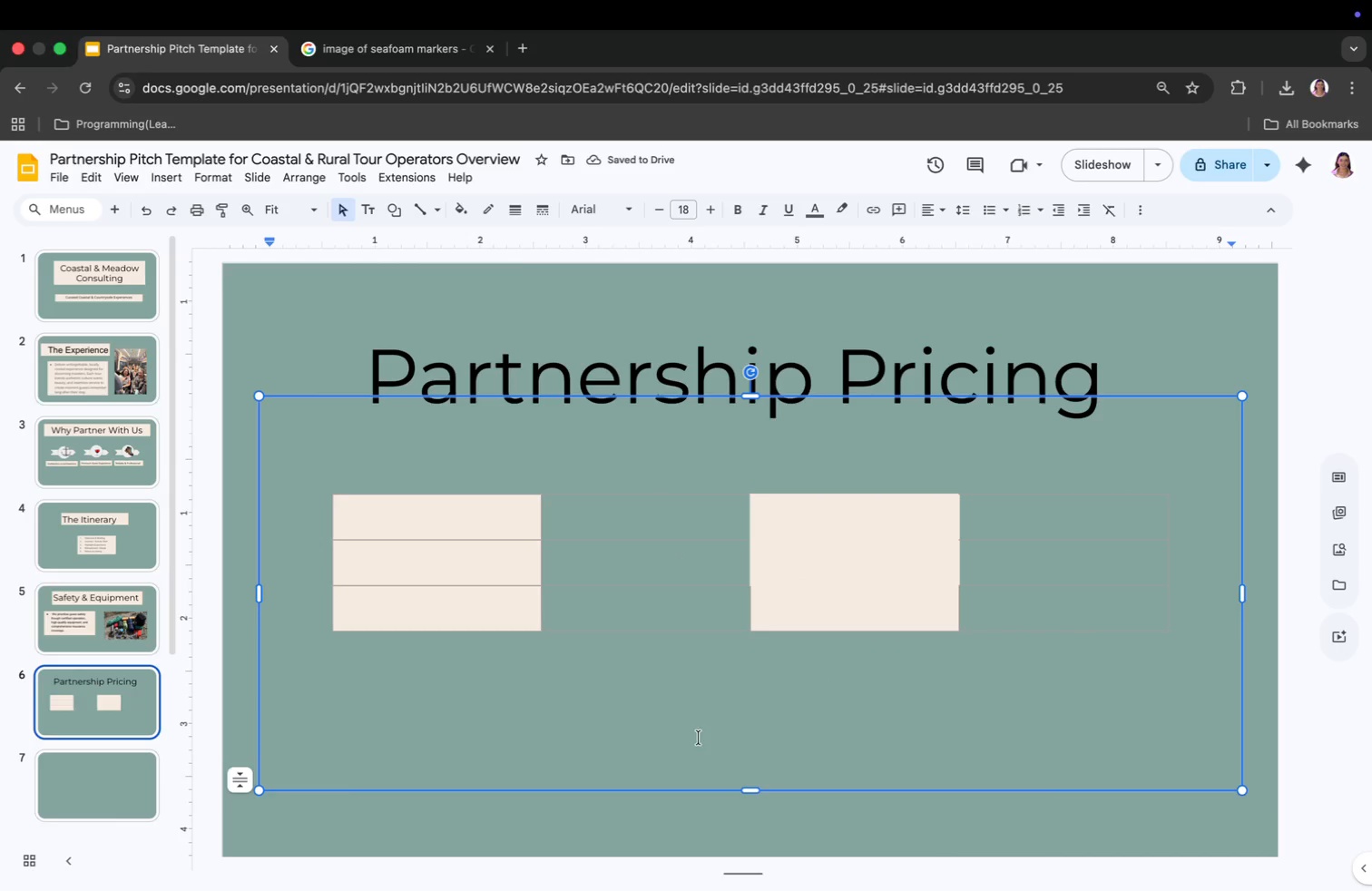 
left_click([702, 824])
 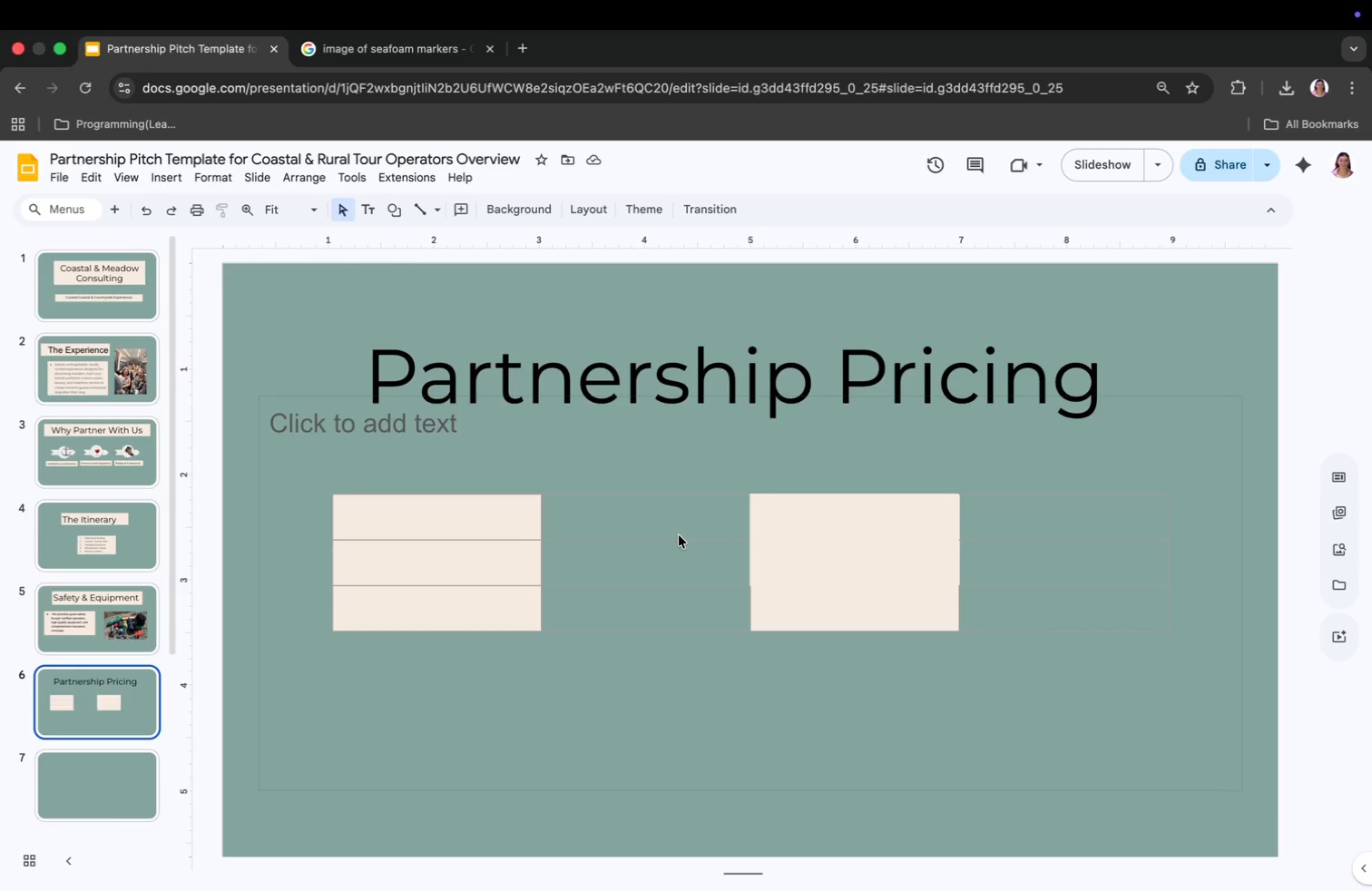 
left_click([679, 543])
 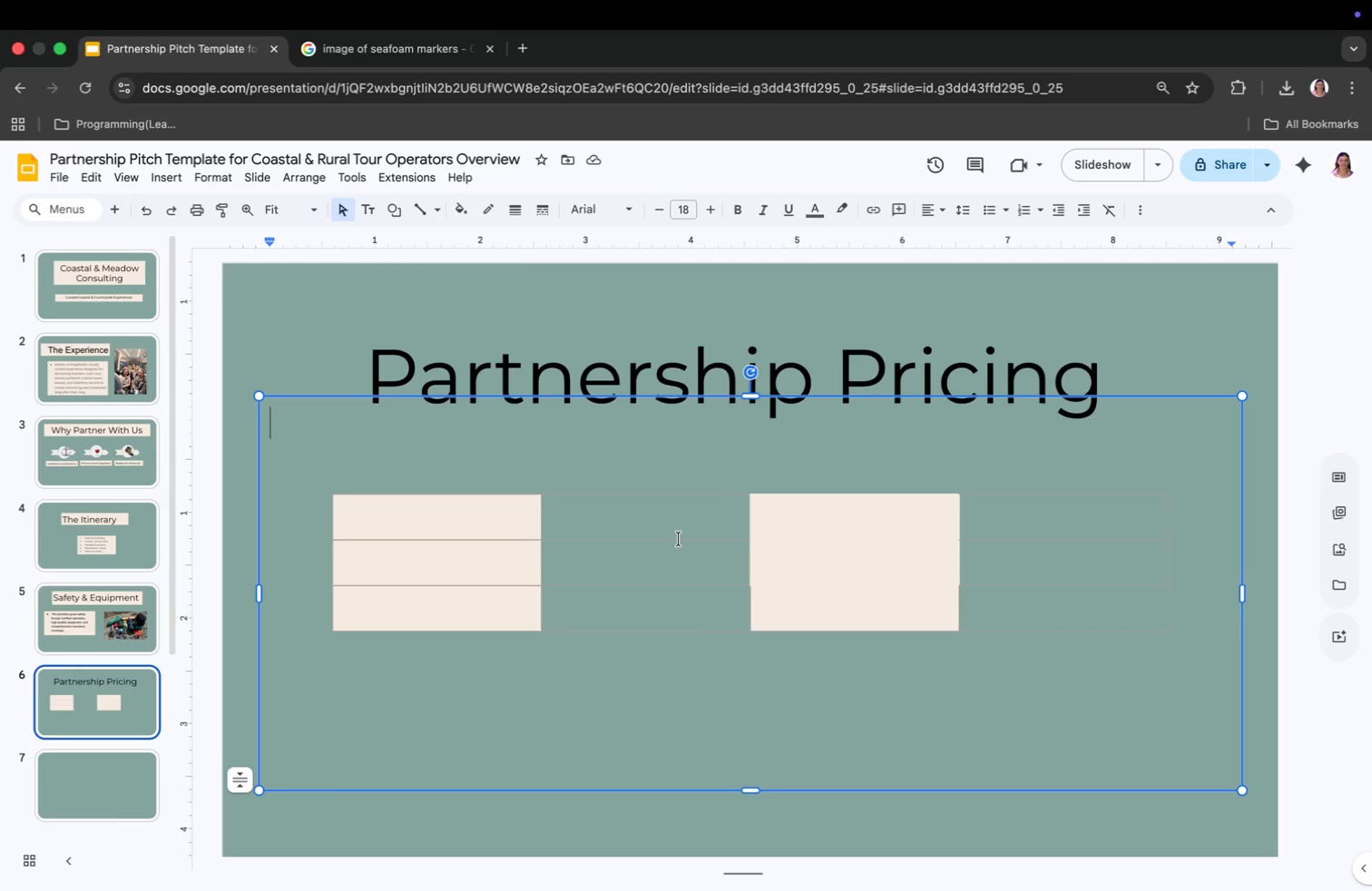 
left_click([680, 450])
 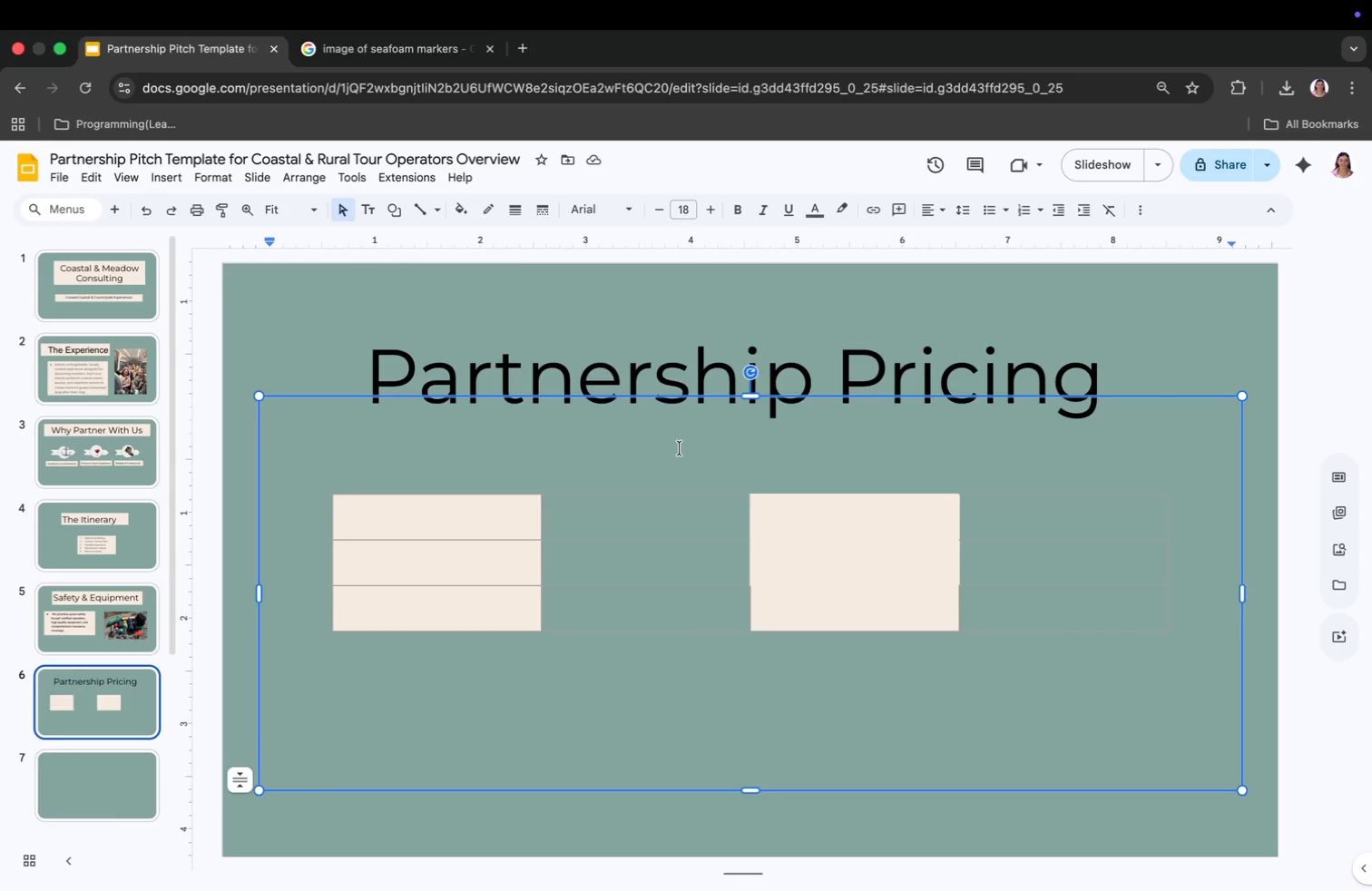 
key(Meta+Z)
 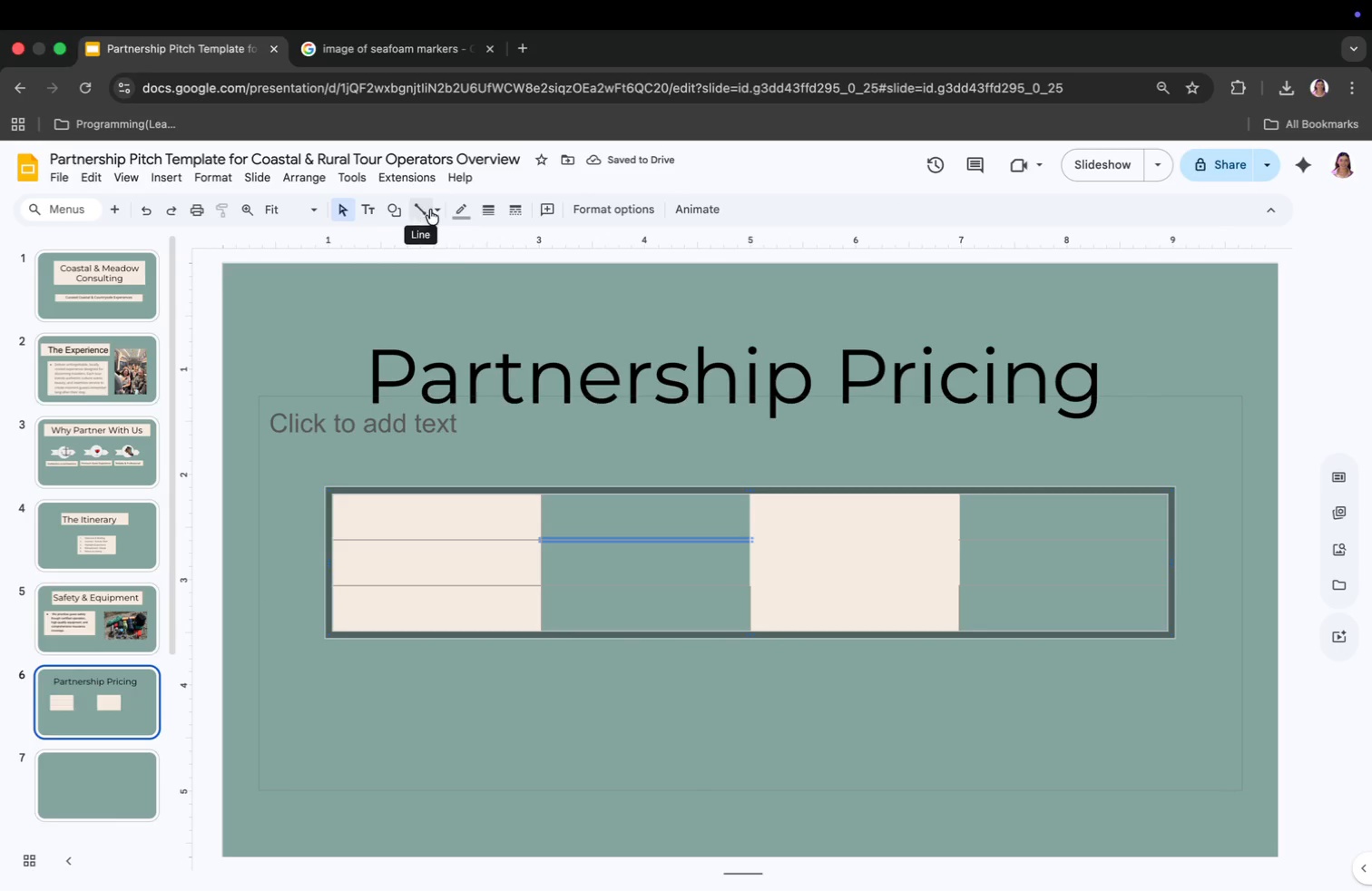 
left_click([424, 211])
 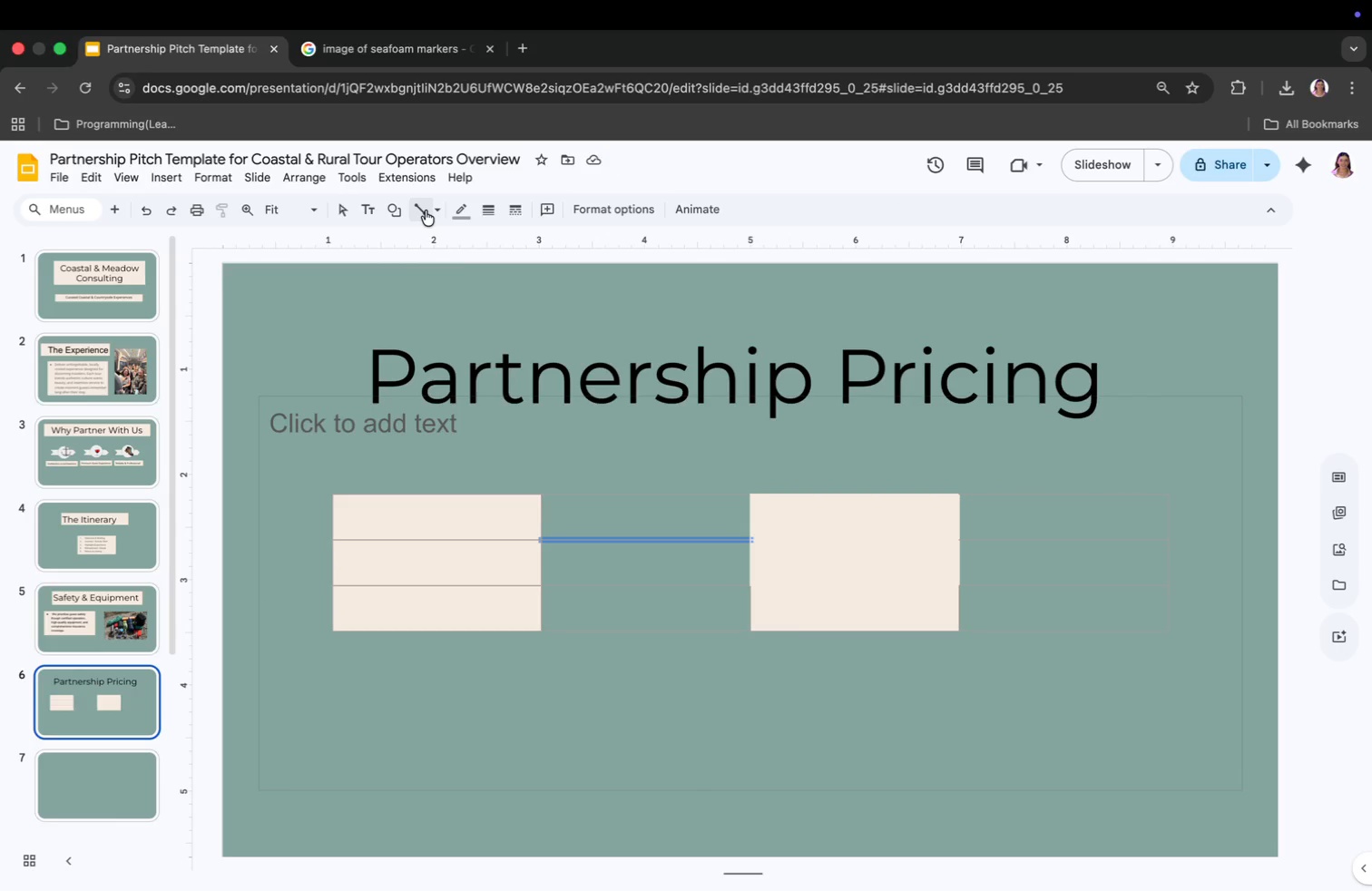 
left_click([426, 211])
 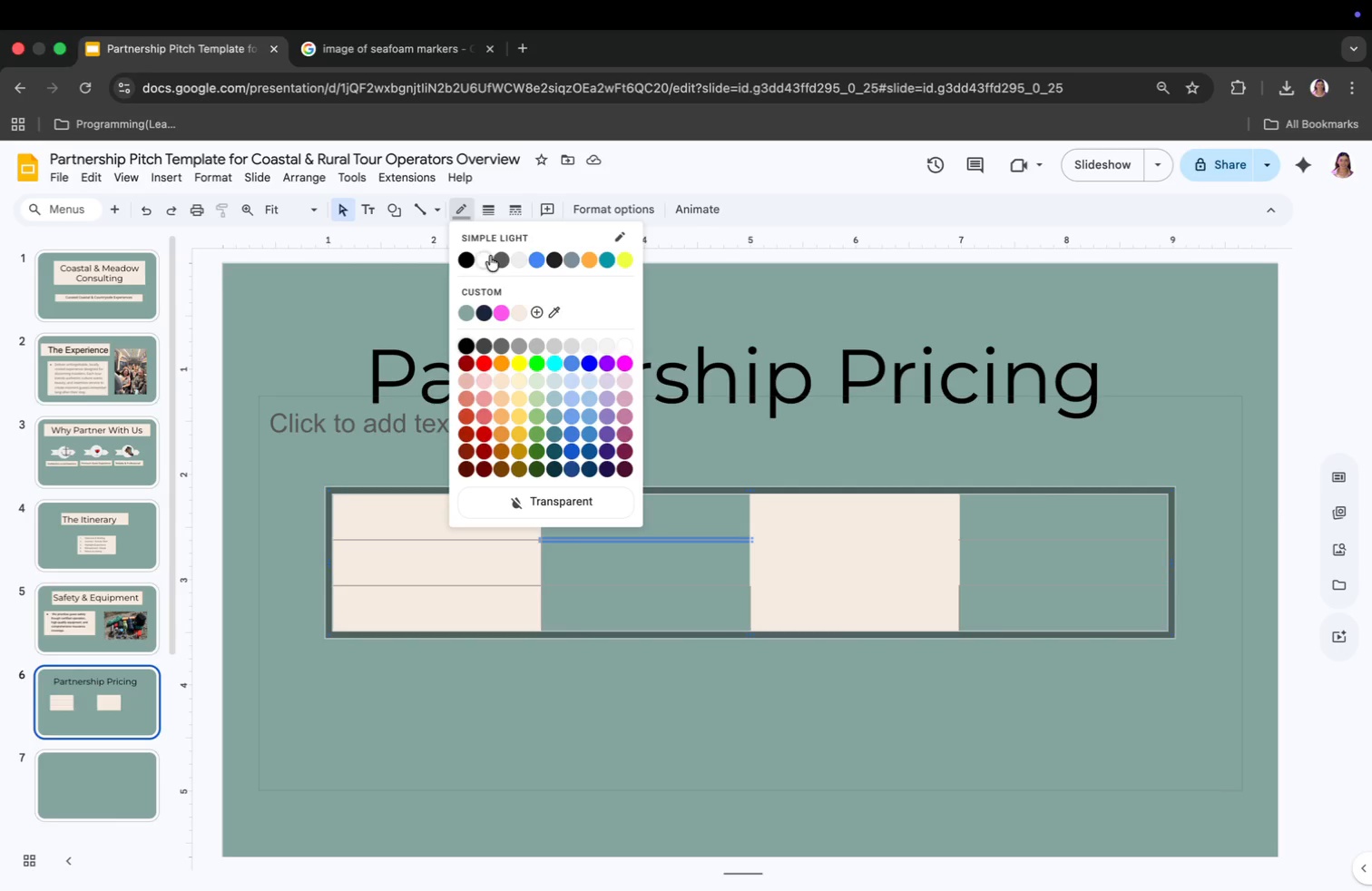 
left_click([486, 257])
 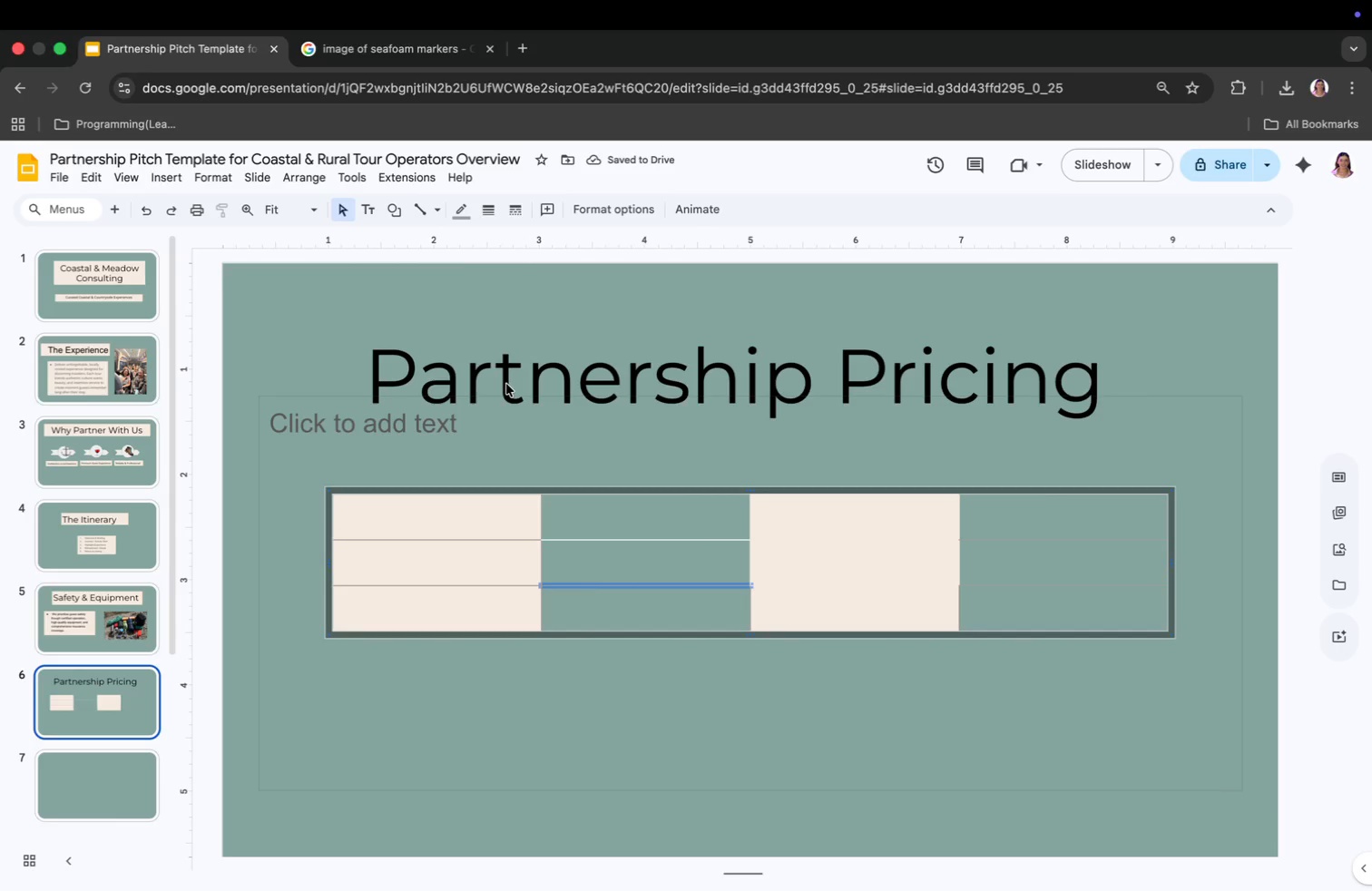 
left_click([458, 213])
 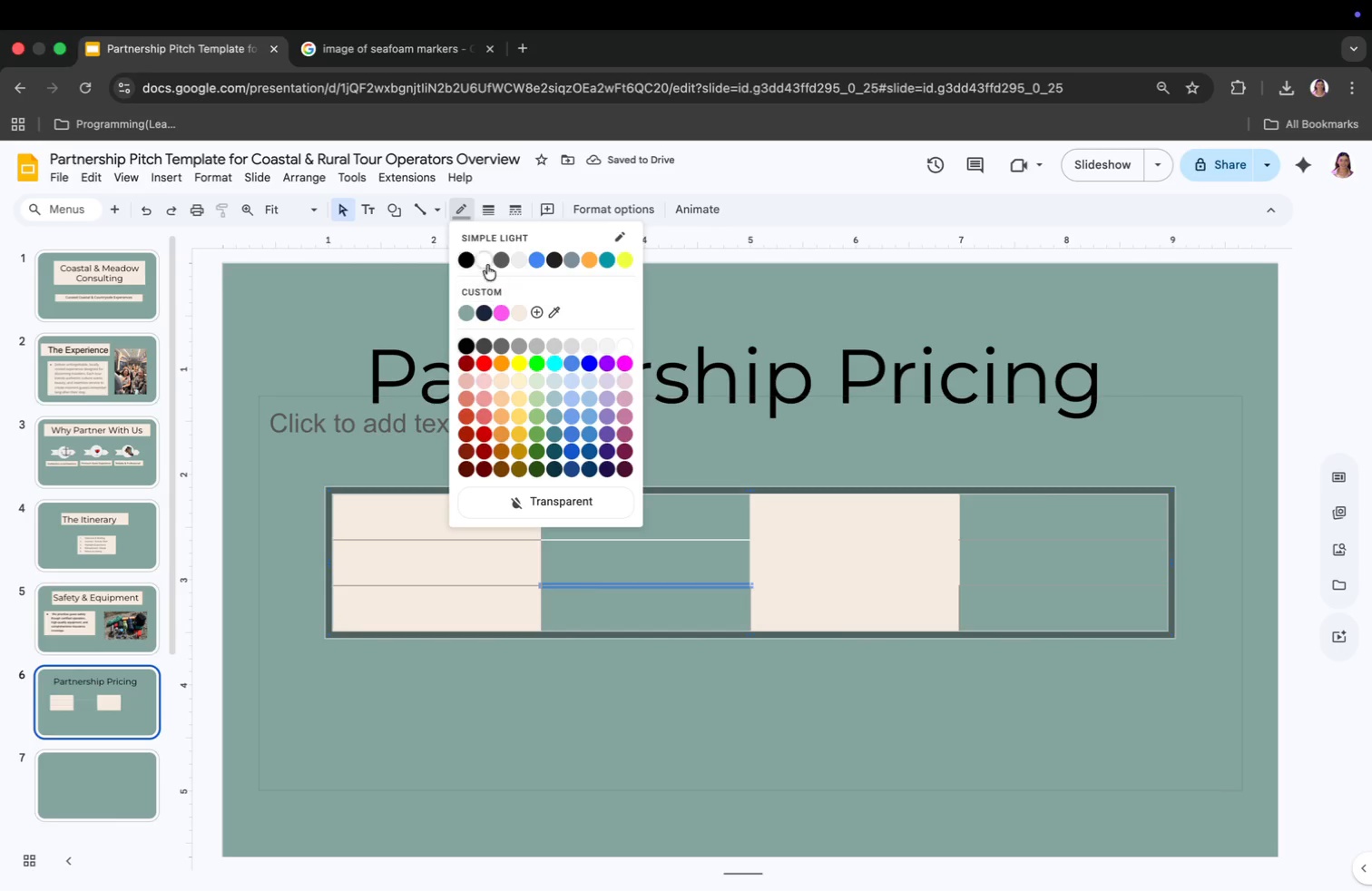 
left_click([483, 259])
 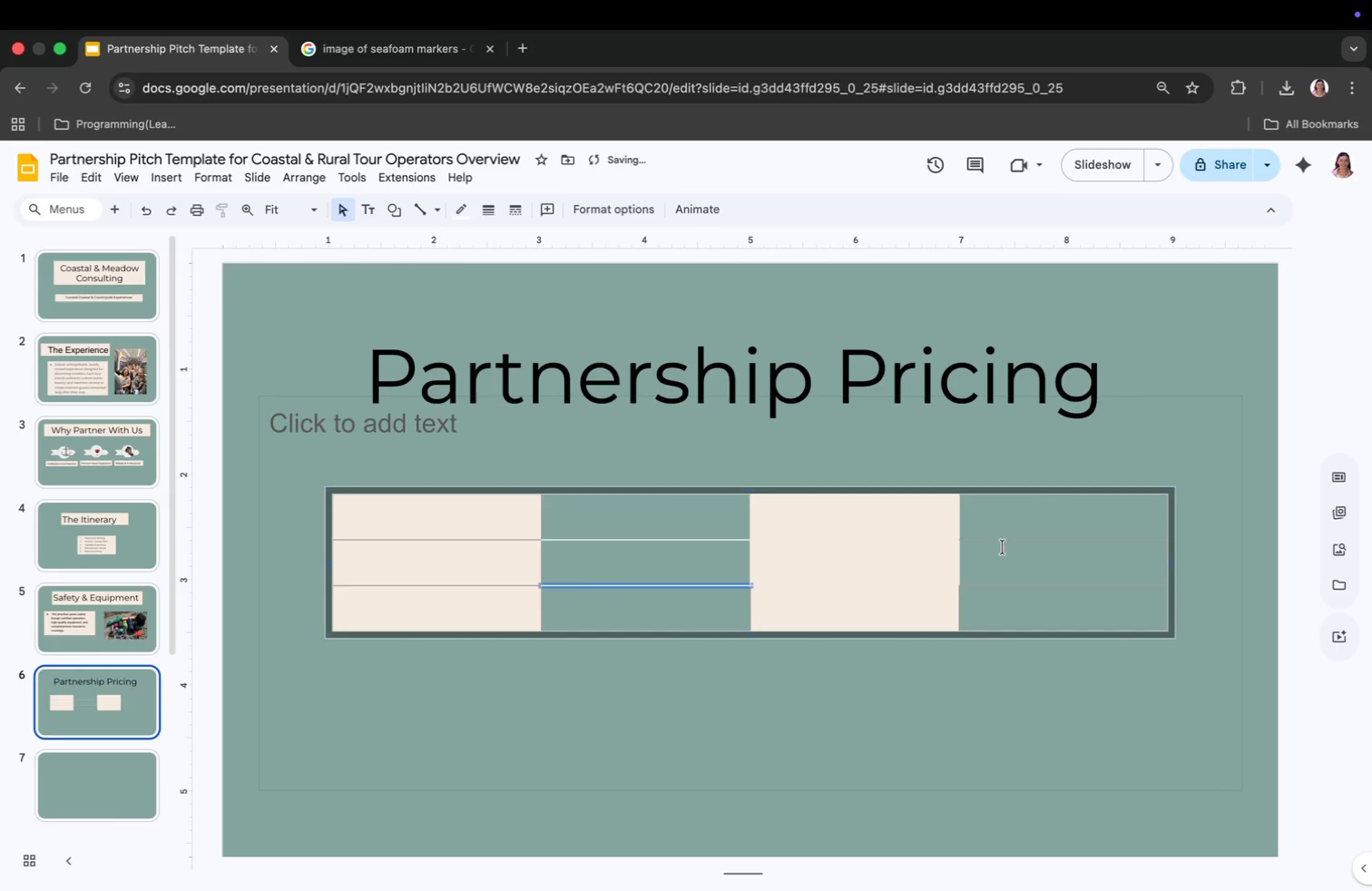 
left_click([1002, 540])
 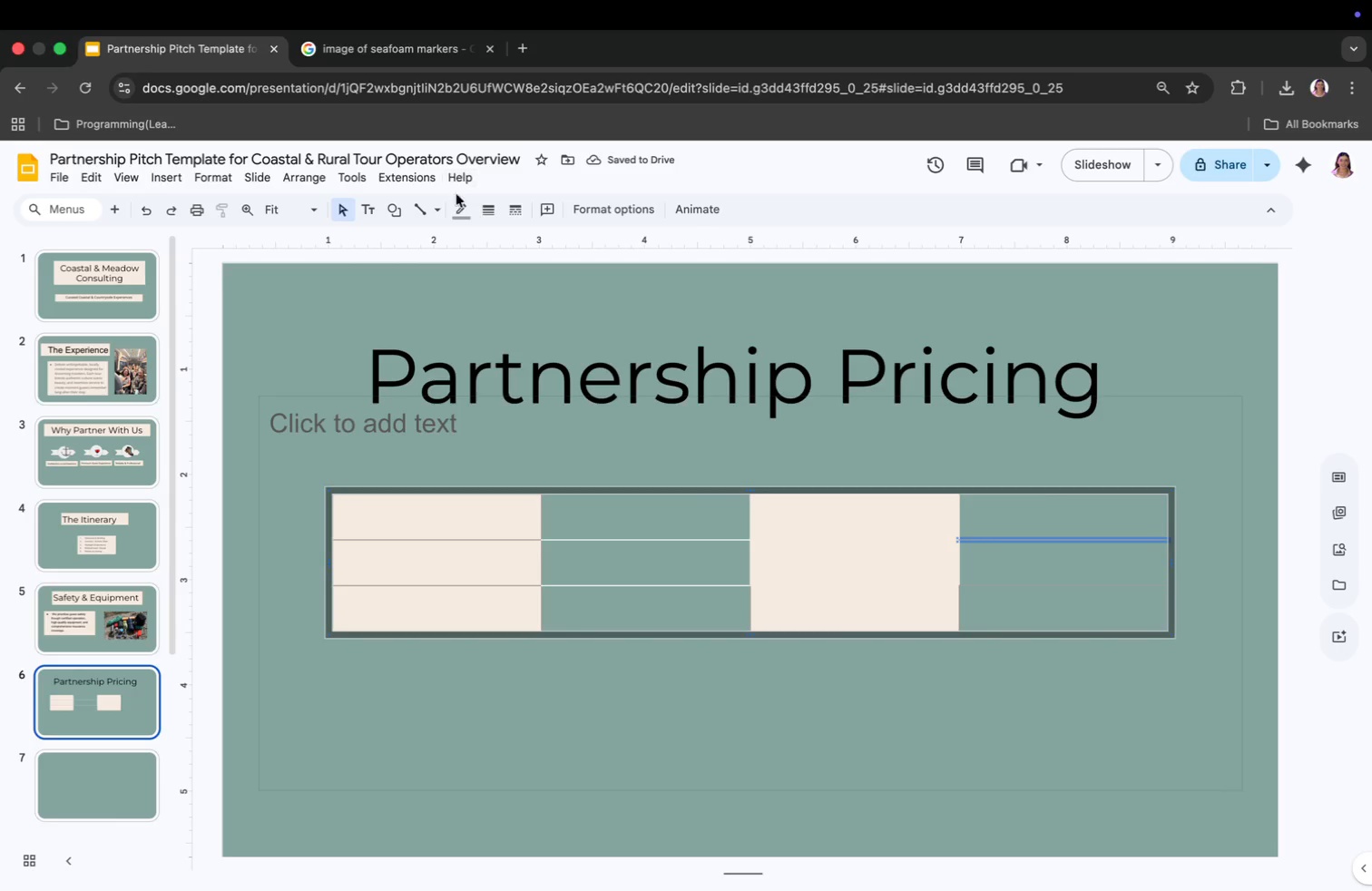 
left_click([461, 209])
 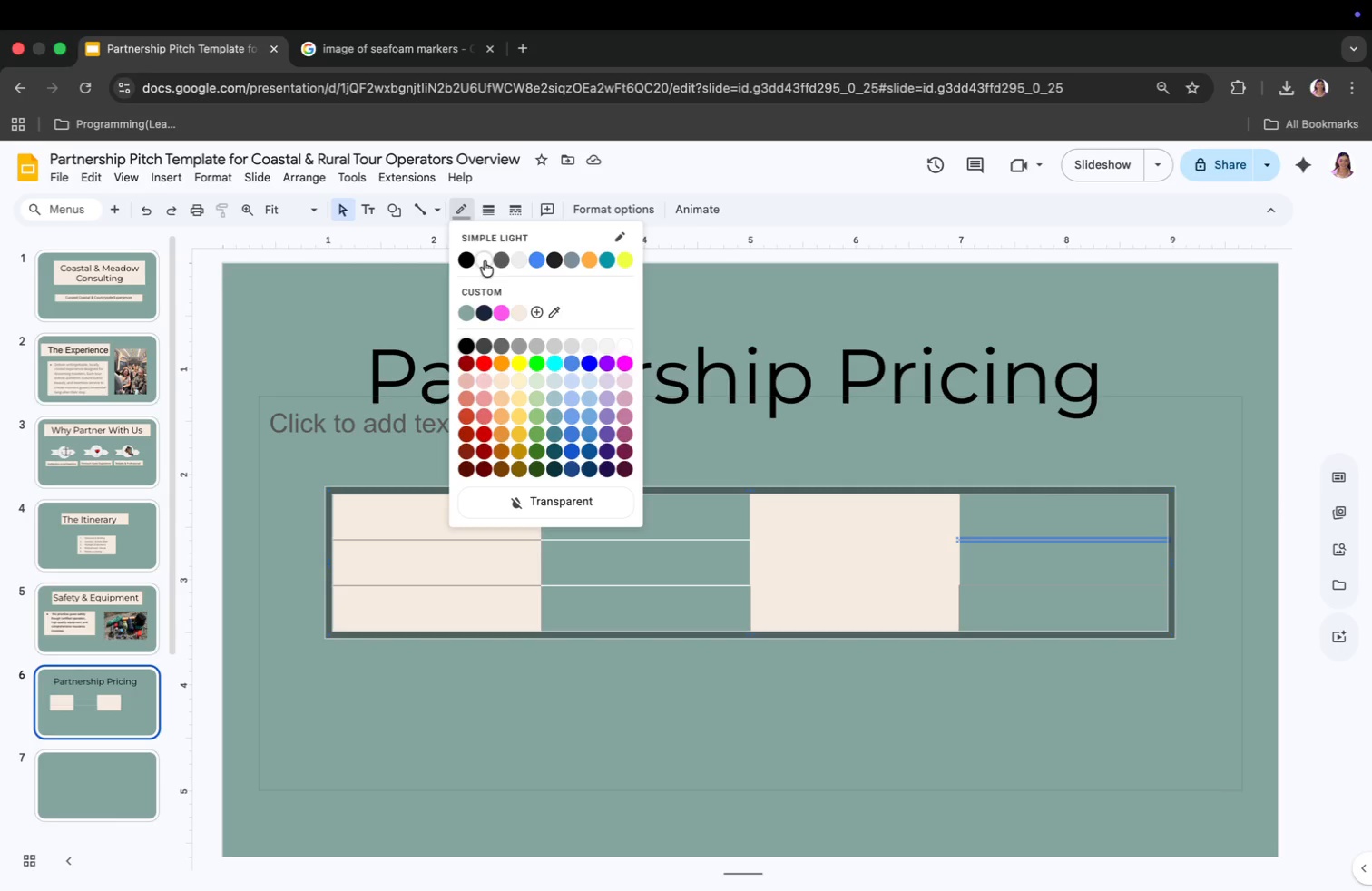 
left_click([485, 262])
 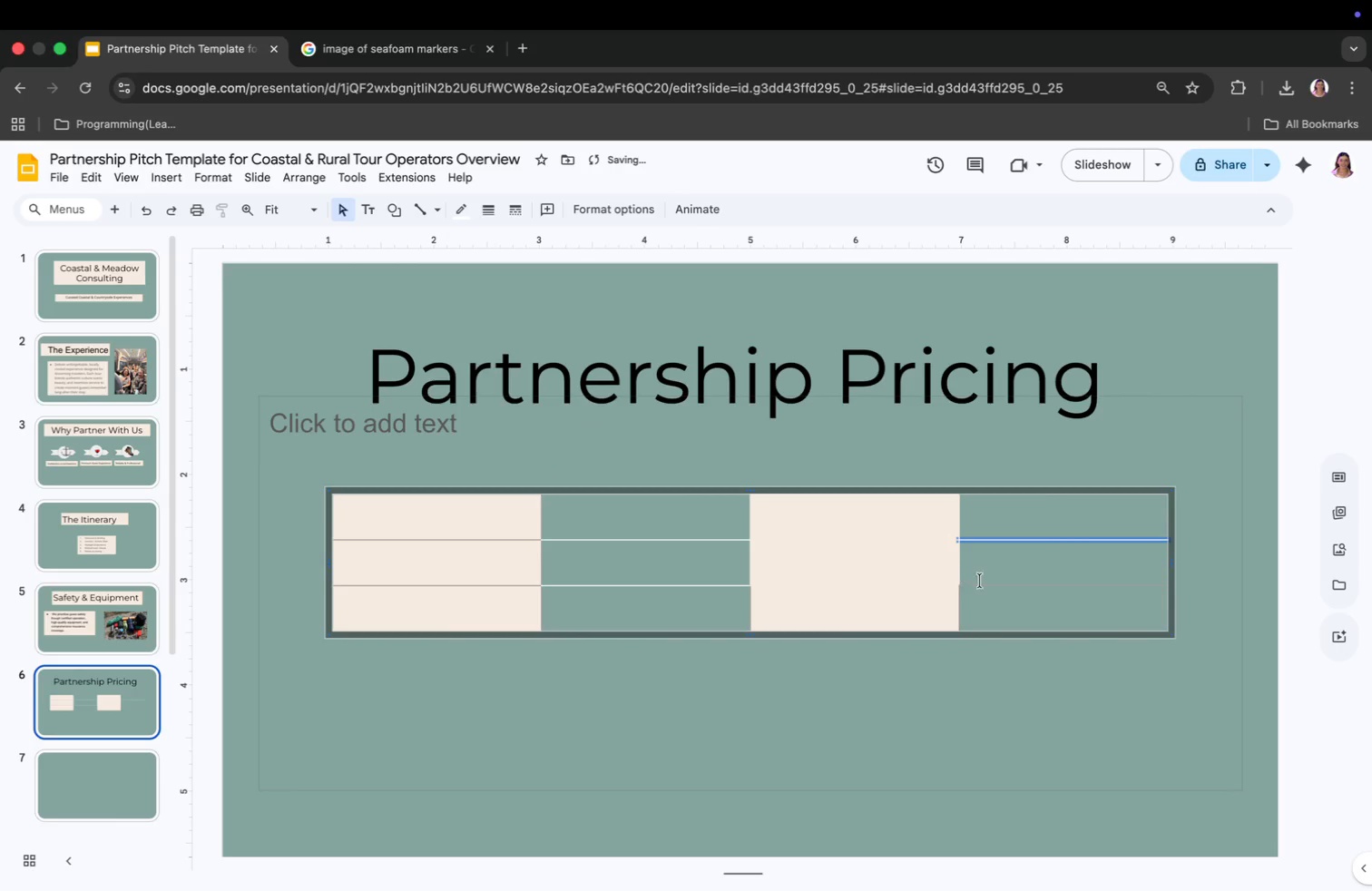 
left_click([995, 587])
 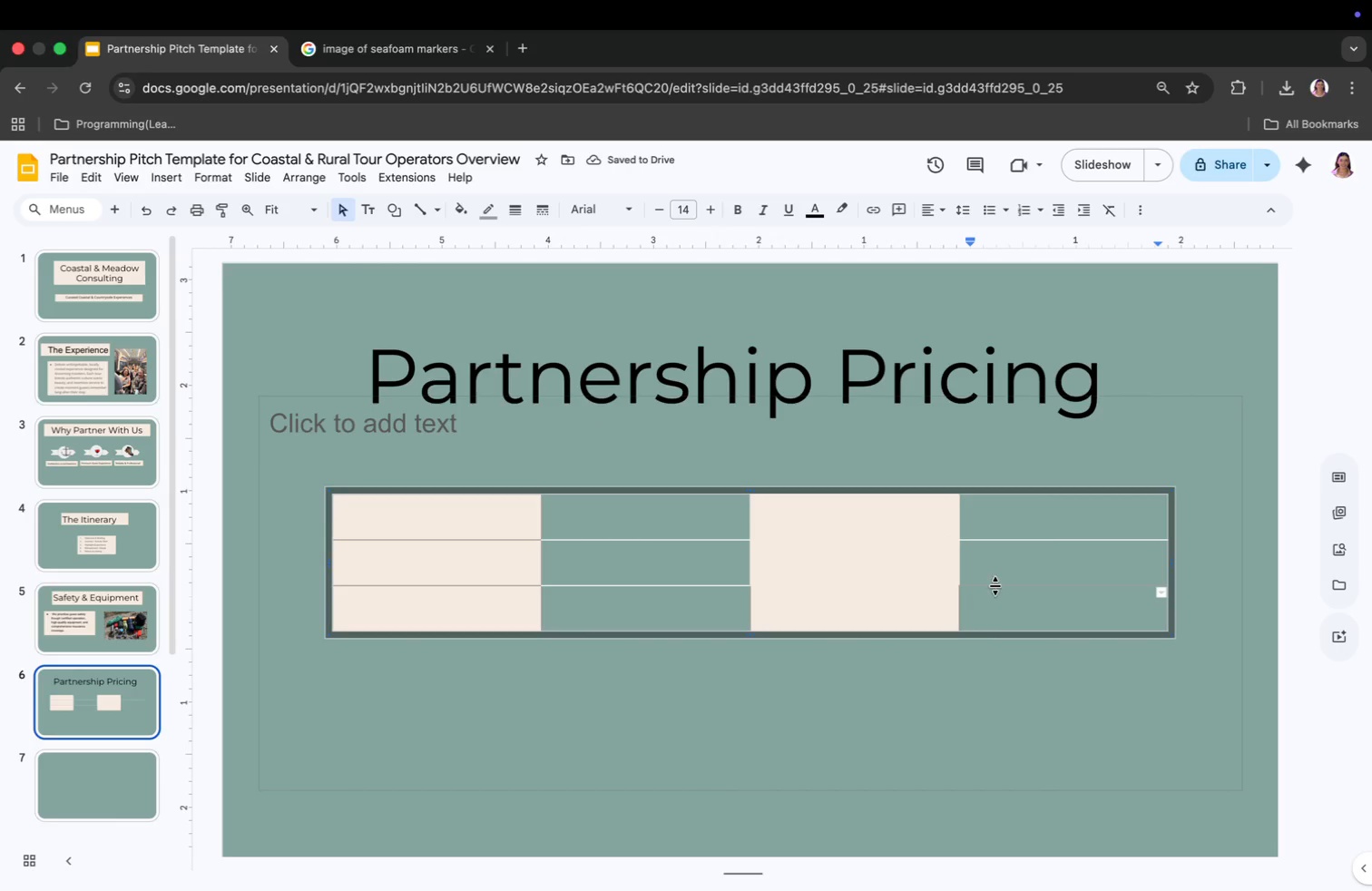 
left_click([996, 585])
 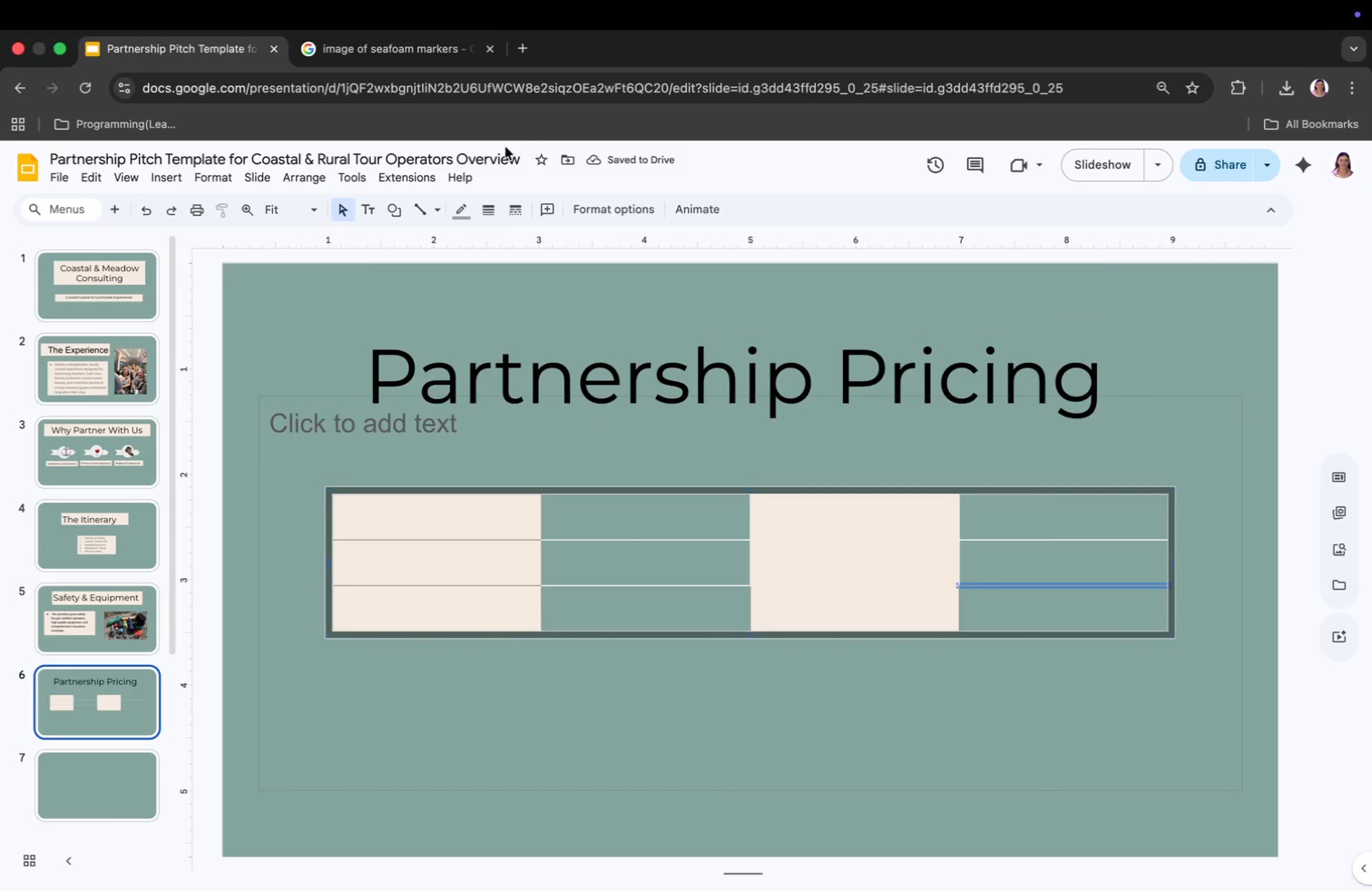 
left_click([467, 207])
 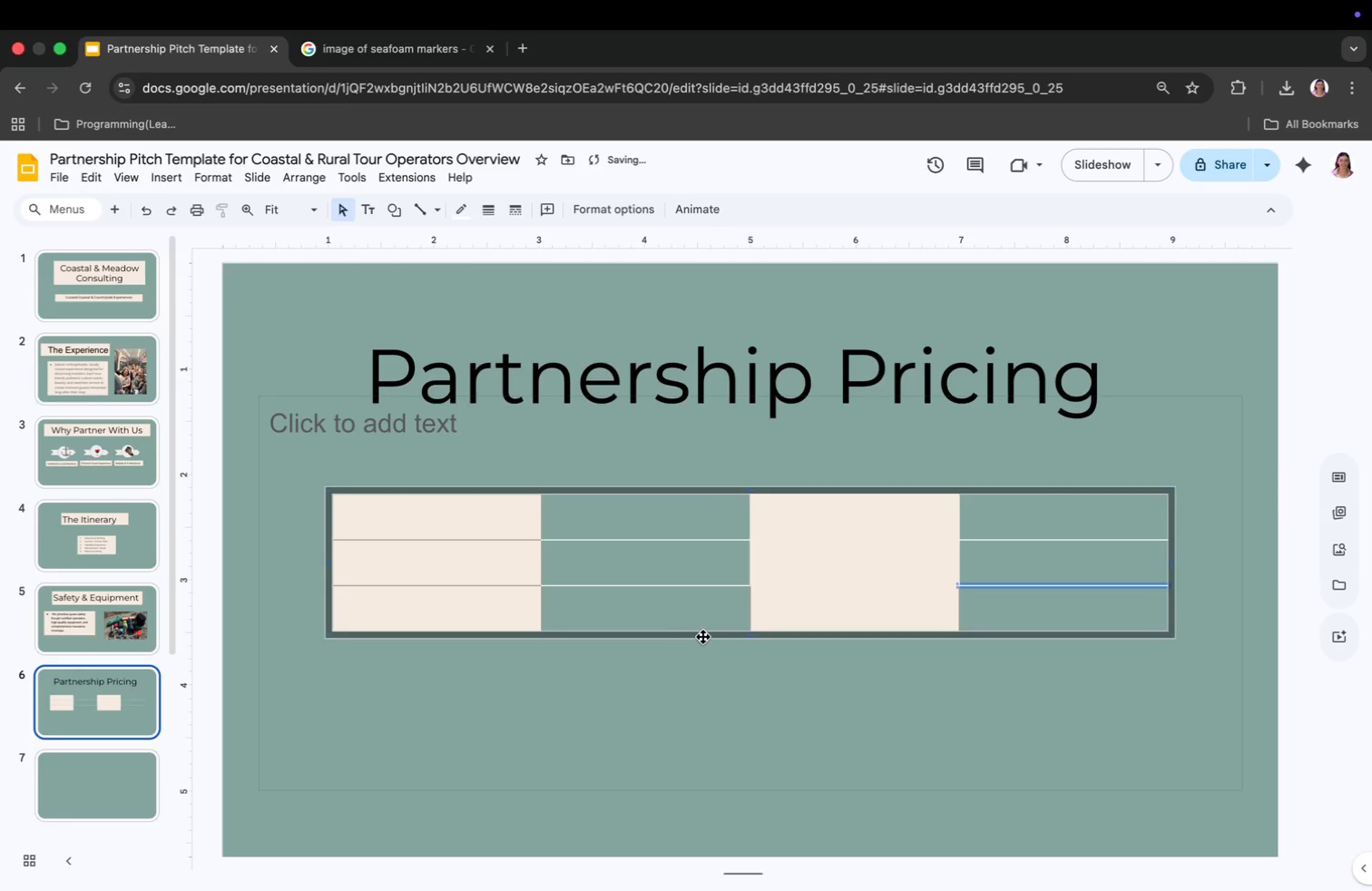 
left_click([789, 536])
 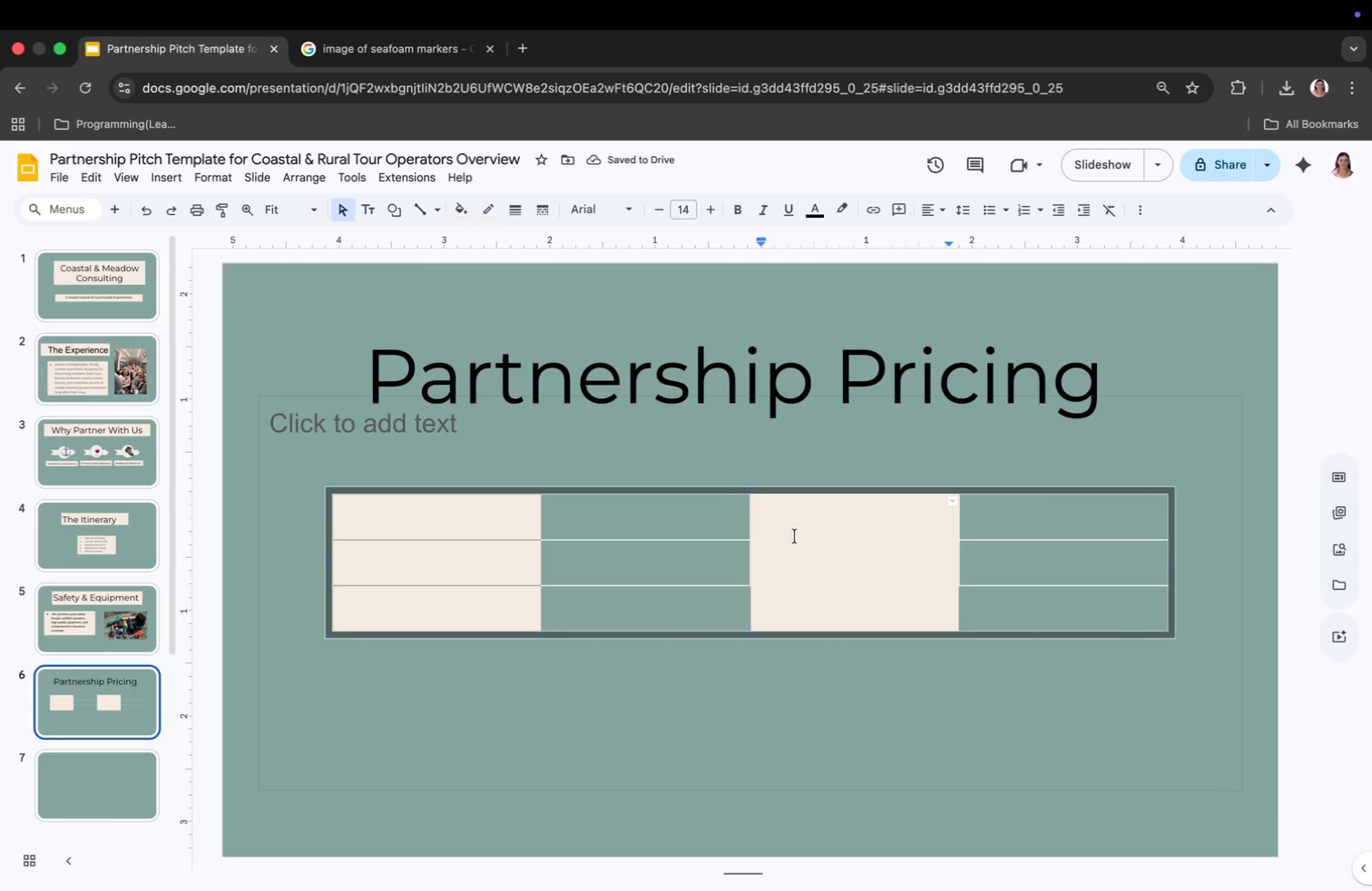 
left_click([795, 540])
 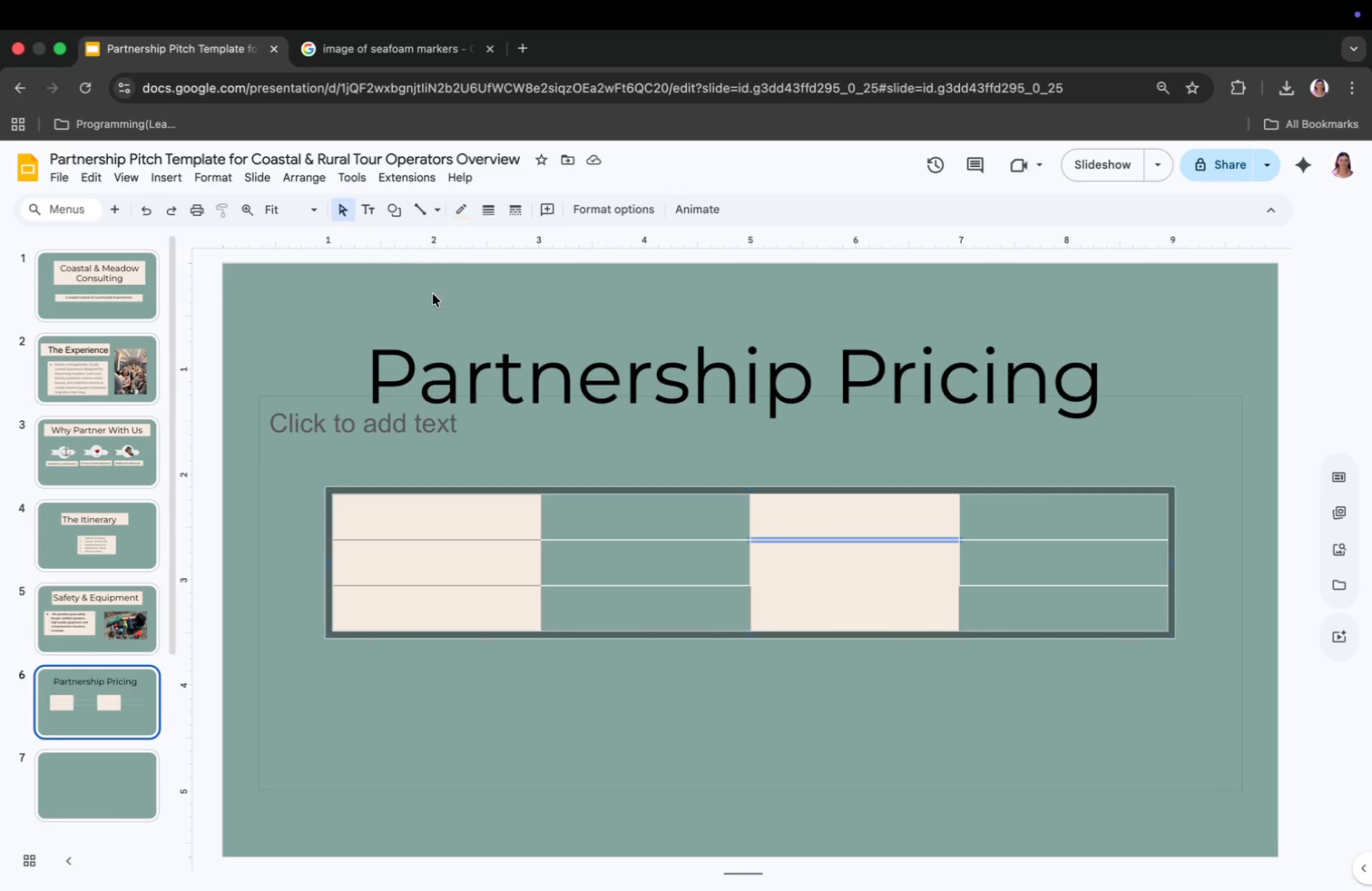 
left_click([423, 207])
 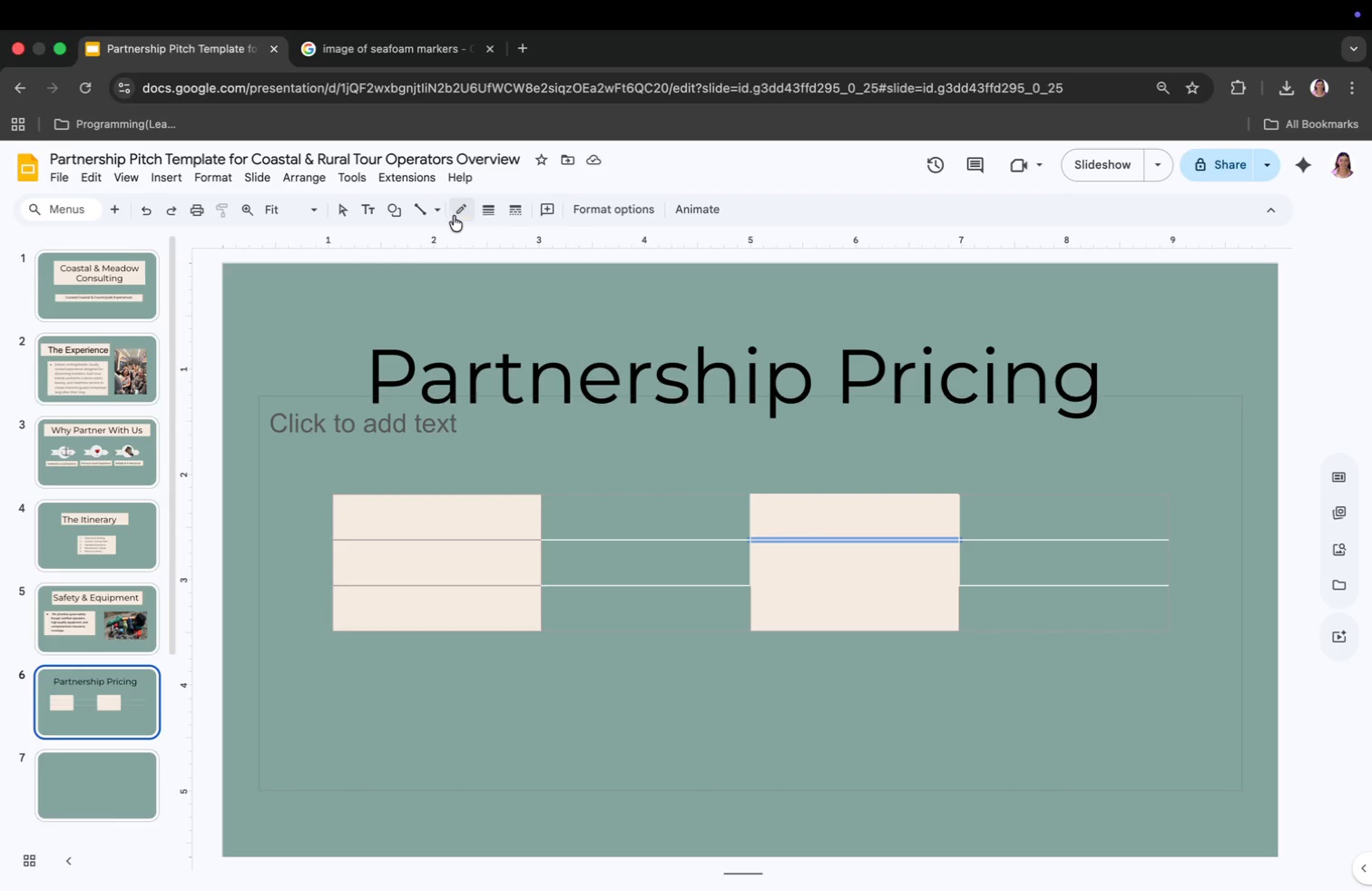 
left_click([458, 214])
 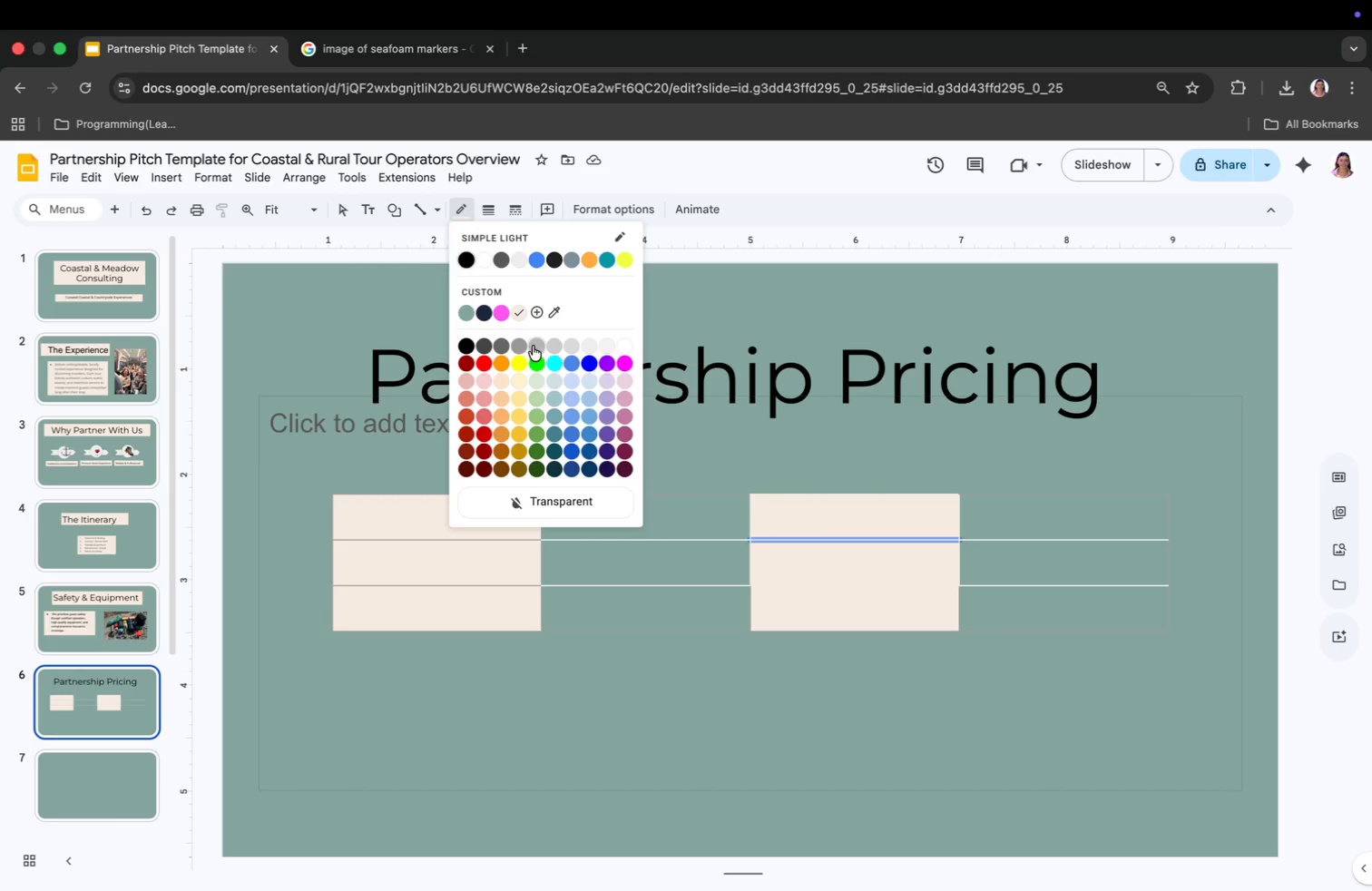 
left_click([533, 346])
 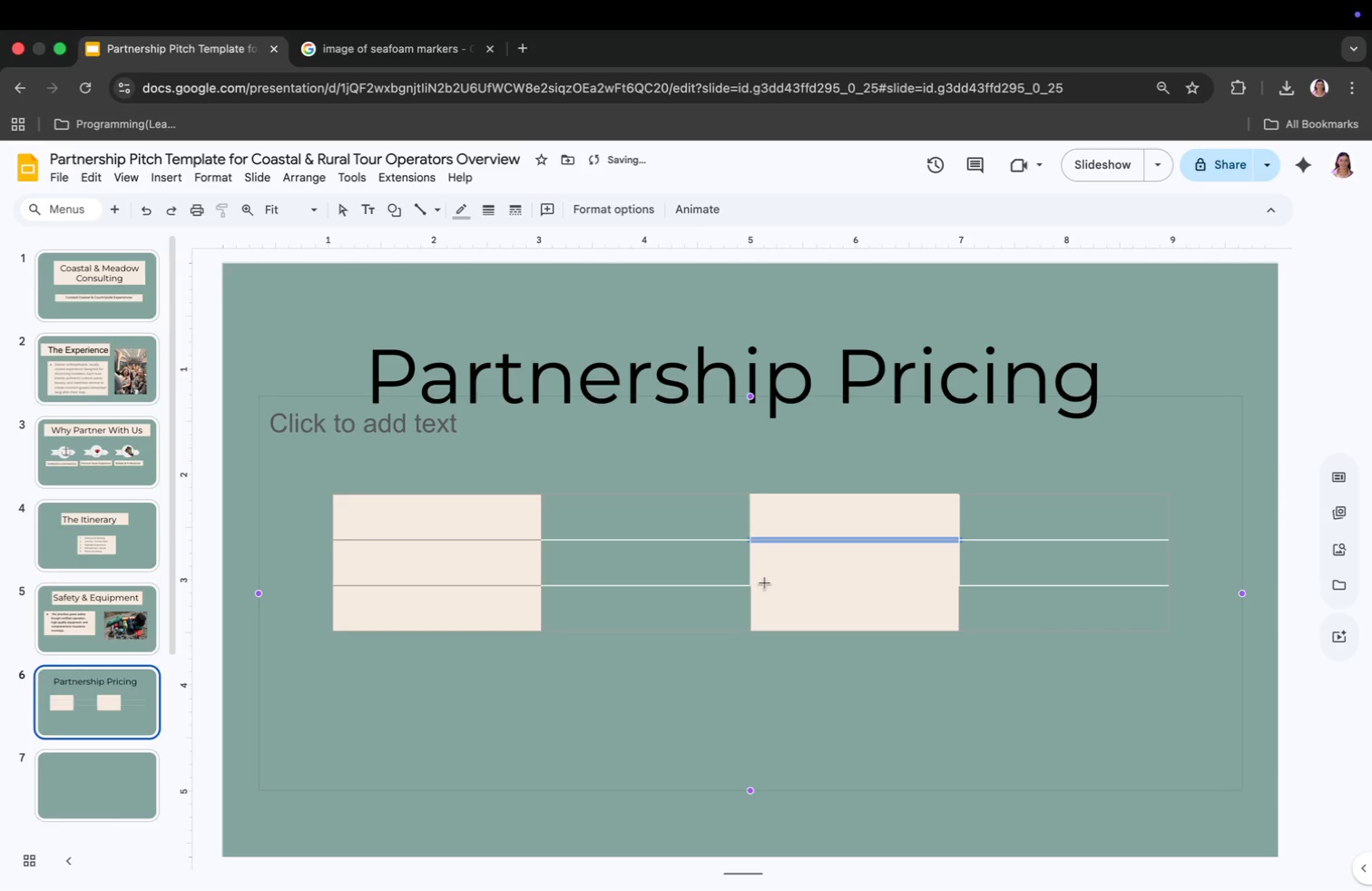 
left_click([764, 586])
 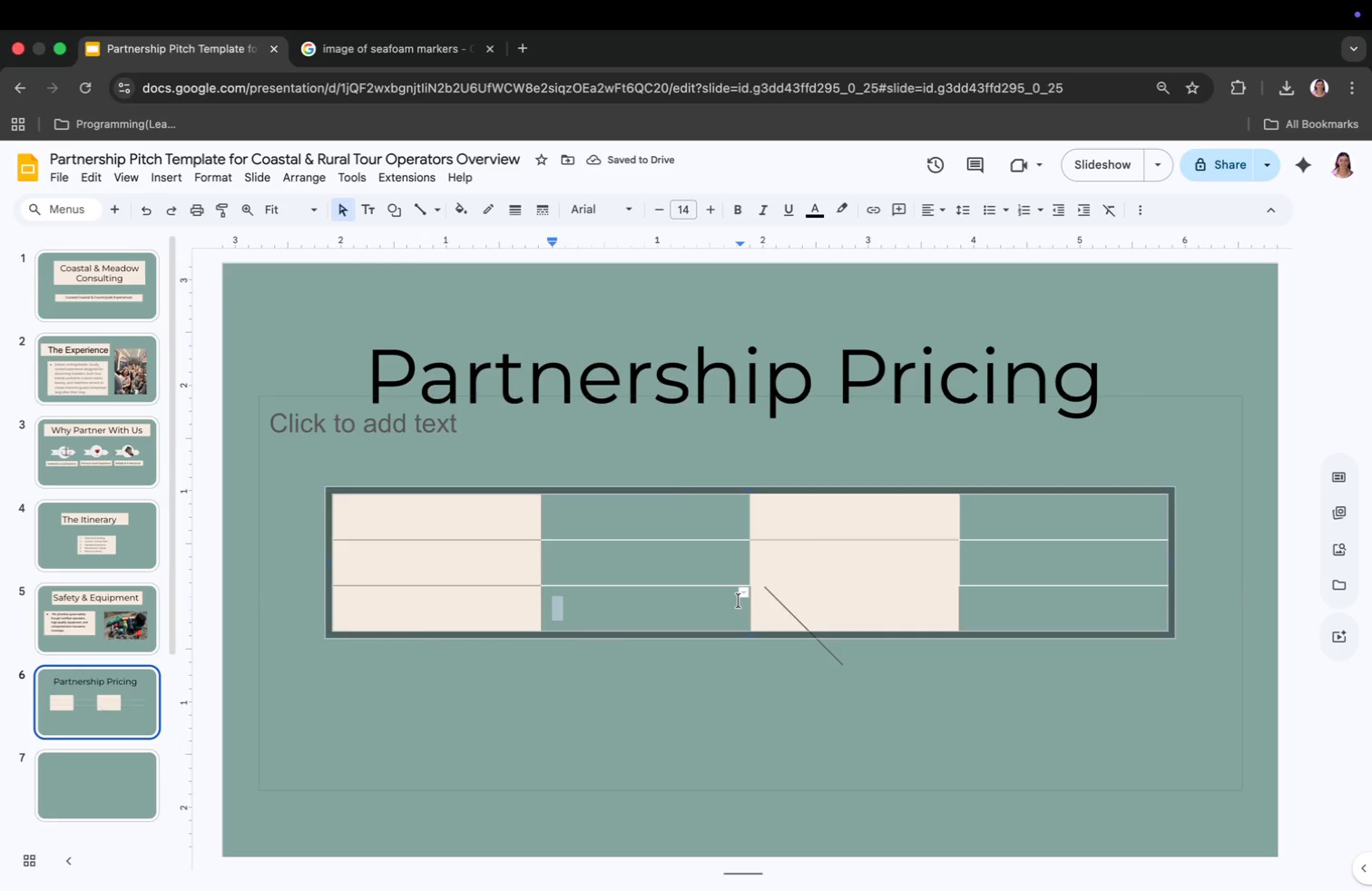 
key(Meta+CommandLeft)
 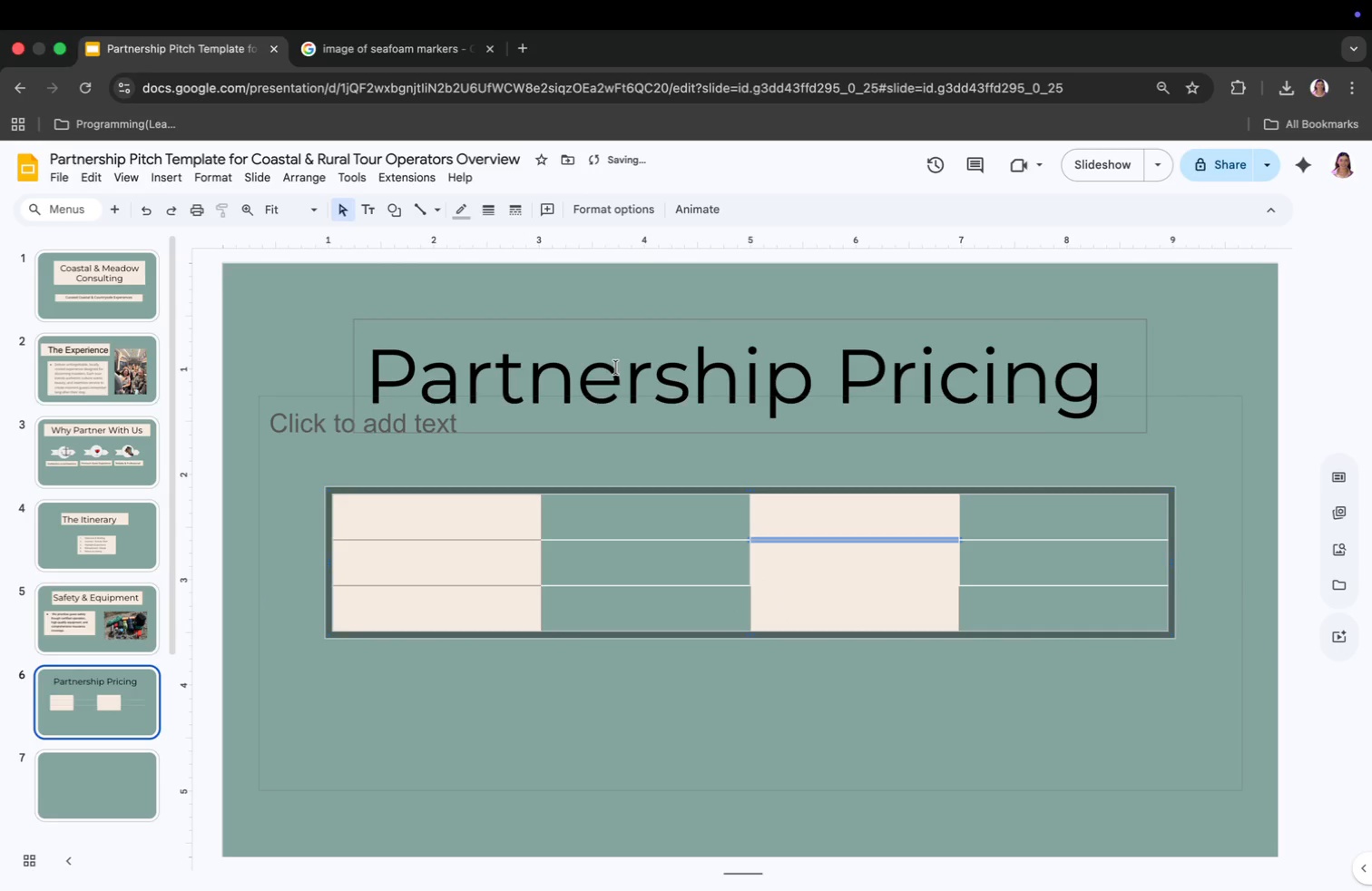 
key(Meta+Z)
 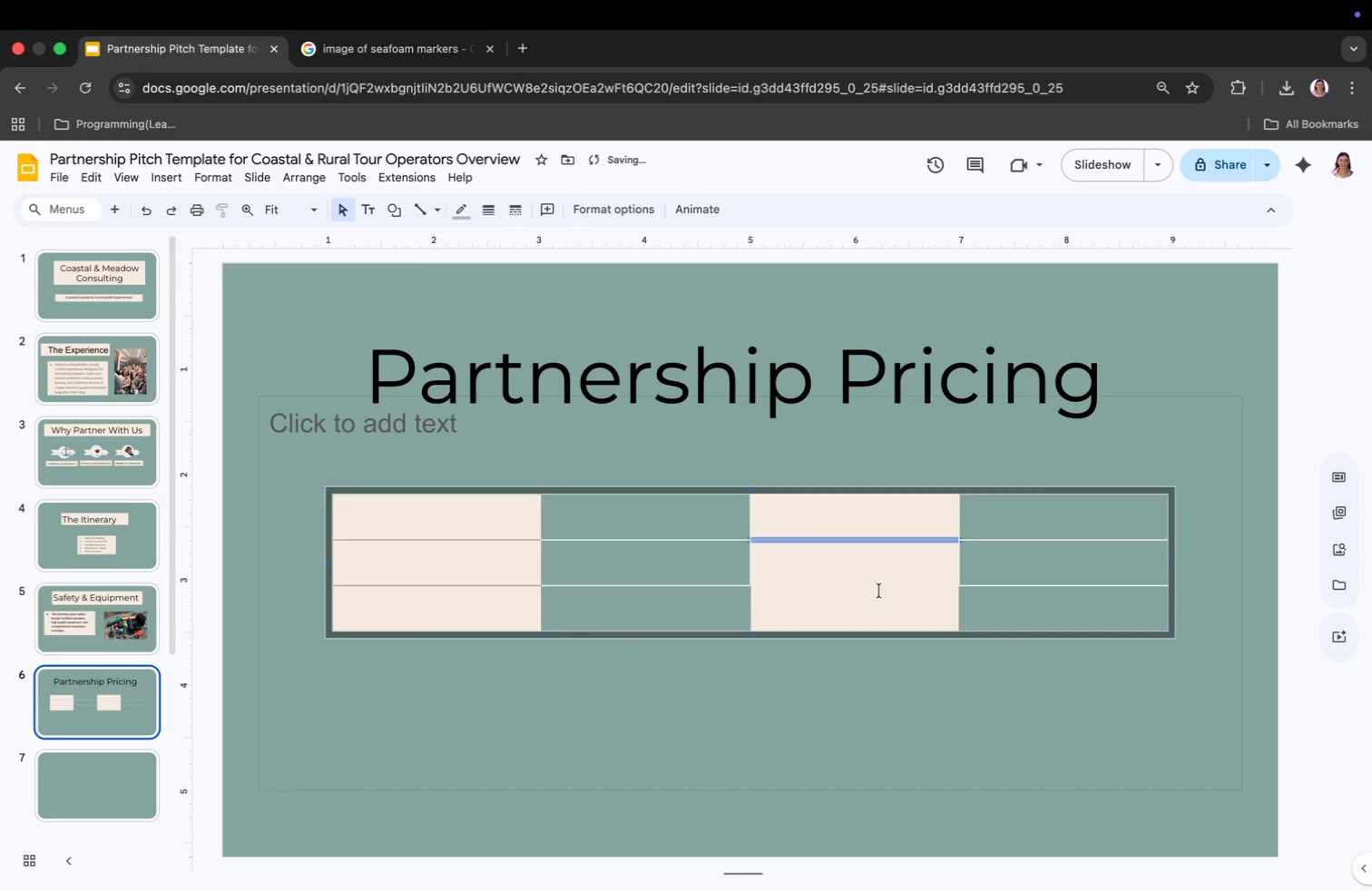 
left_click([877, 584])
 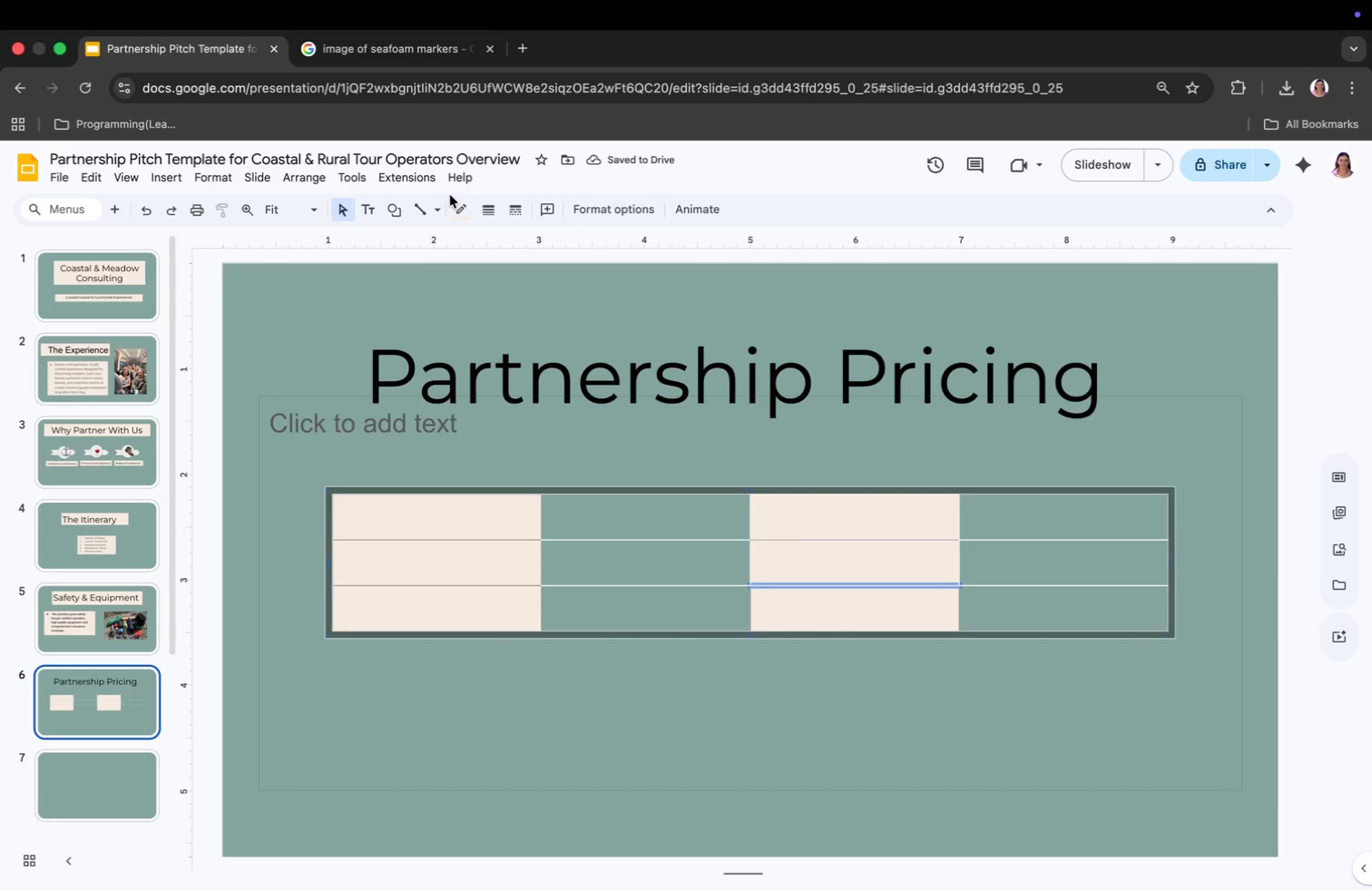 
left_click([460, 207])
 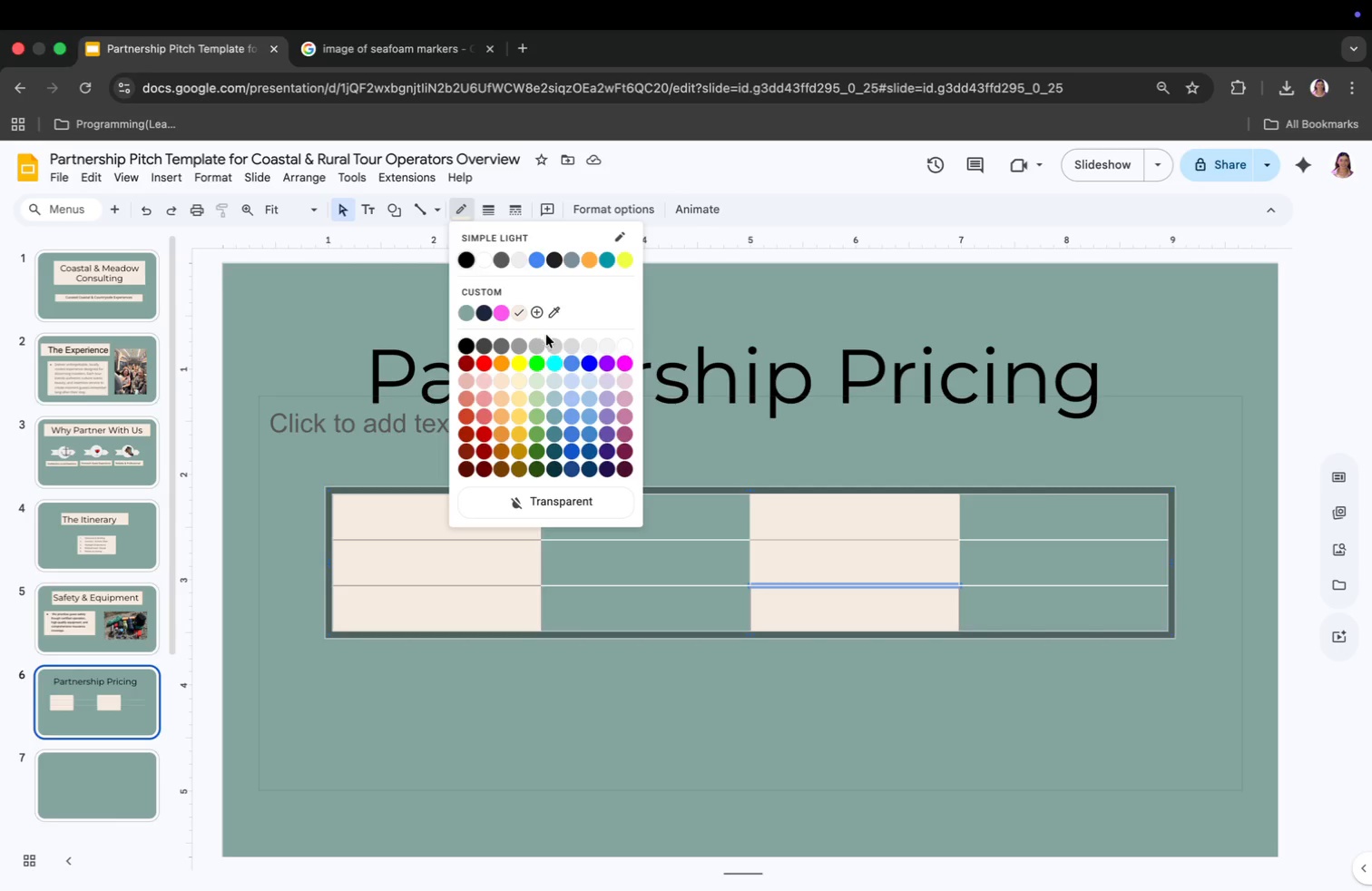 
left_click([558, 349])
 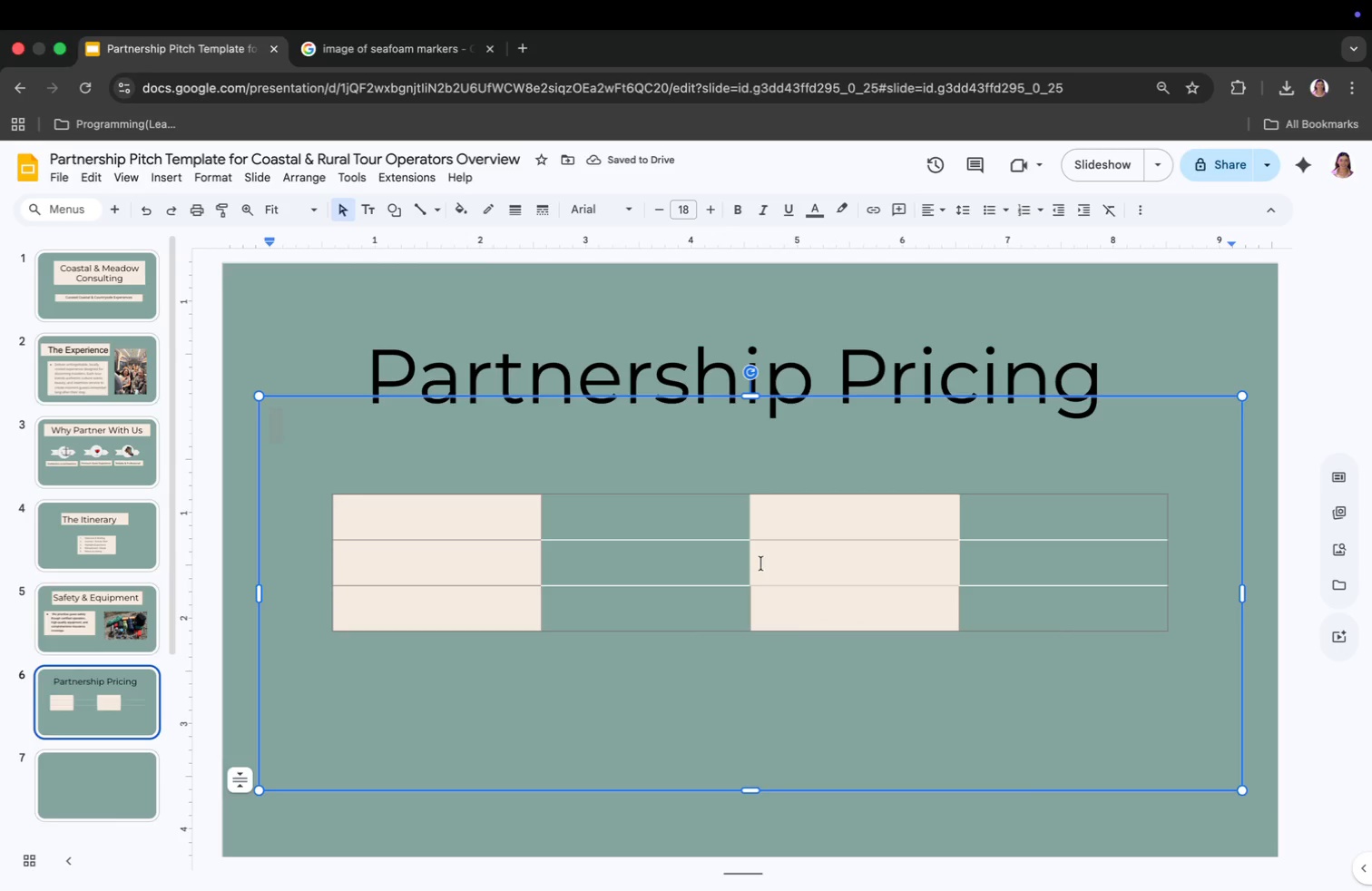 
wait(7.05)
 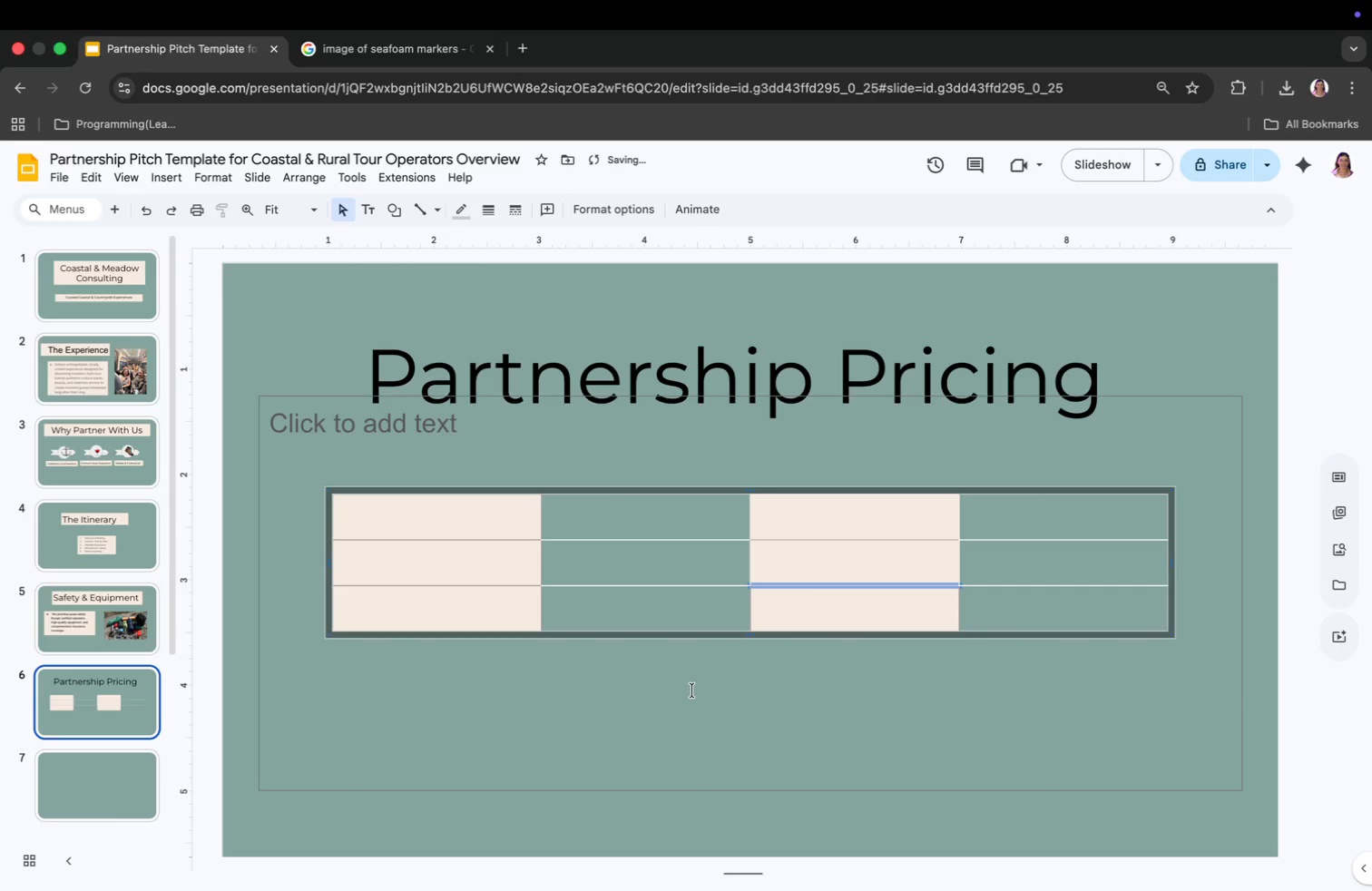 
left_click([688, 494])
 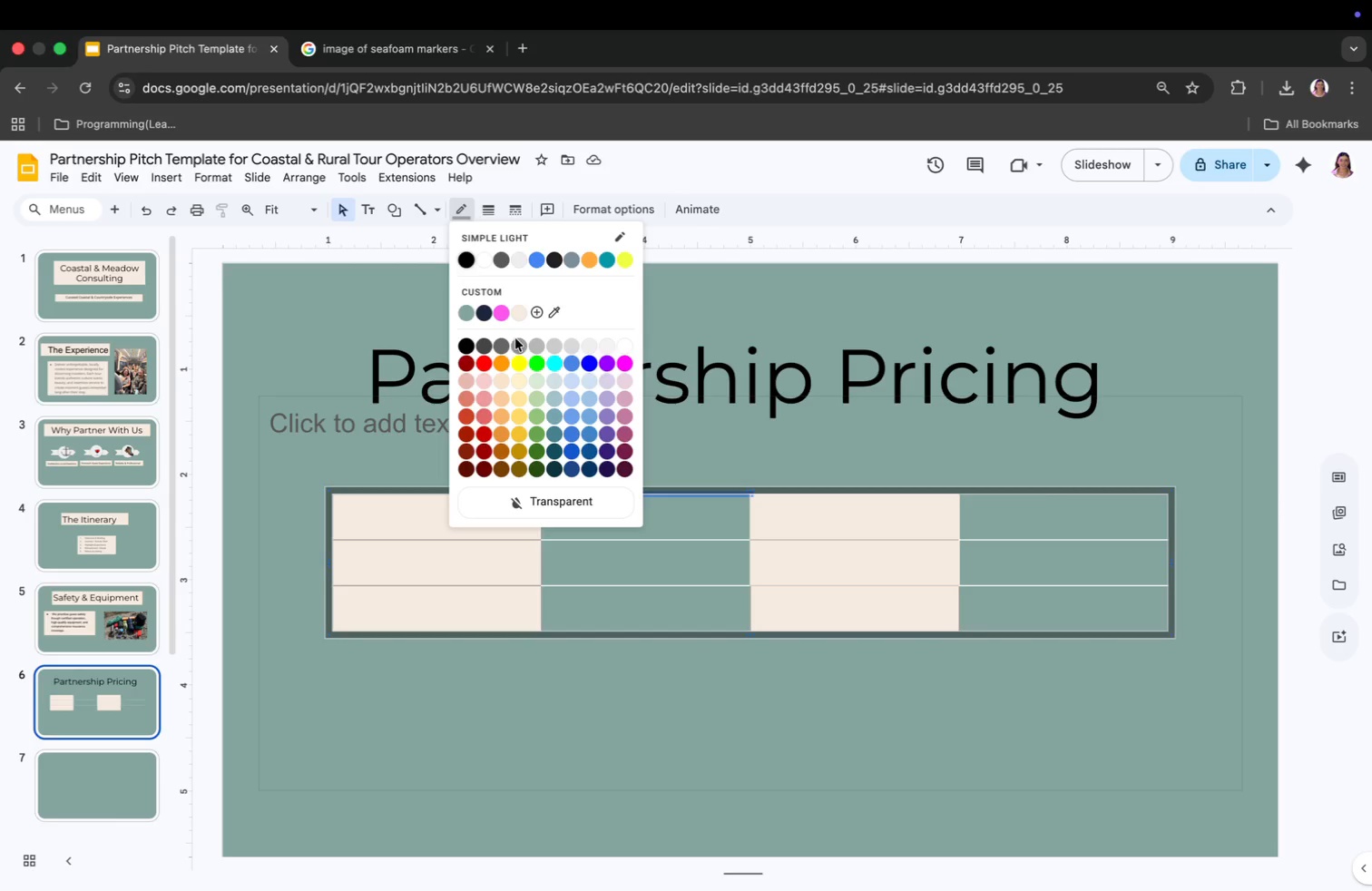 
left_click([495, 346])
 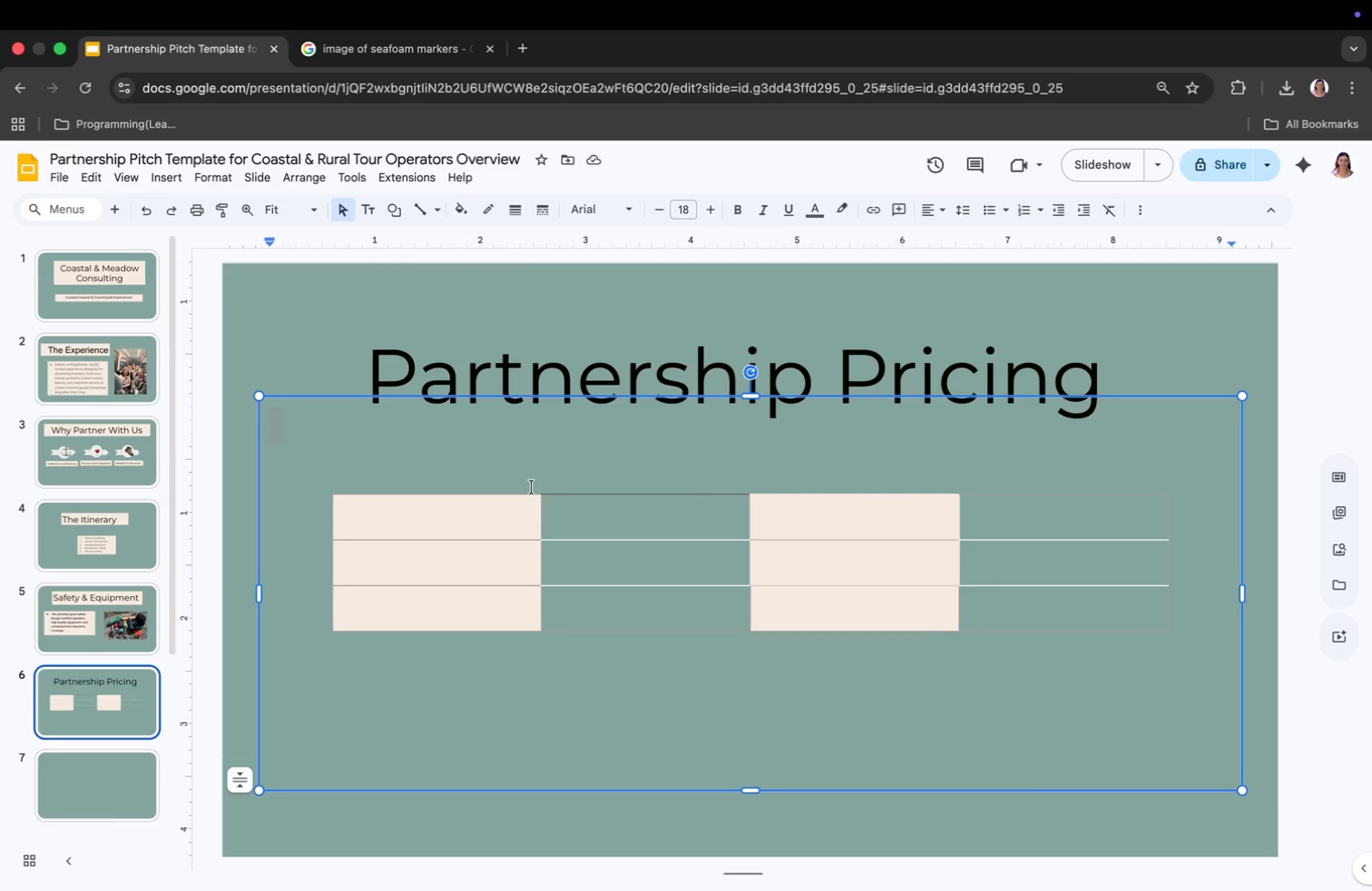 
wait(10.75)
 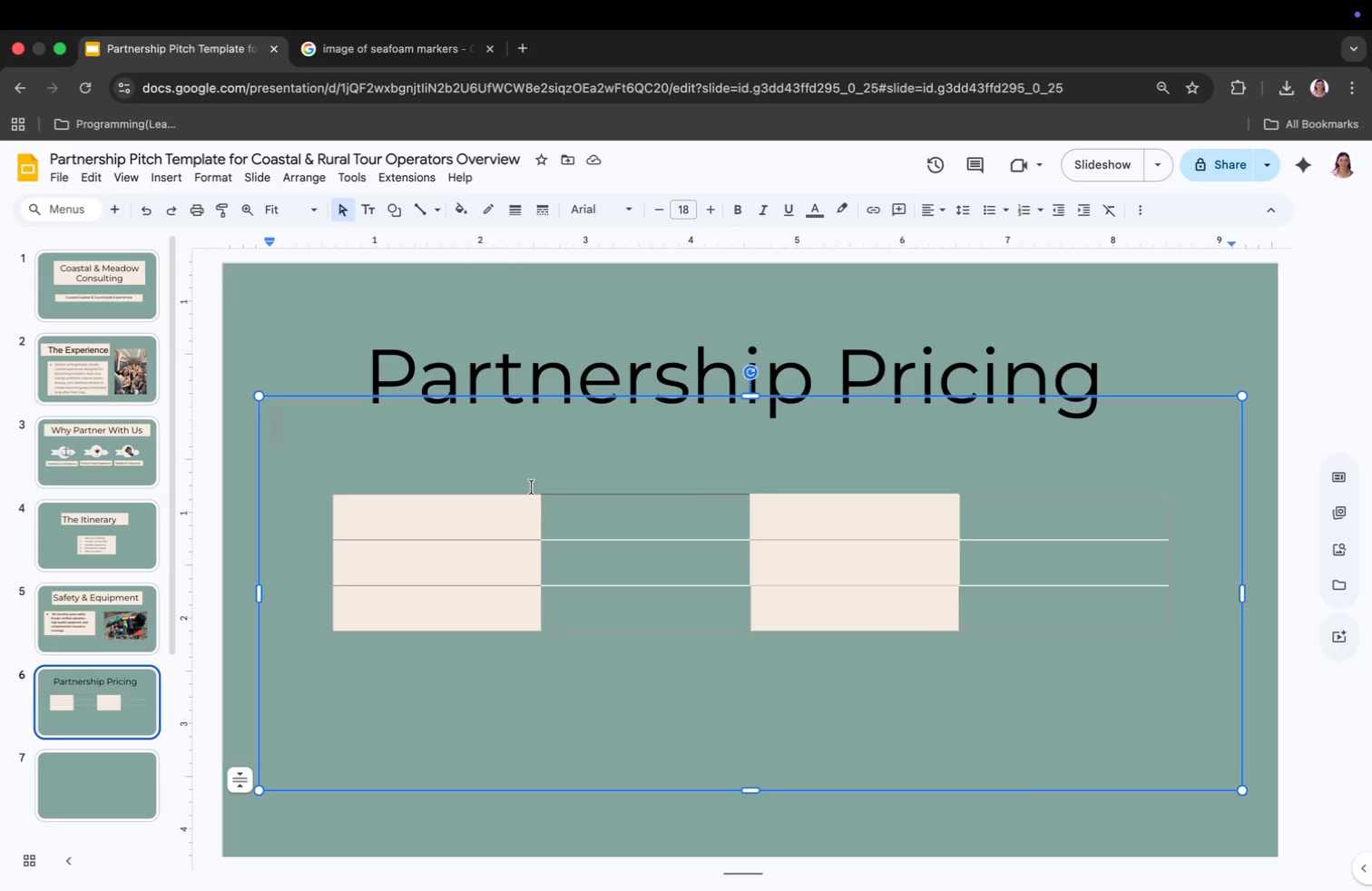 
type(Packagr)
key(Backspace)
type(e)
 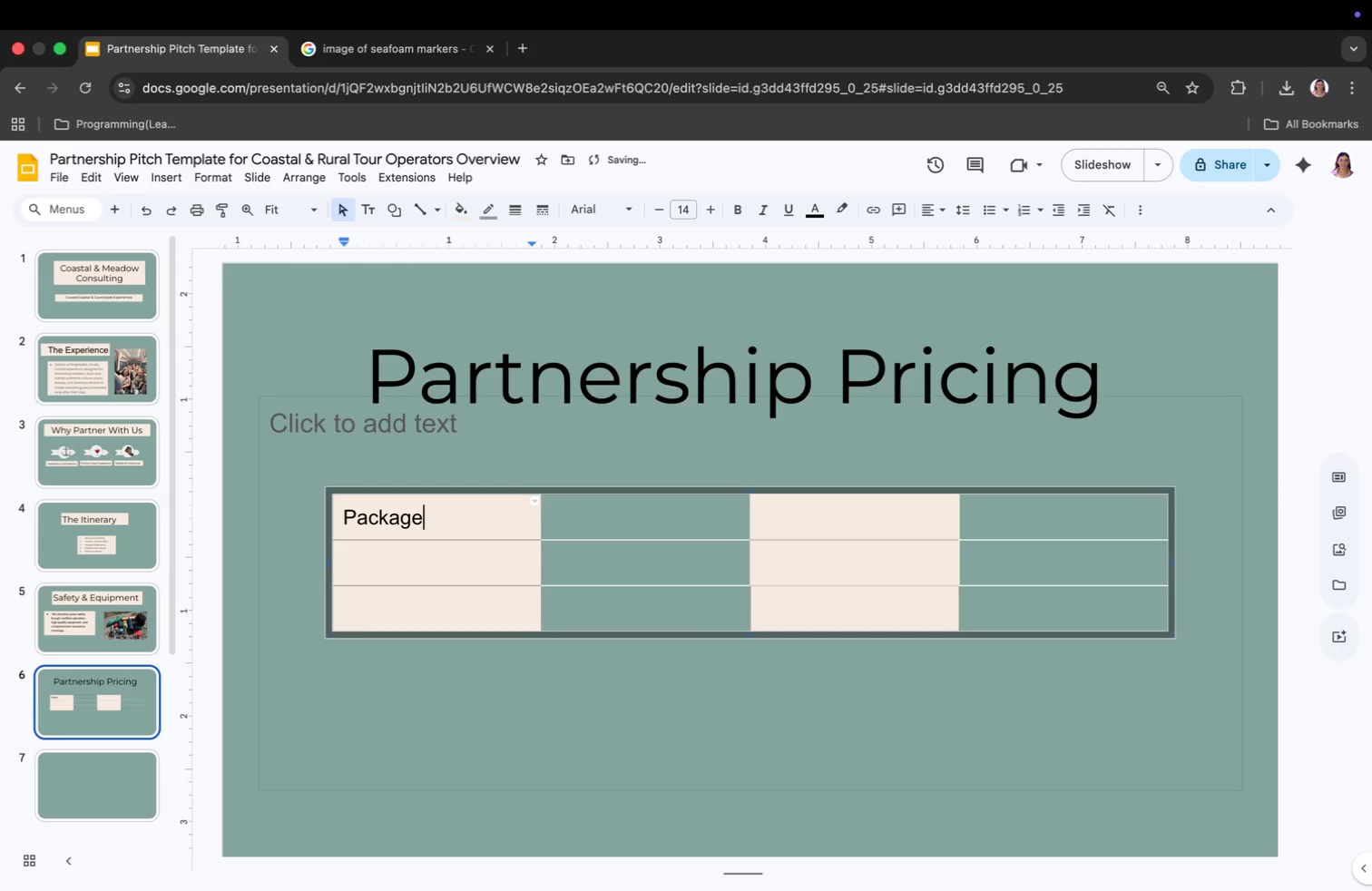 
key(ArrowDown)
 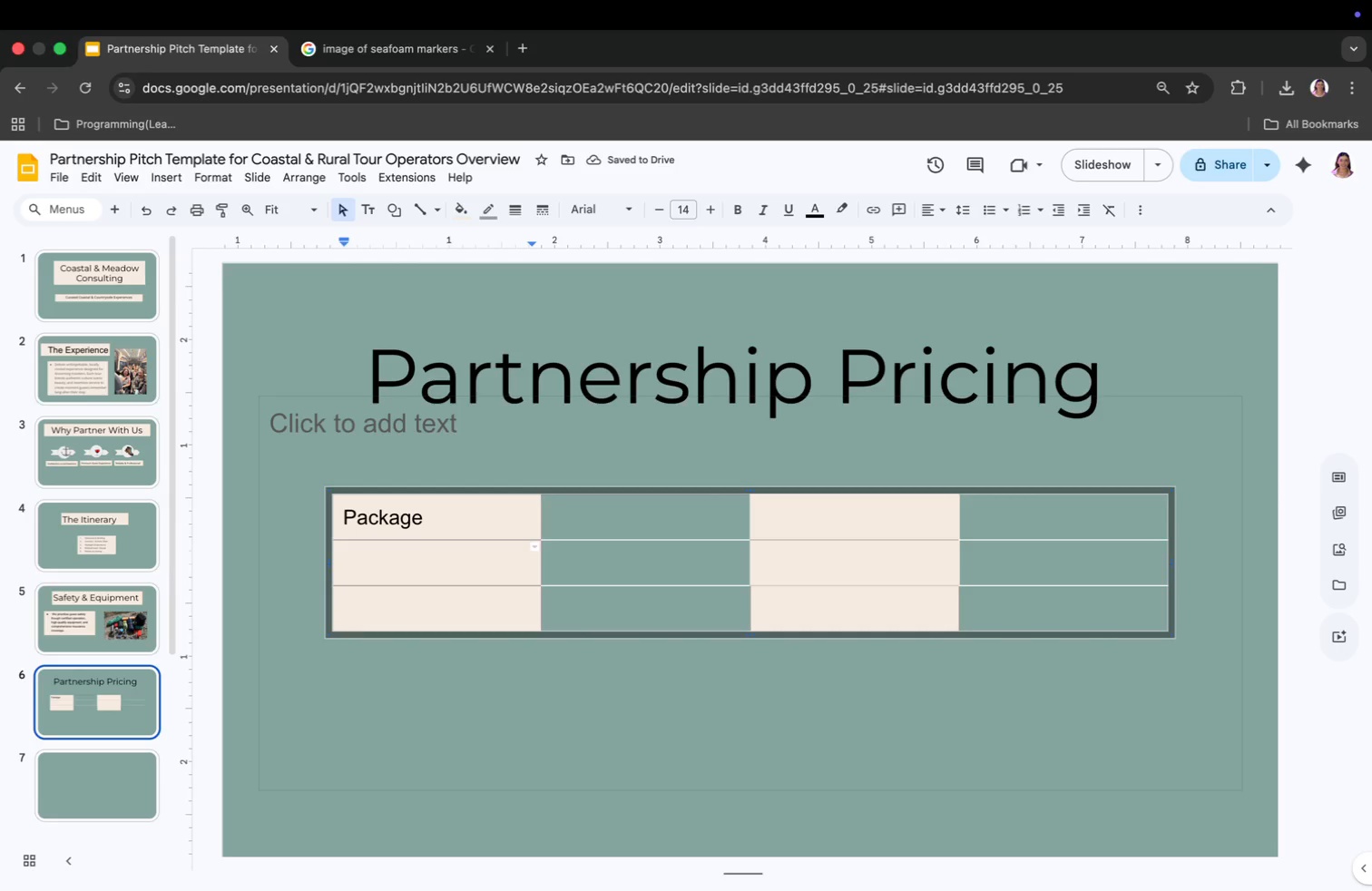 
type(Basuc)
key(Backspace)
key(Backspace)
type(ic Tour)
 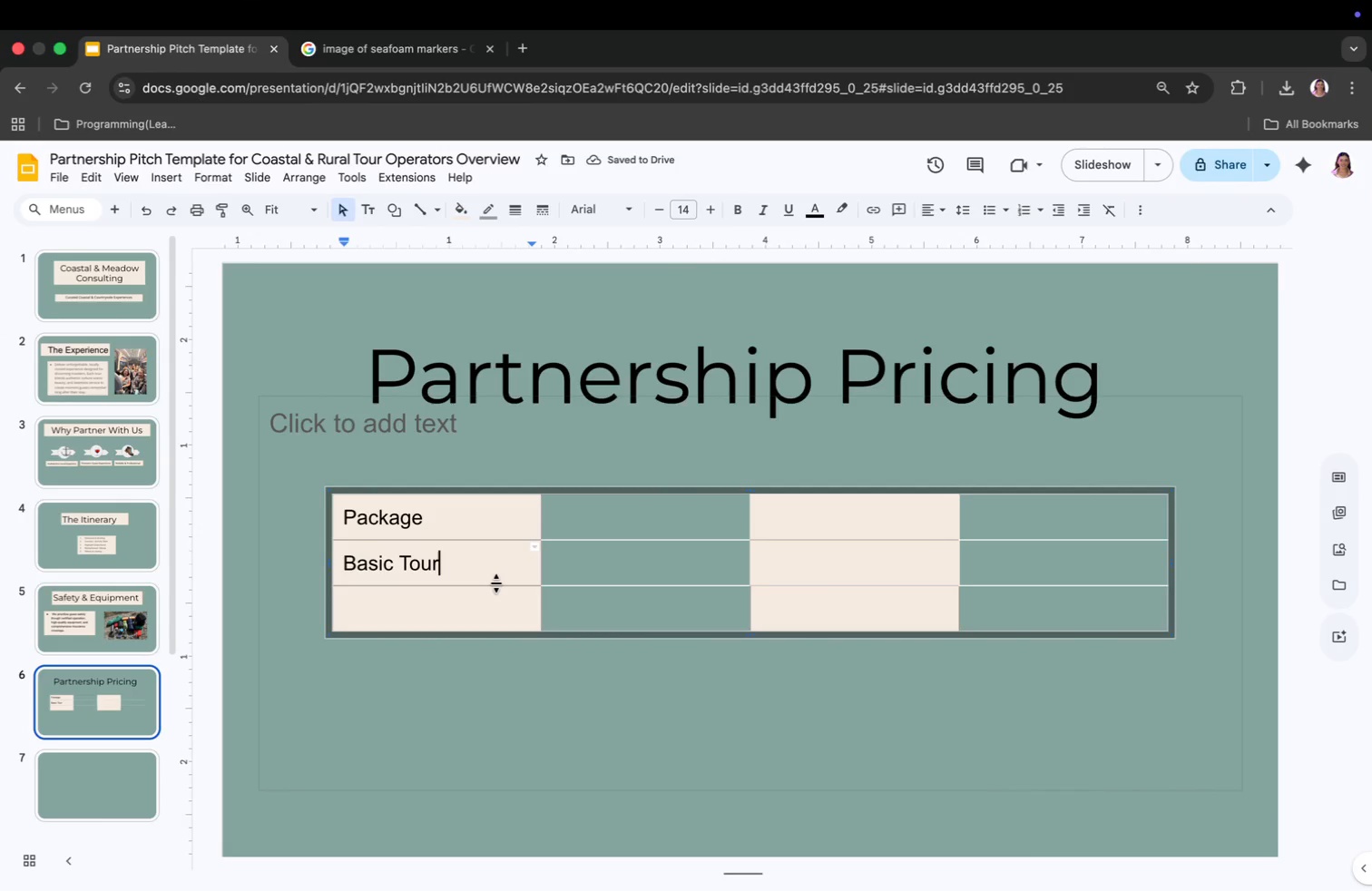 
left_click([436, 608])
 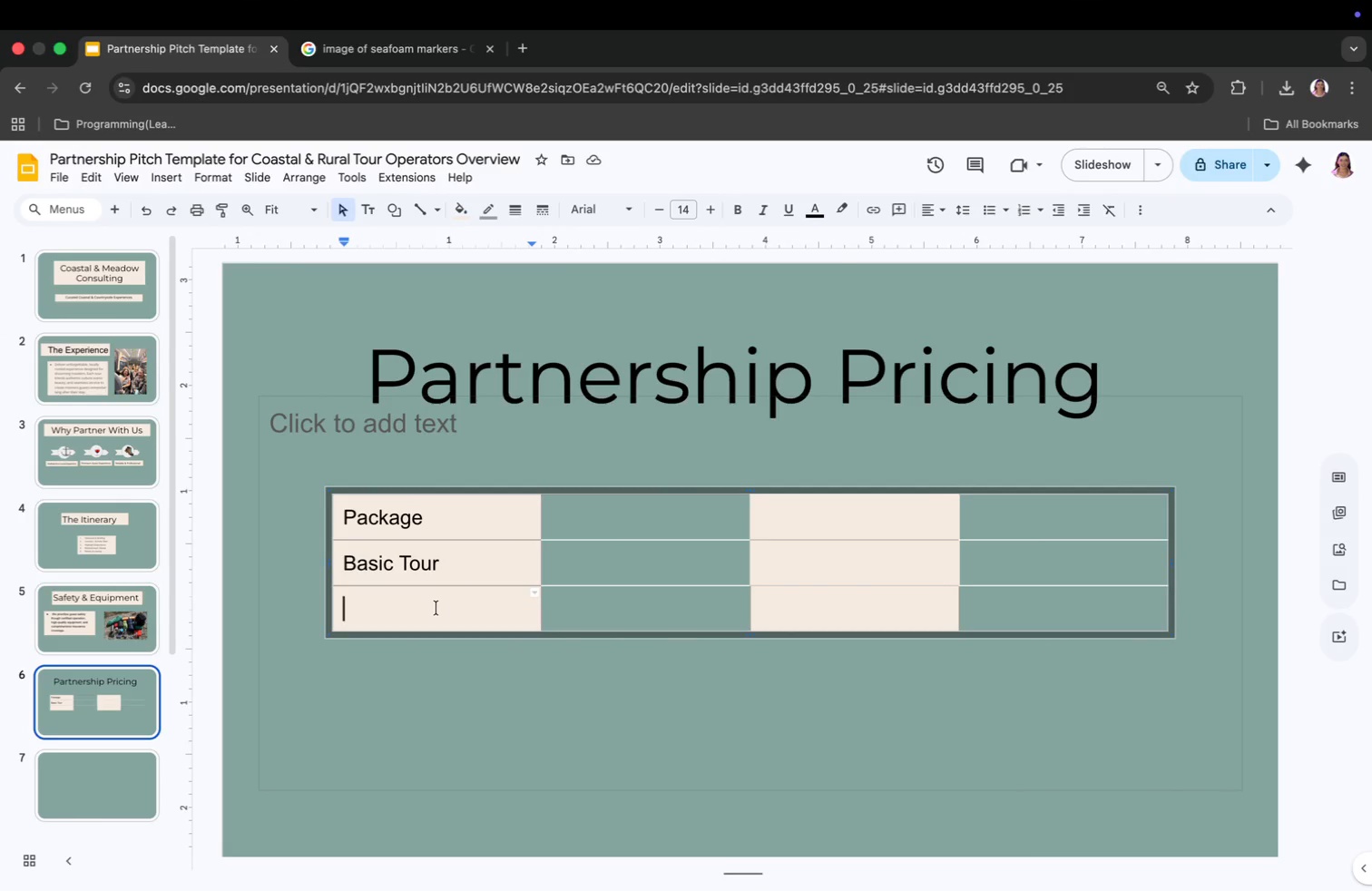 
type(Pre,)
key(Backspace)
type(mium)
 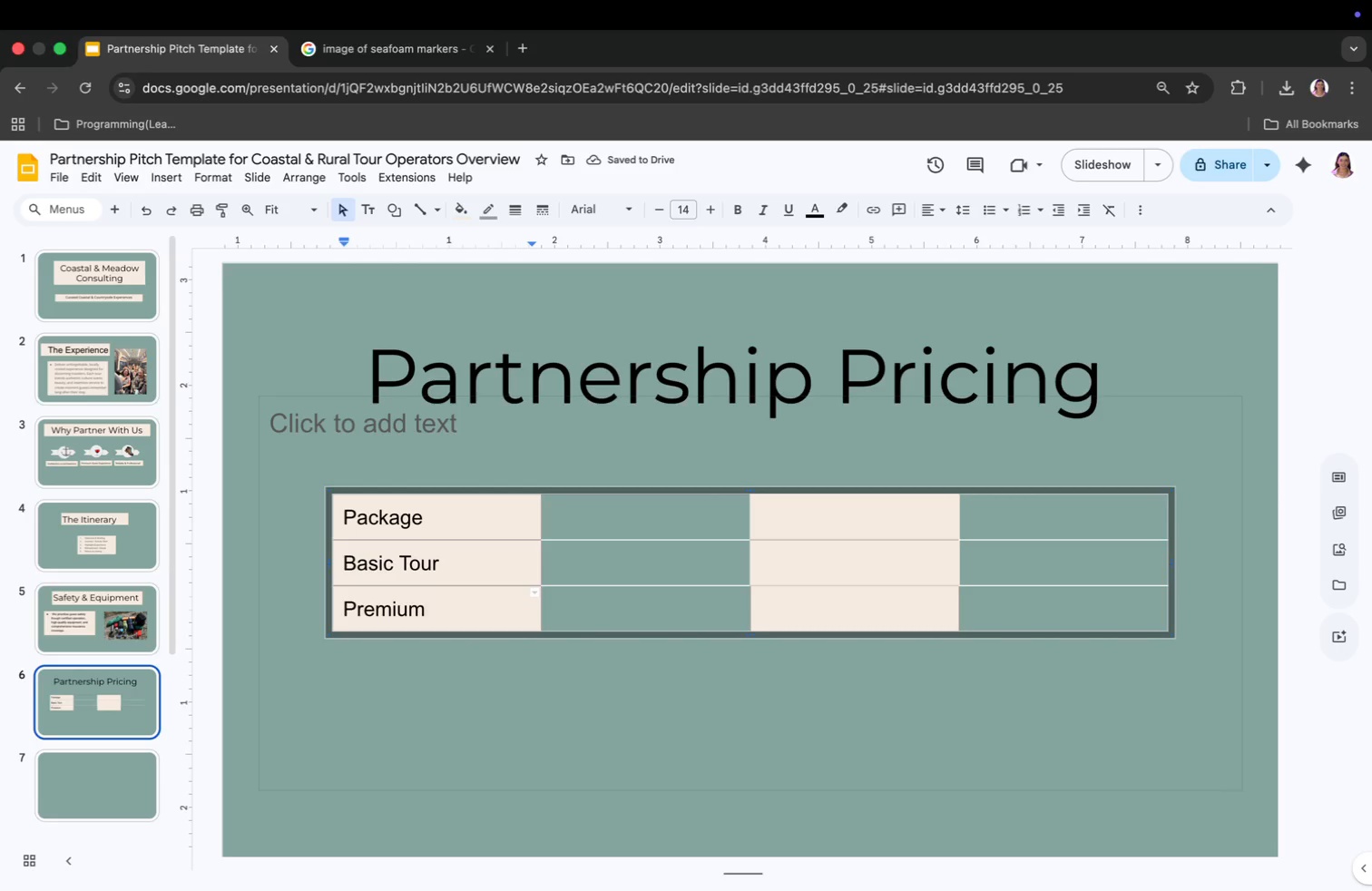 
key(J)
 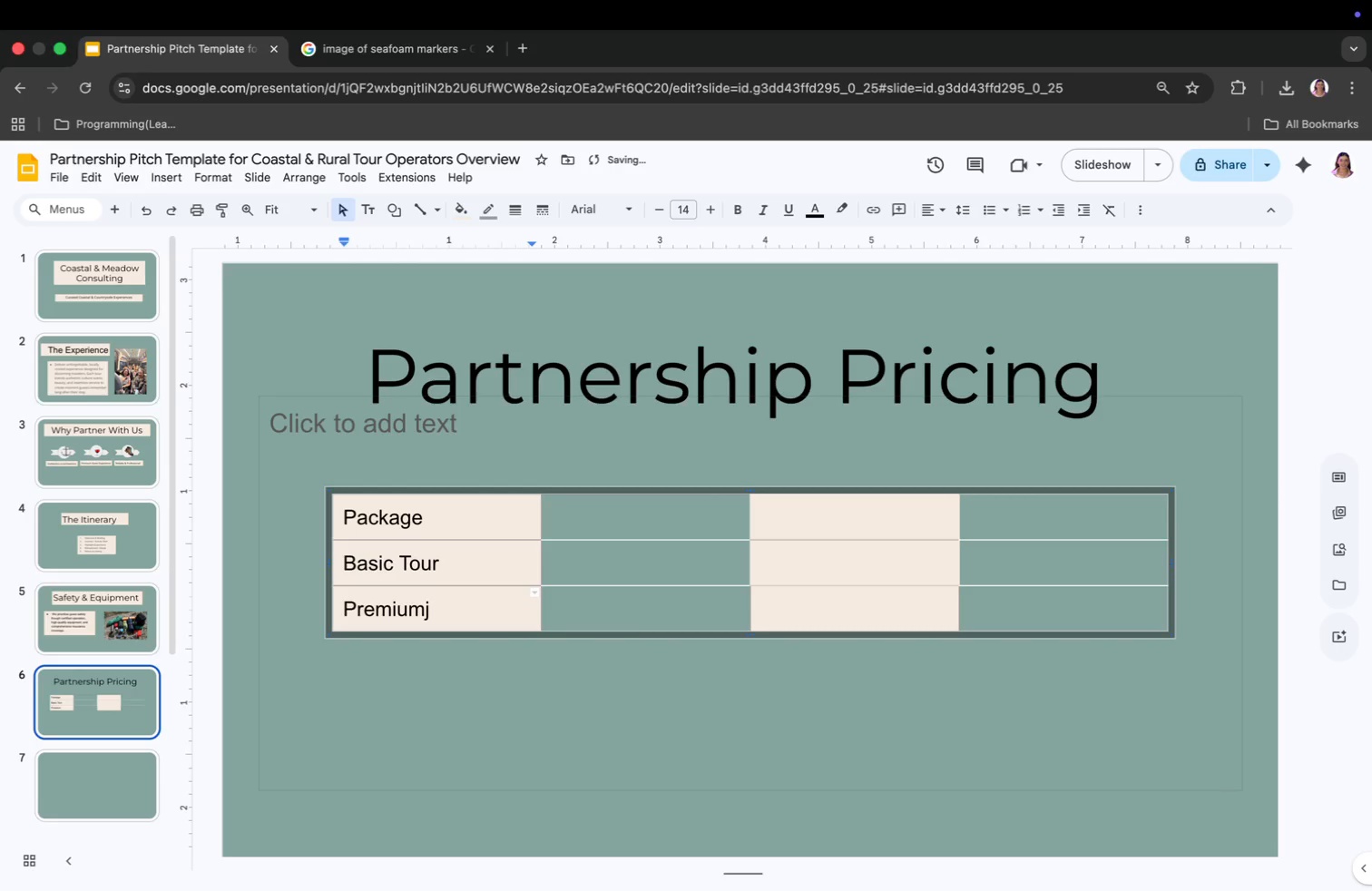 
key(Backspace)
 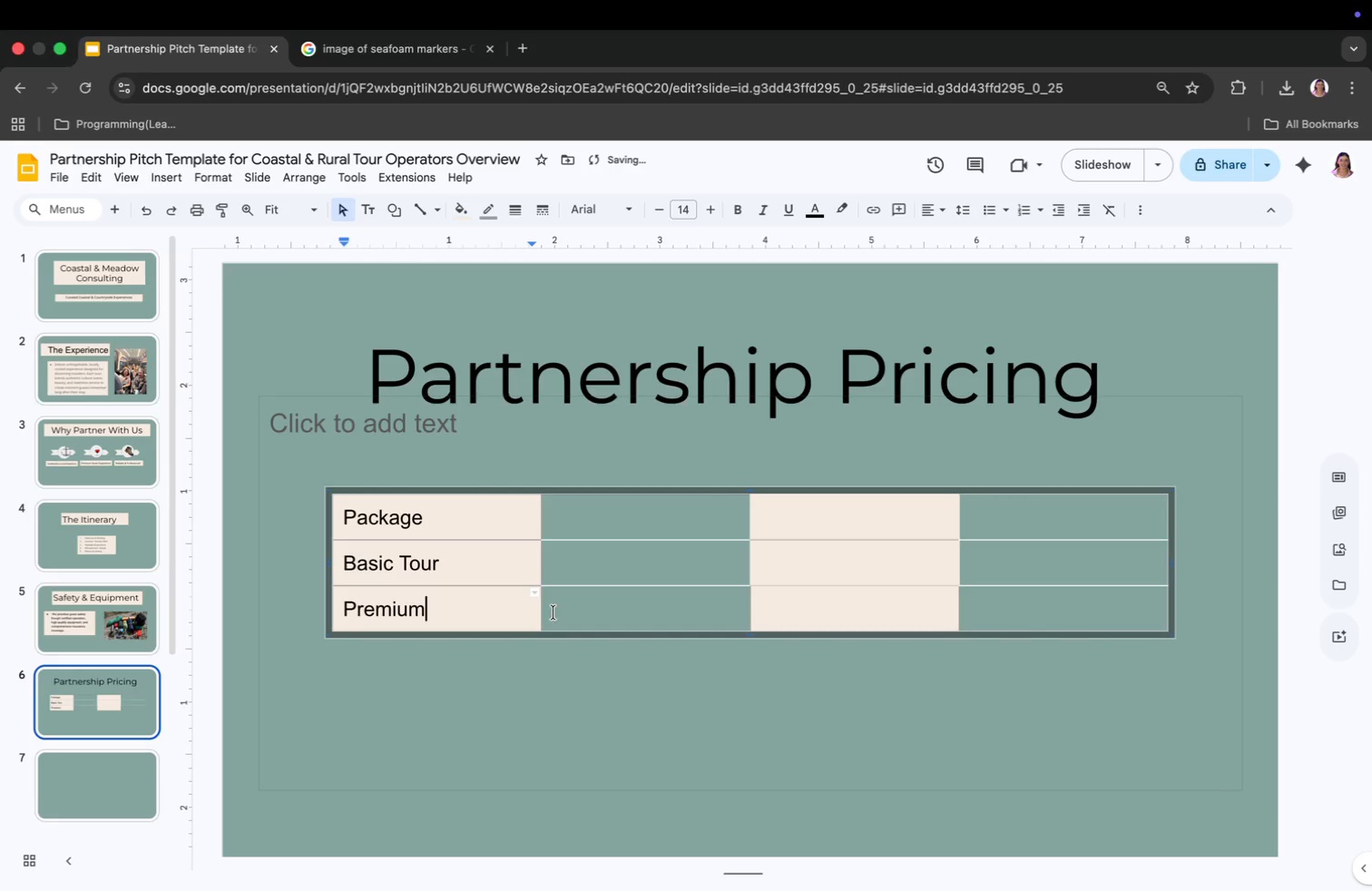 
left_click([580, 513])
 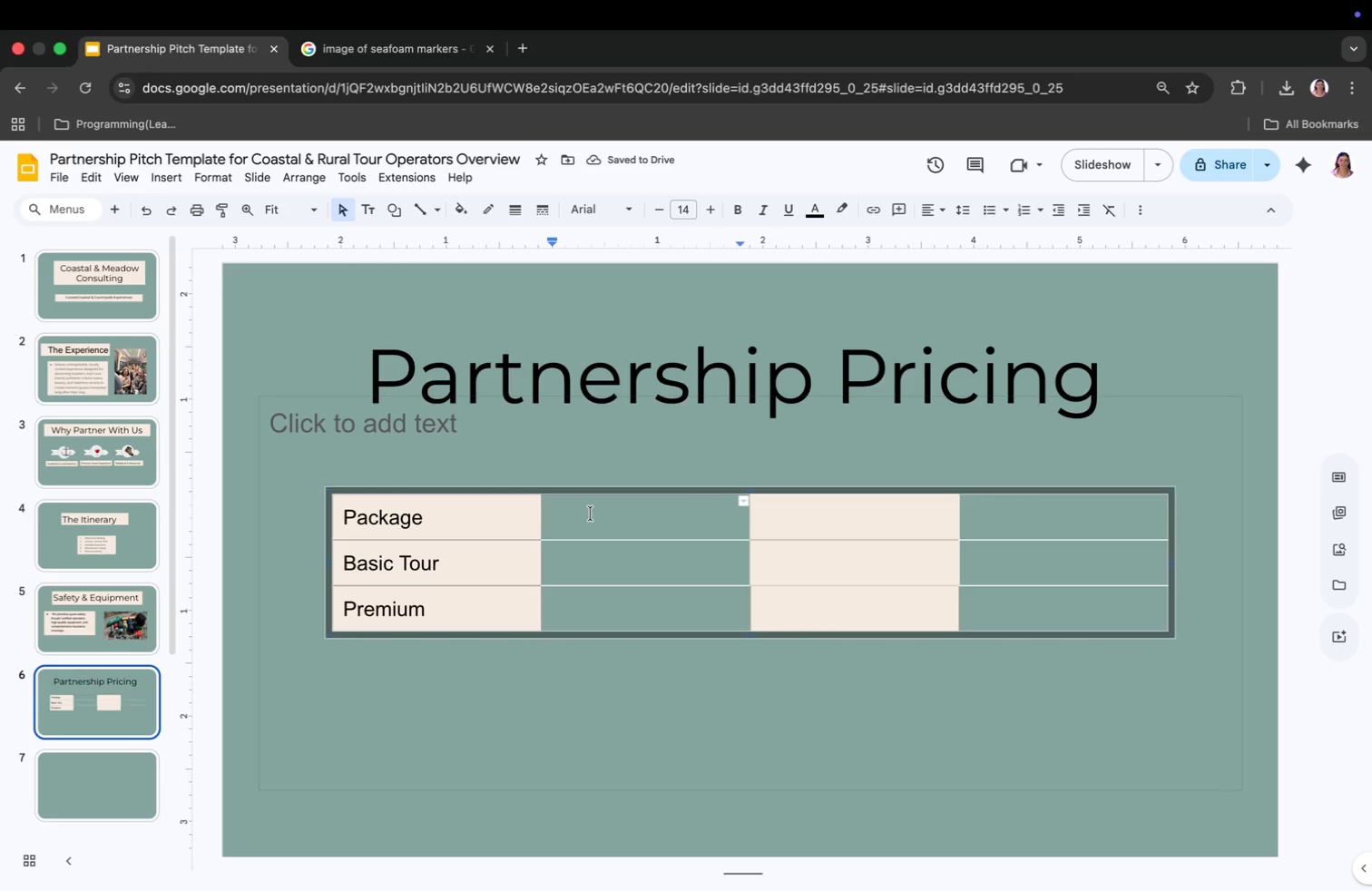 
type(Guest Price)
 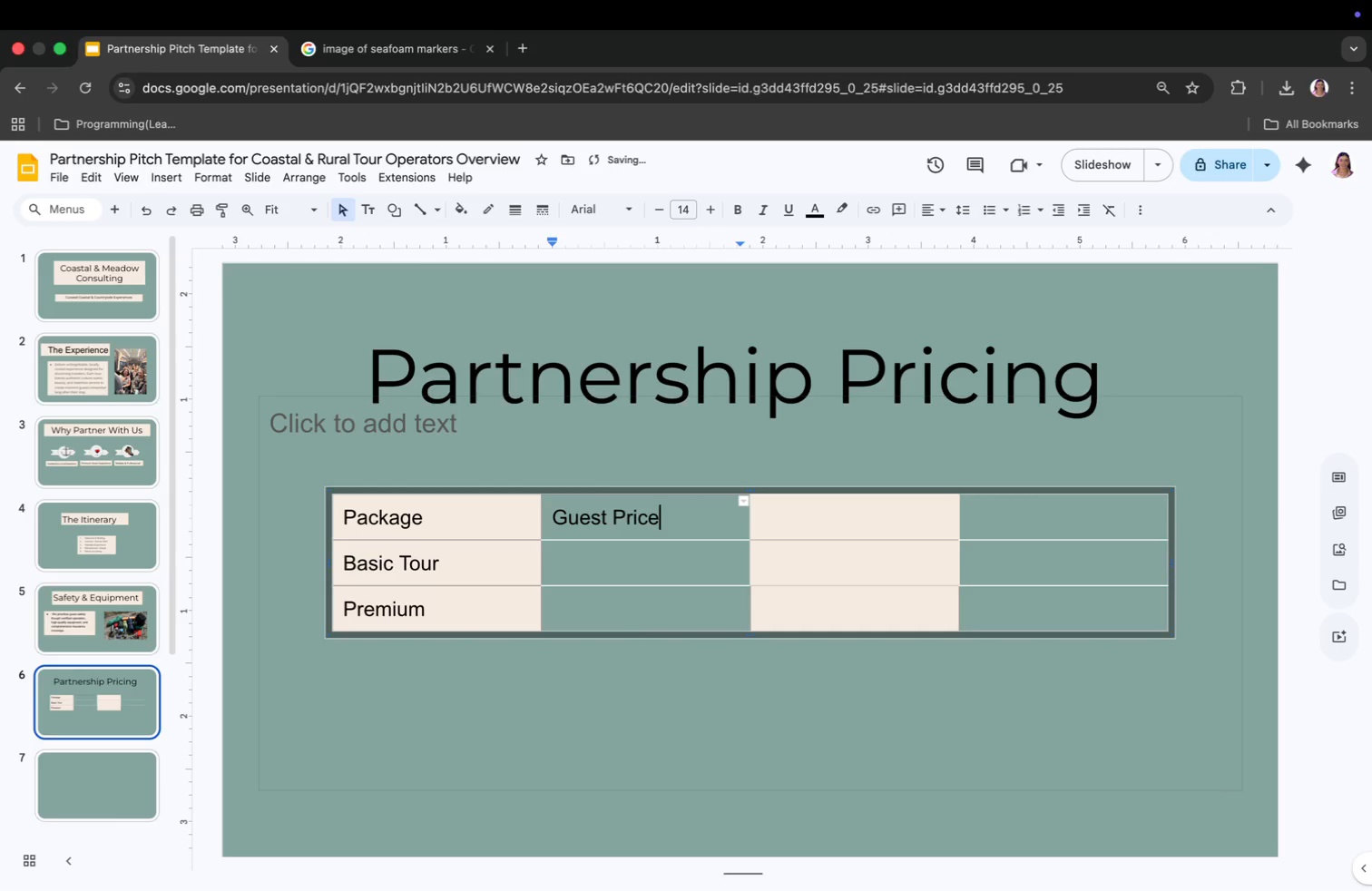 
key(ArrowDown)
 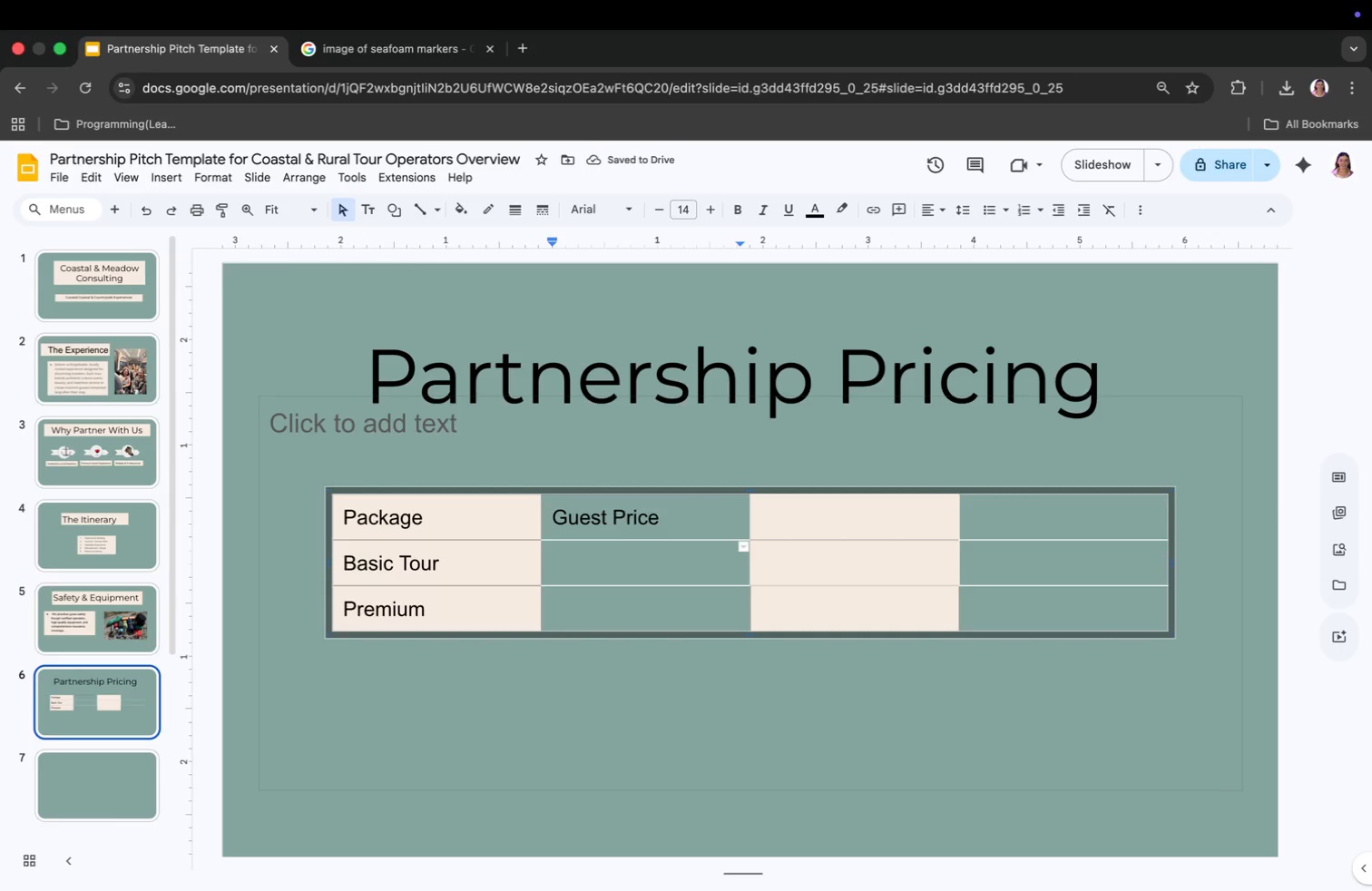 
type($xx)
 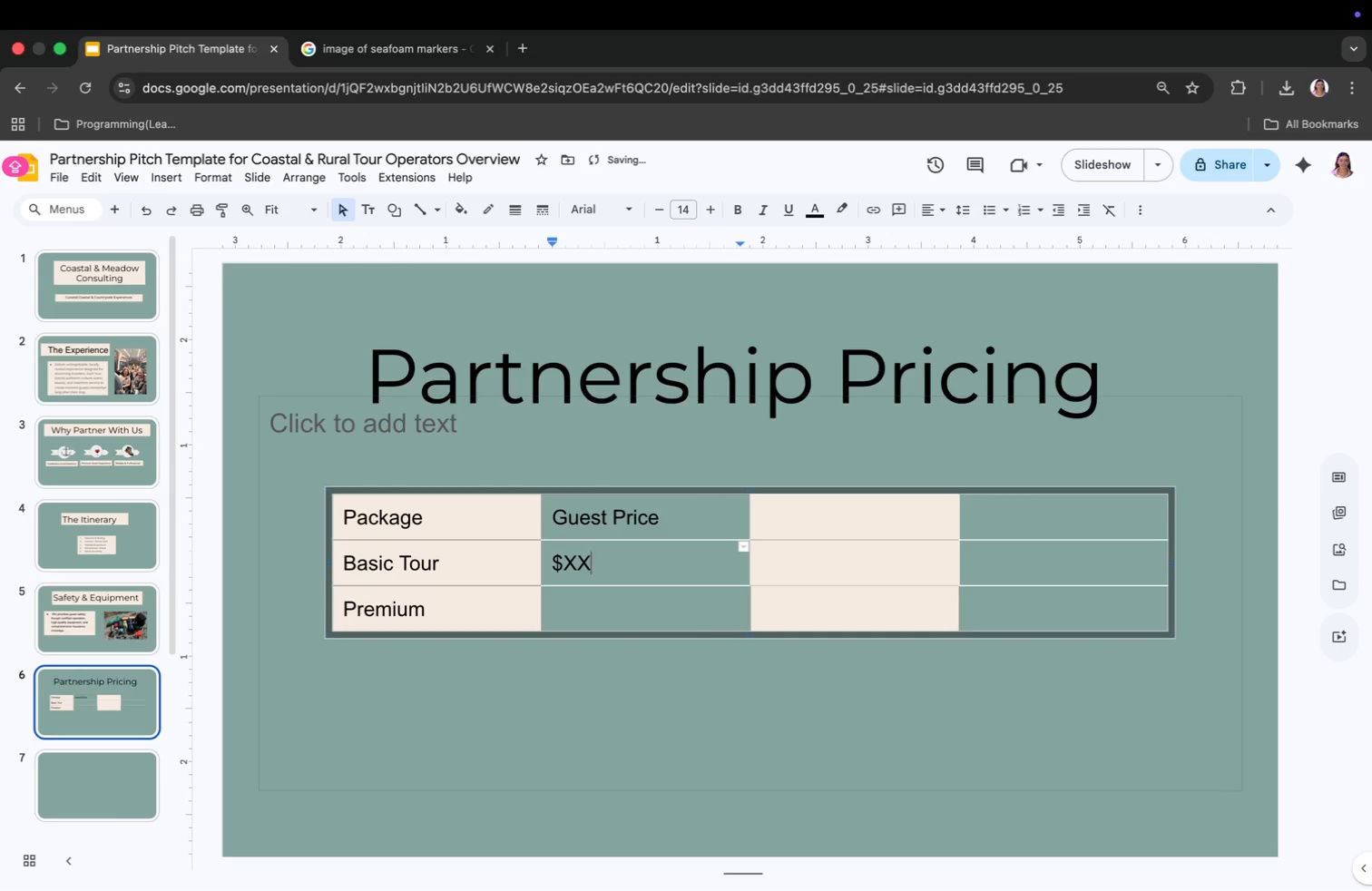 
hold_key(key=CapsLock, duration=0.31)
 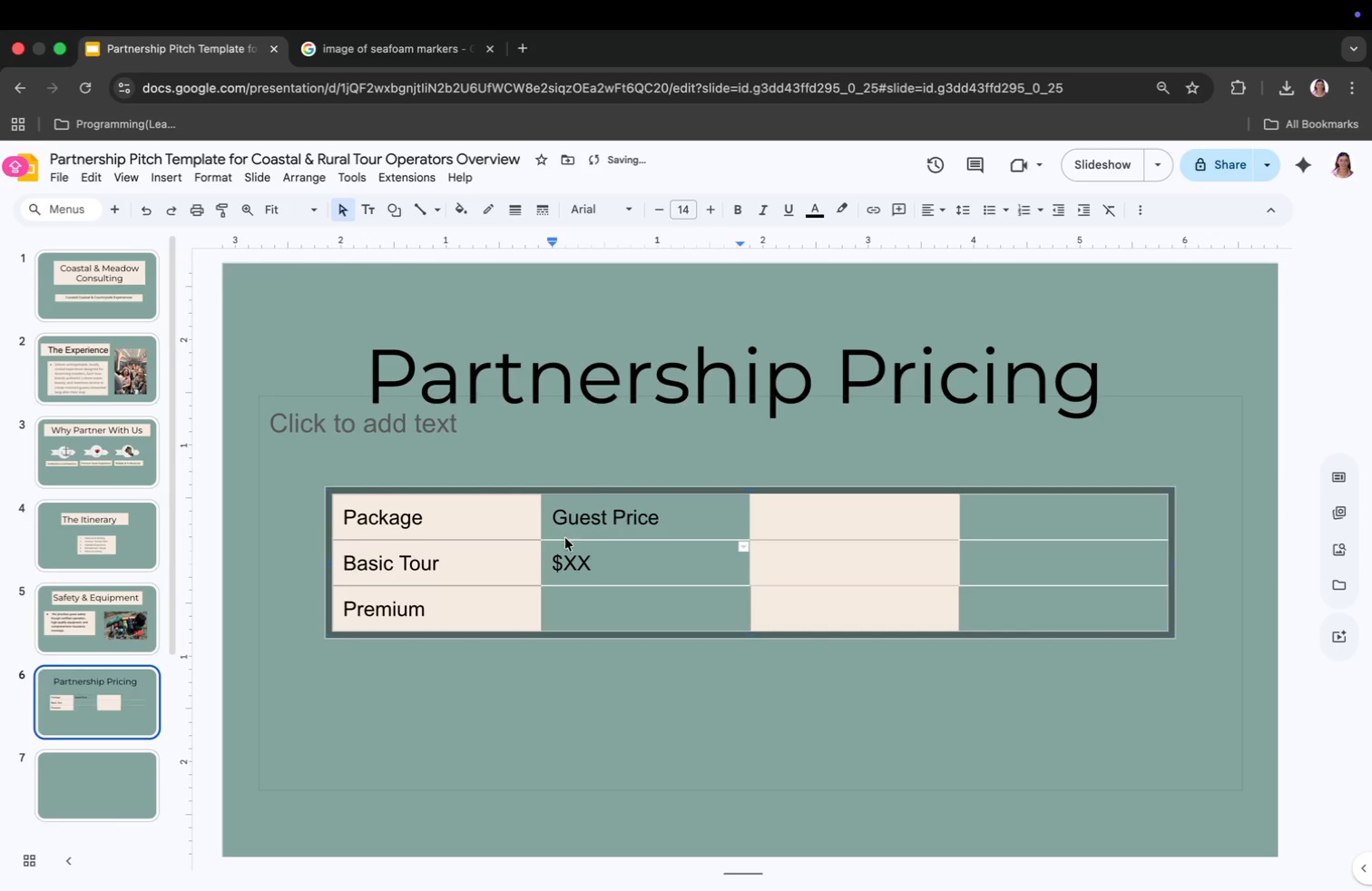 
left_click([565, 606])
 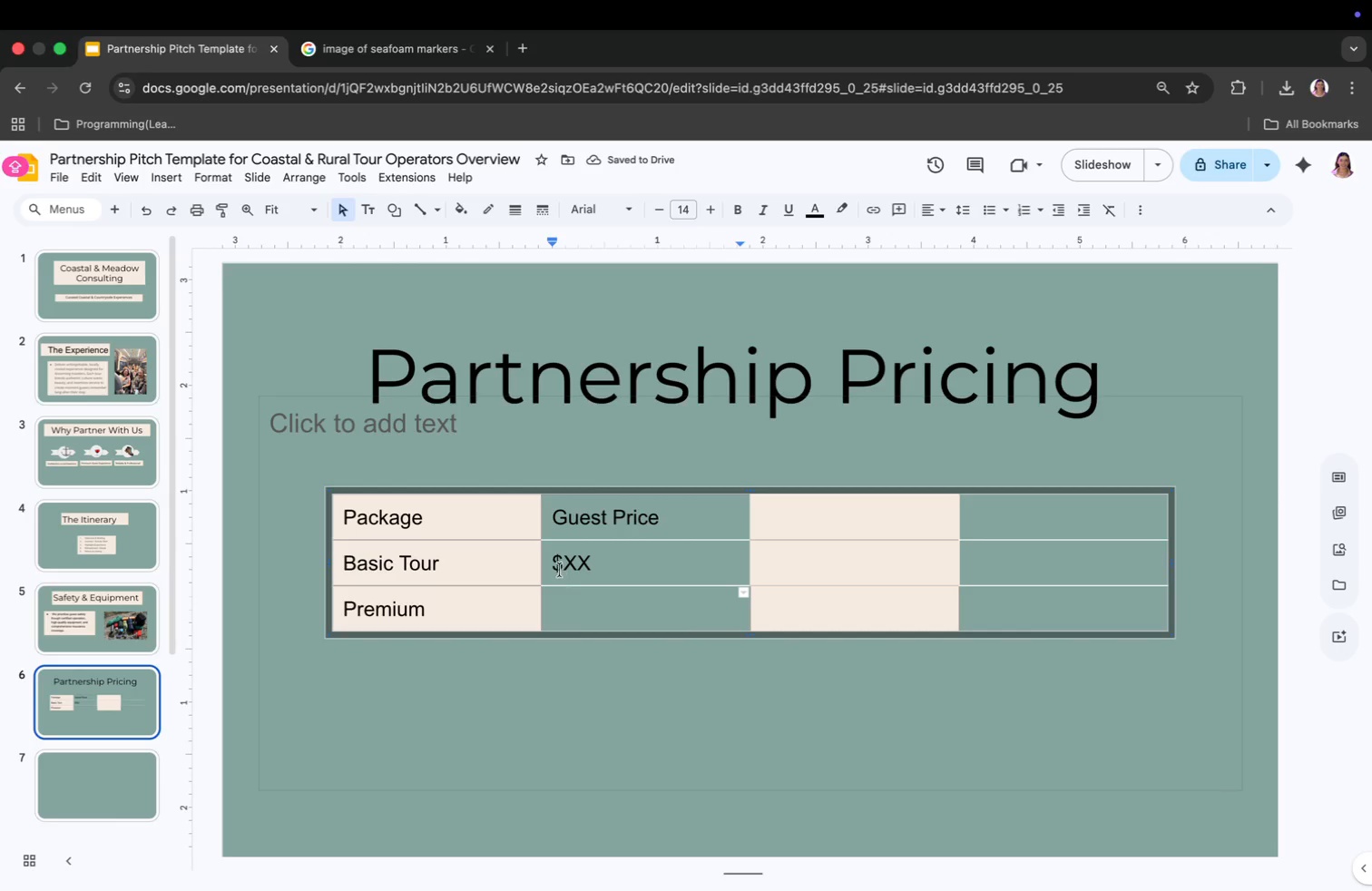 
left_click([554, 522])
 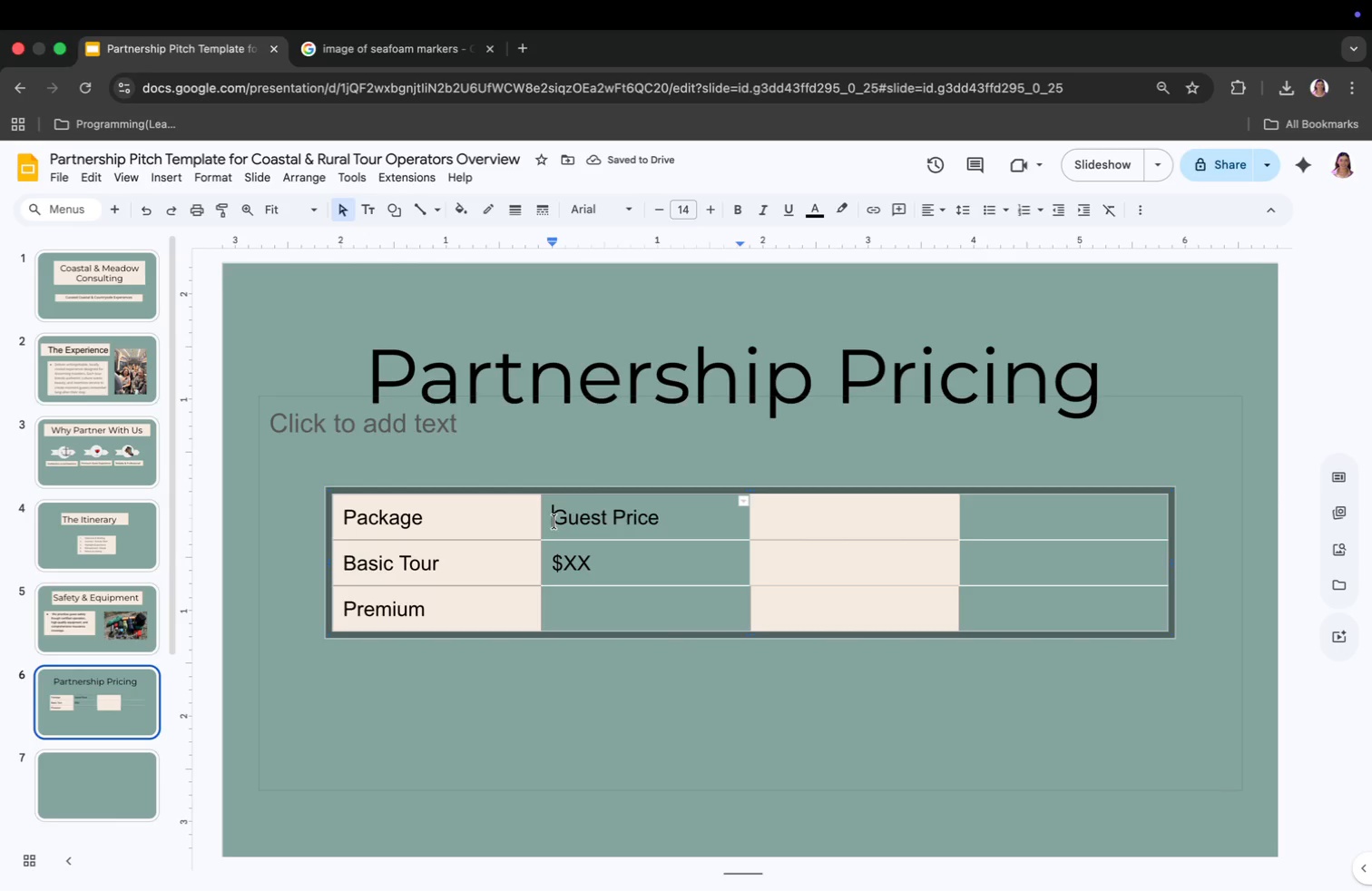 
key(Tab)
 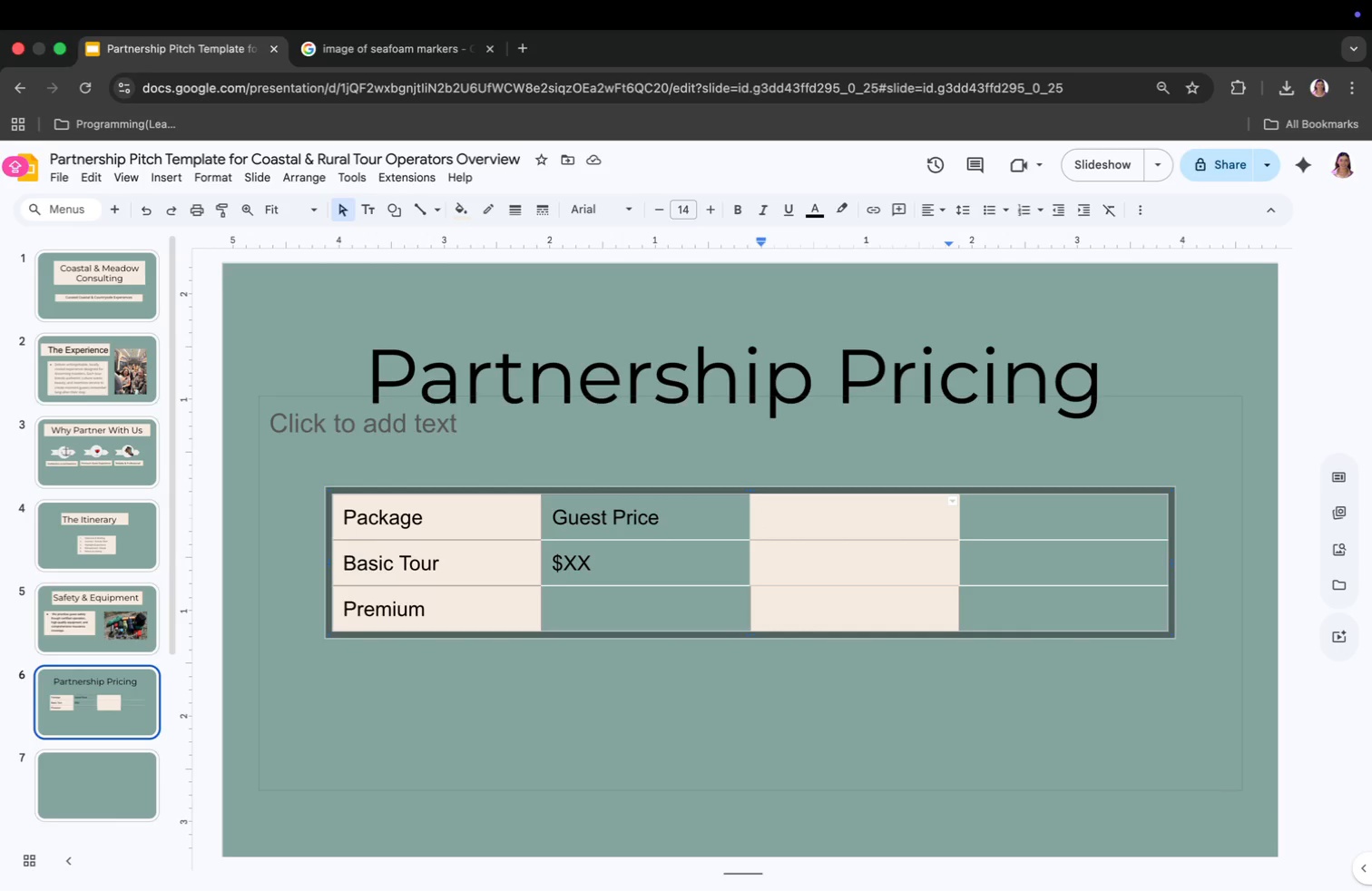 
left_click([554, 521])
 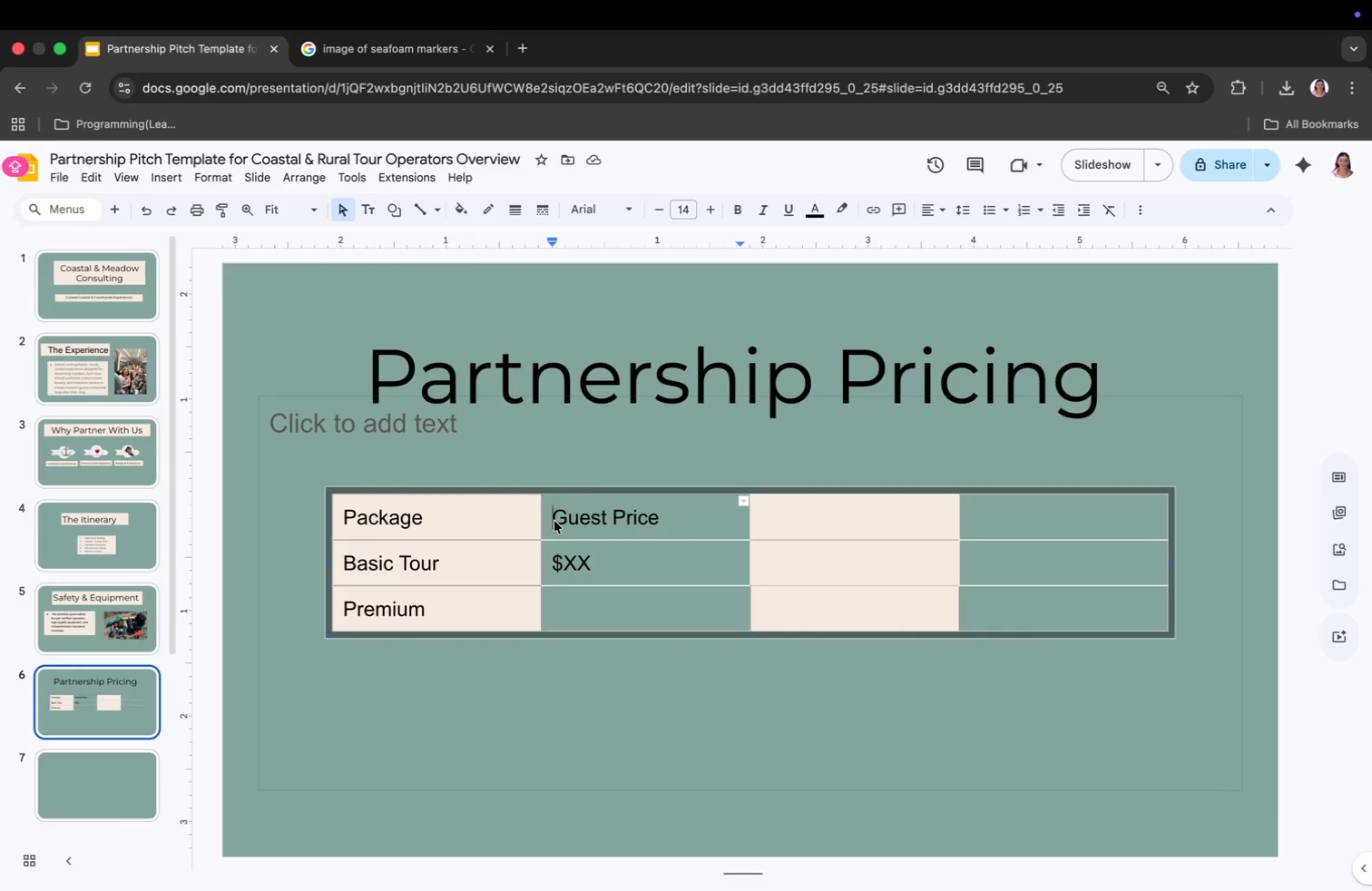 
key(Space)
 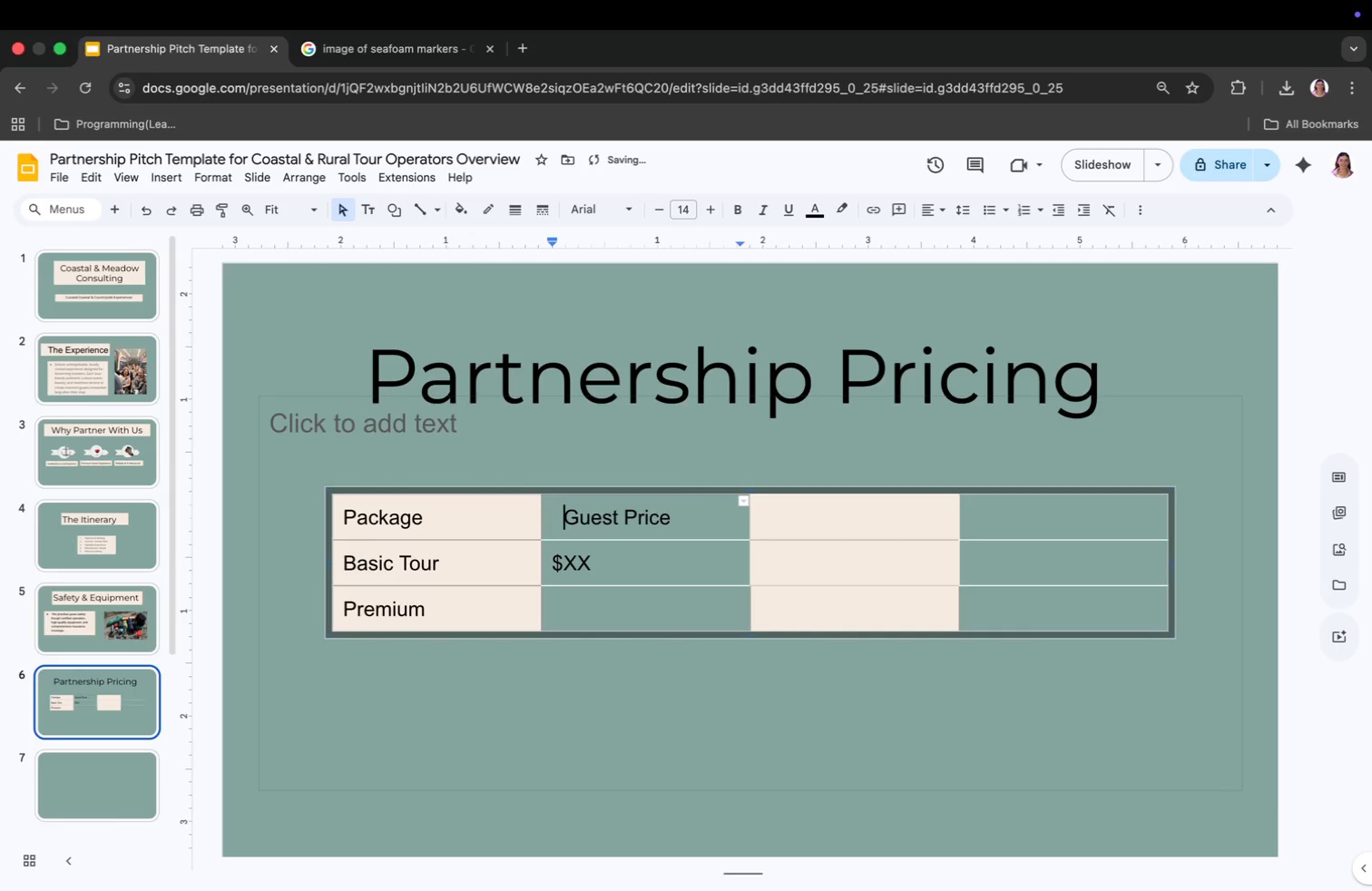 
key(Space)
 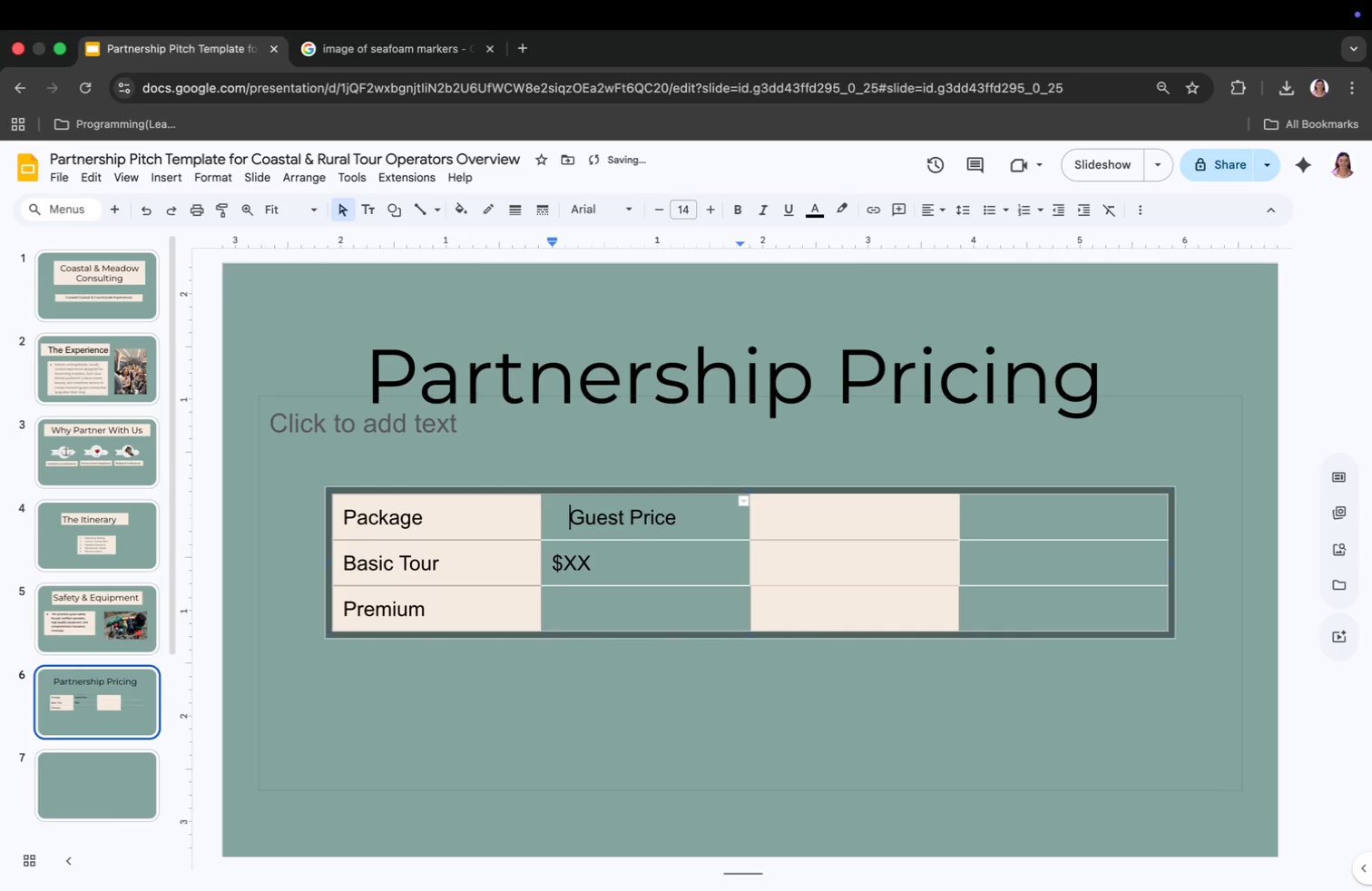 
key(Space)
 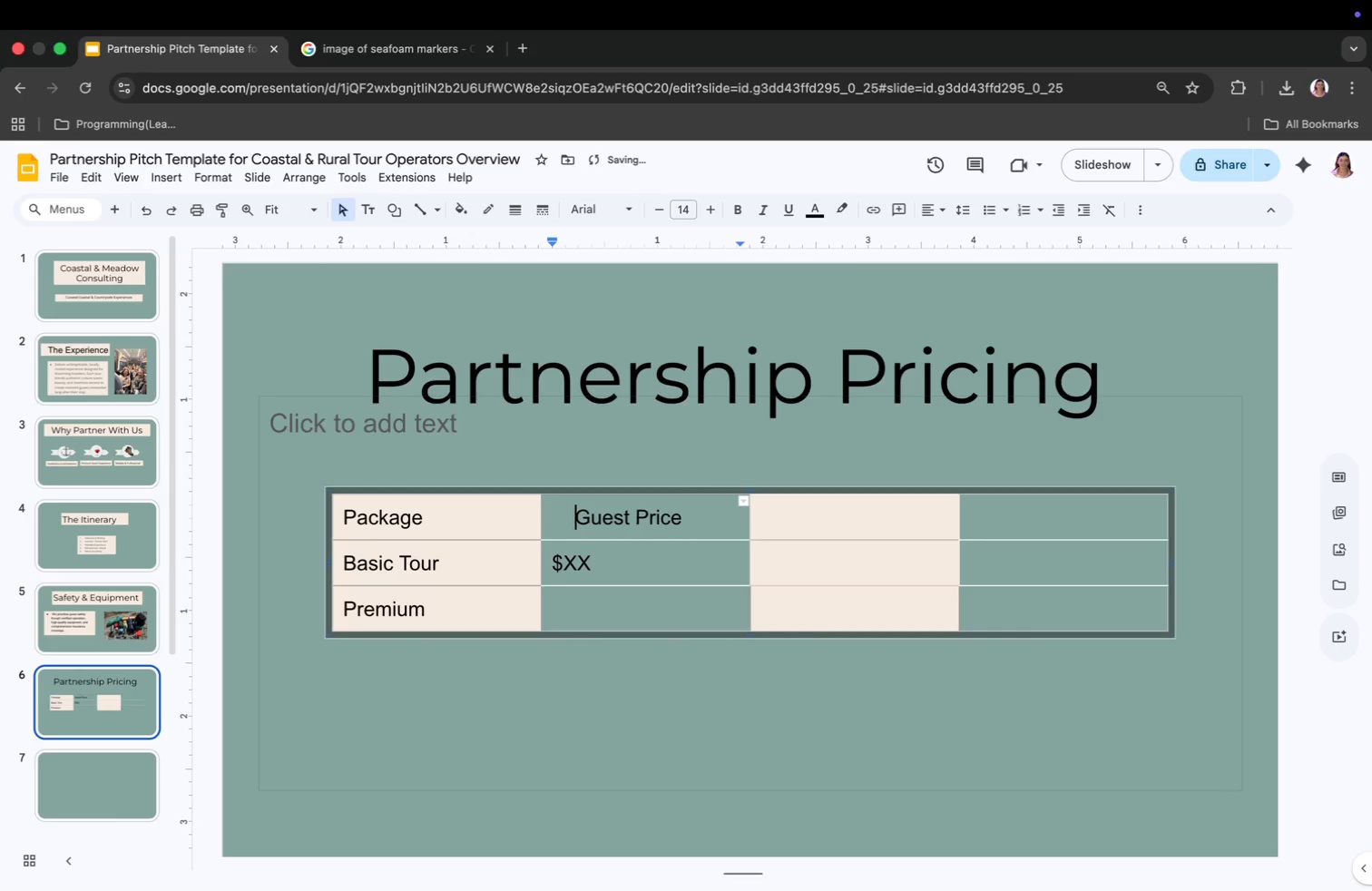 
key(Space)
 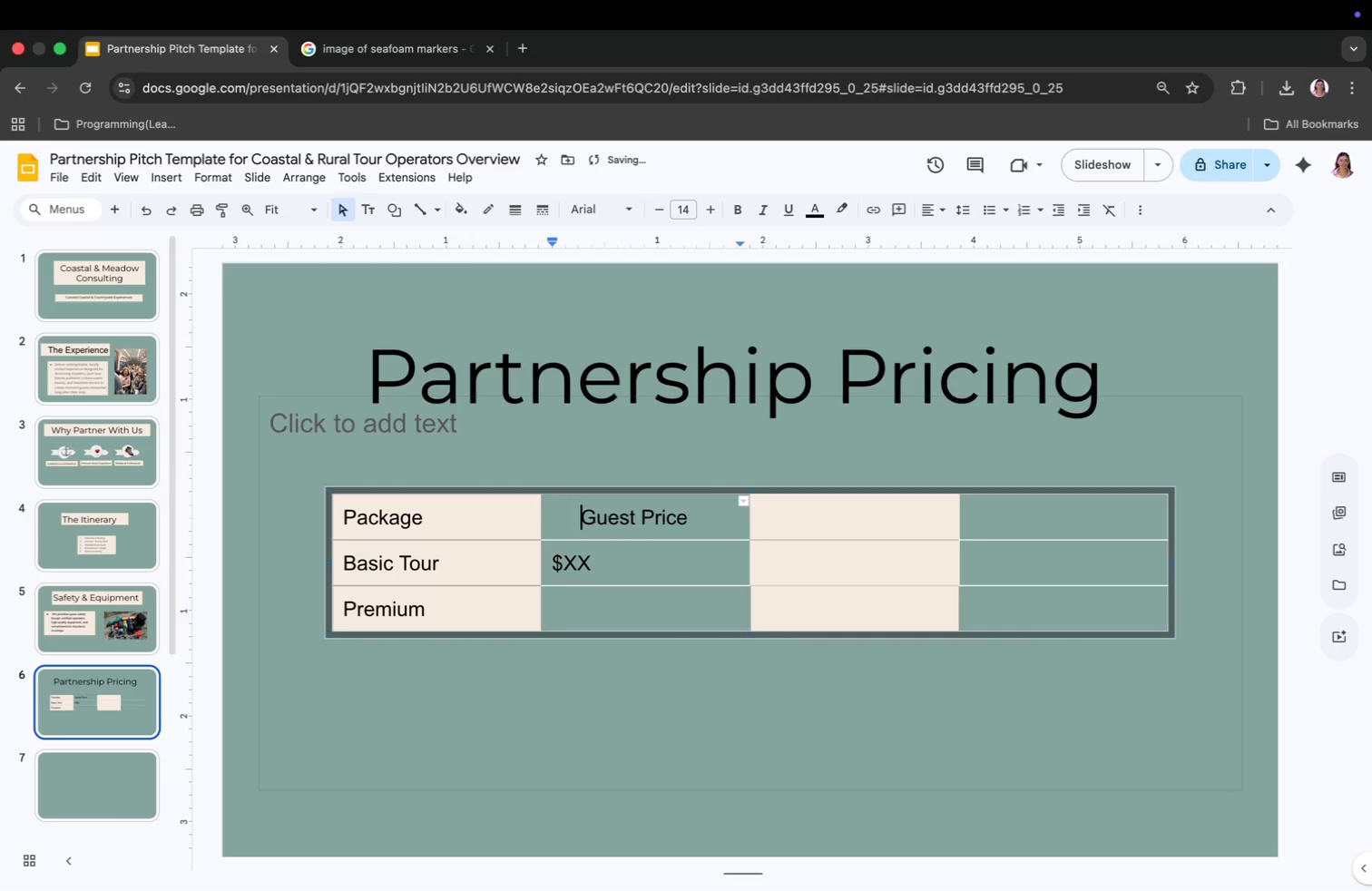 
key(Space)
 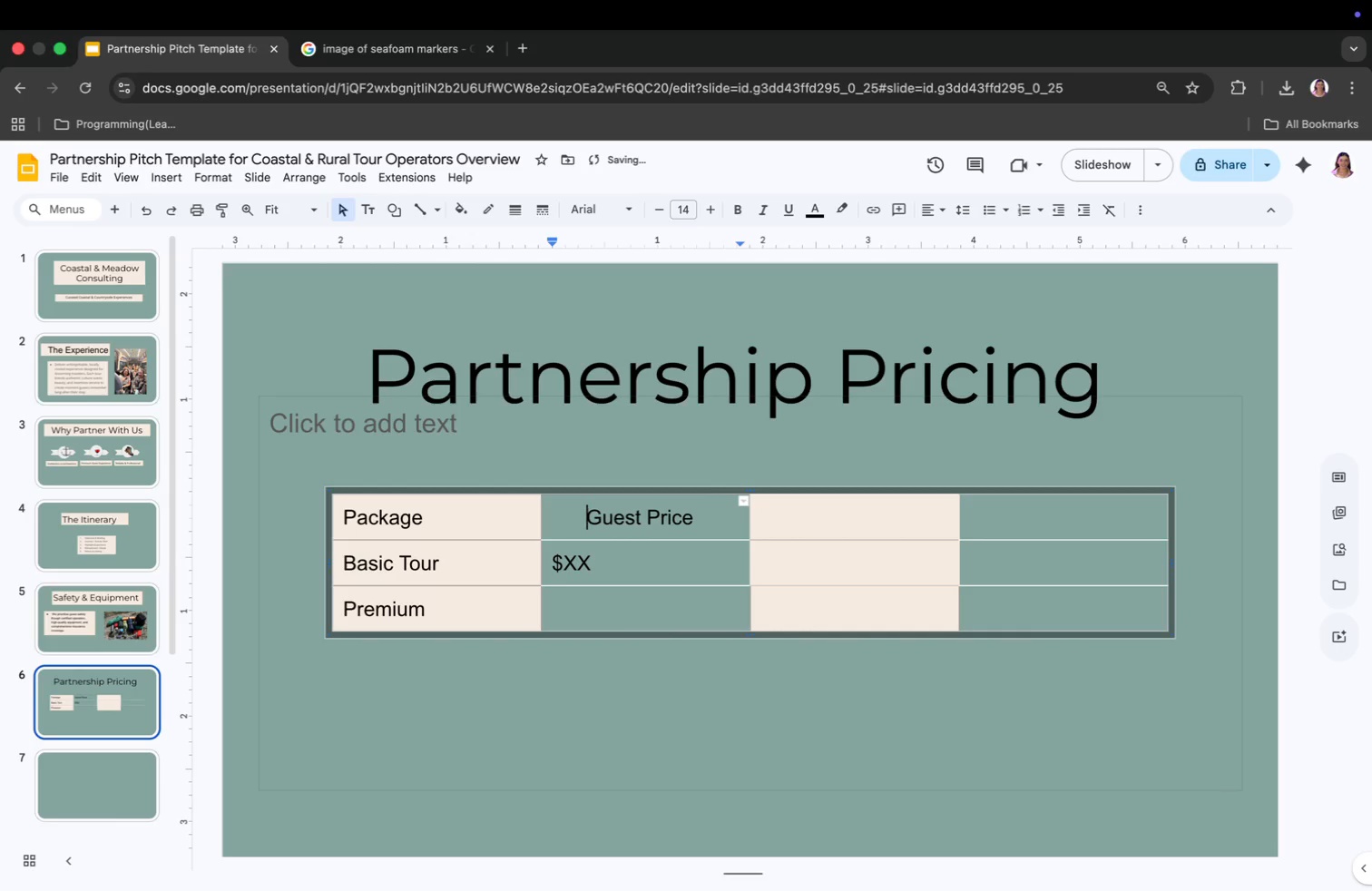 
key(Space)
 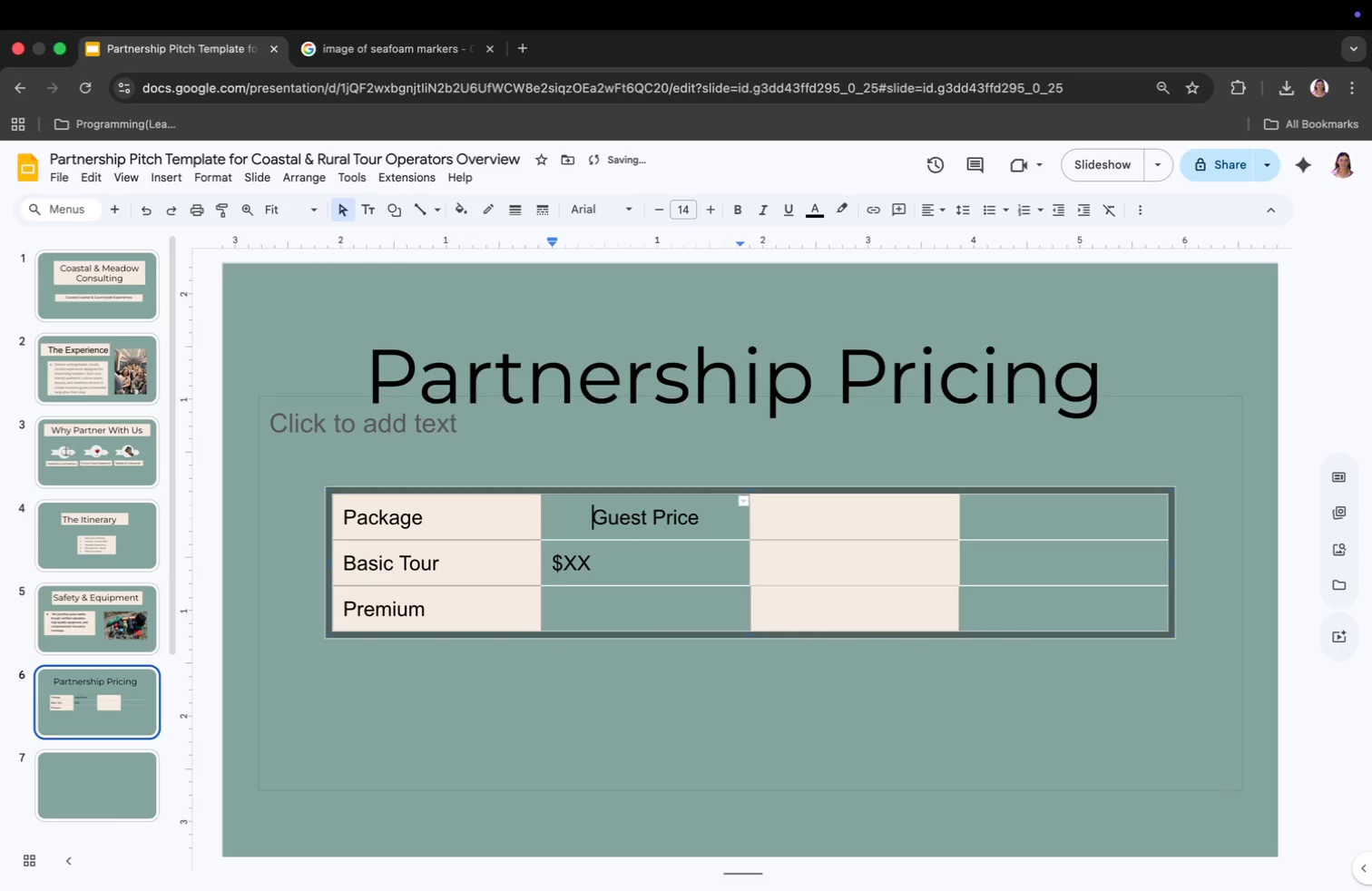 
key(Space)
 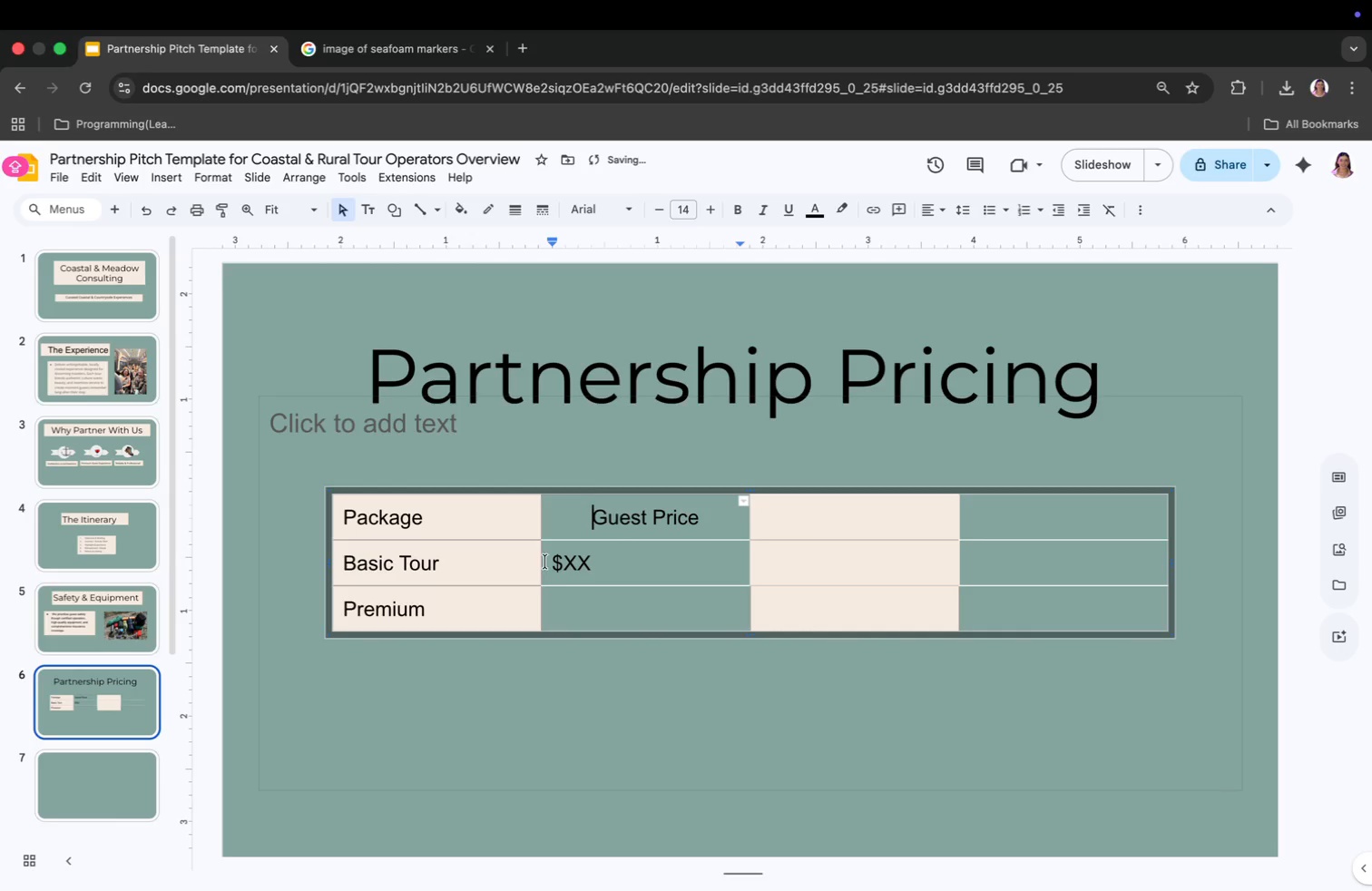 
left_click([553, 564])
 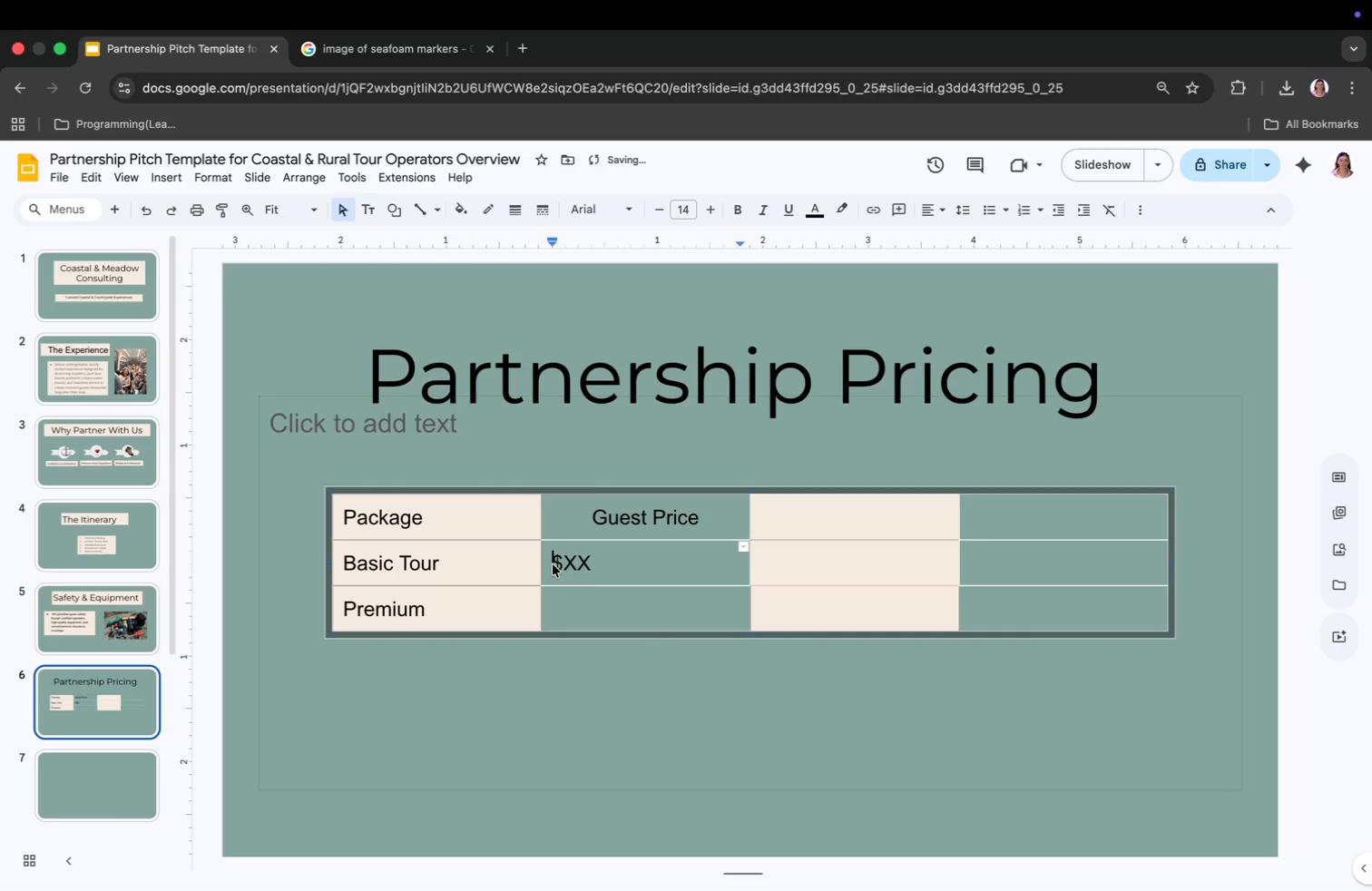 
key(Space)
 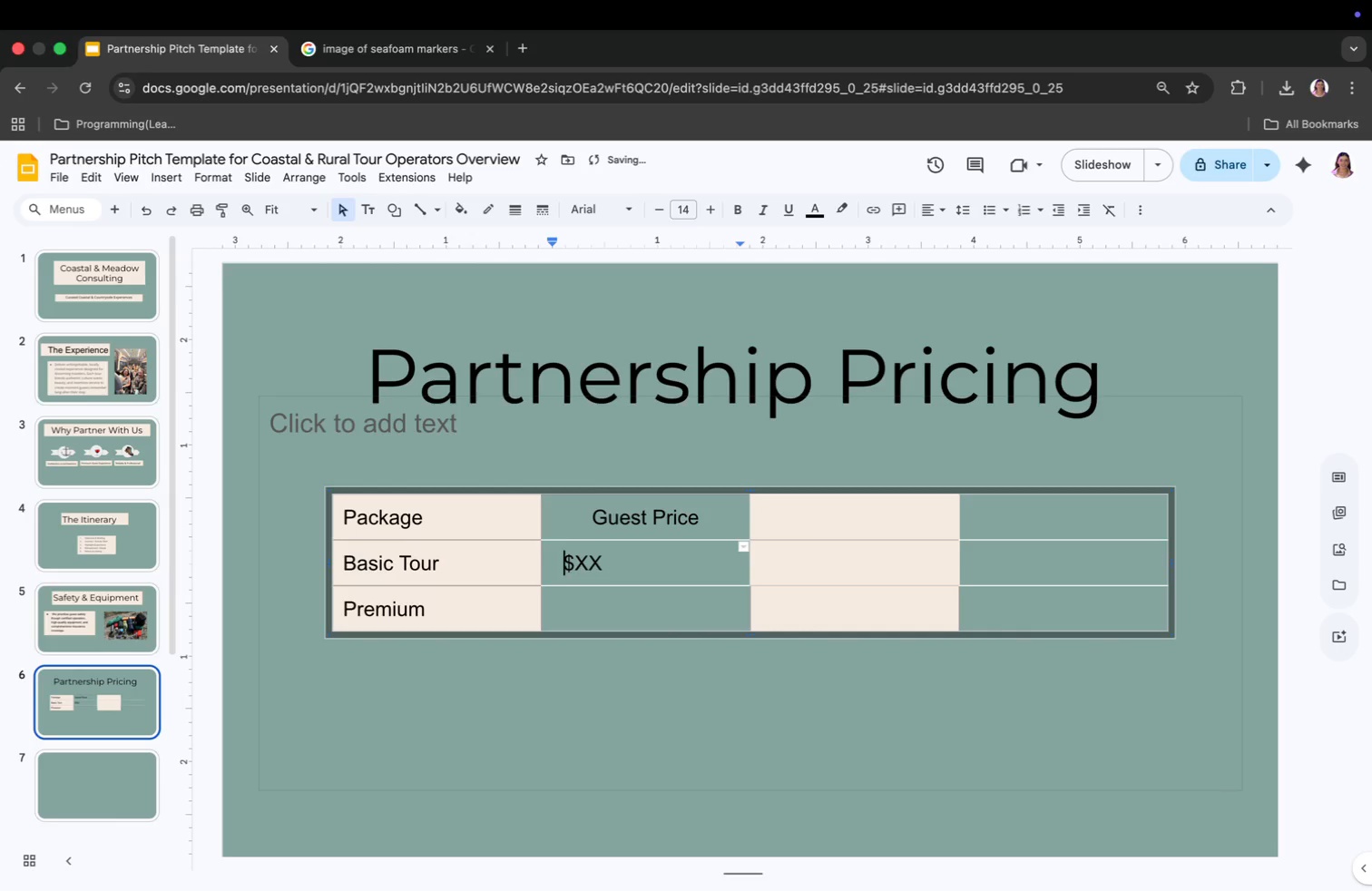 
key(Space)
 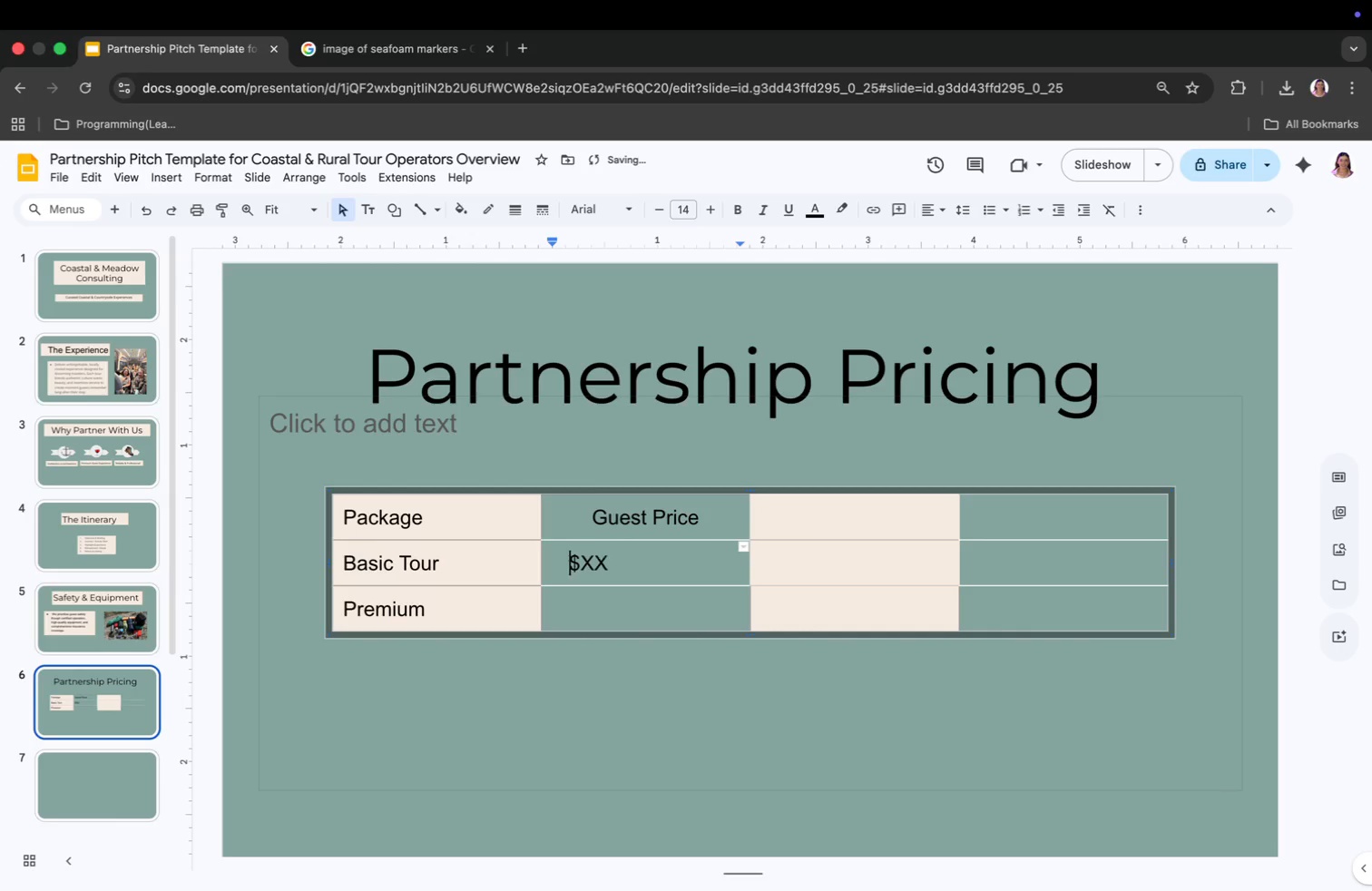 
key(Space)
 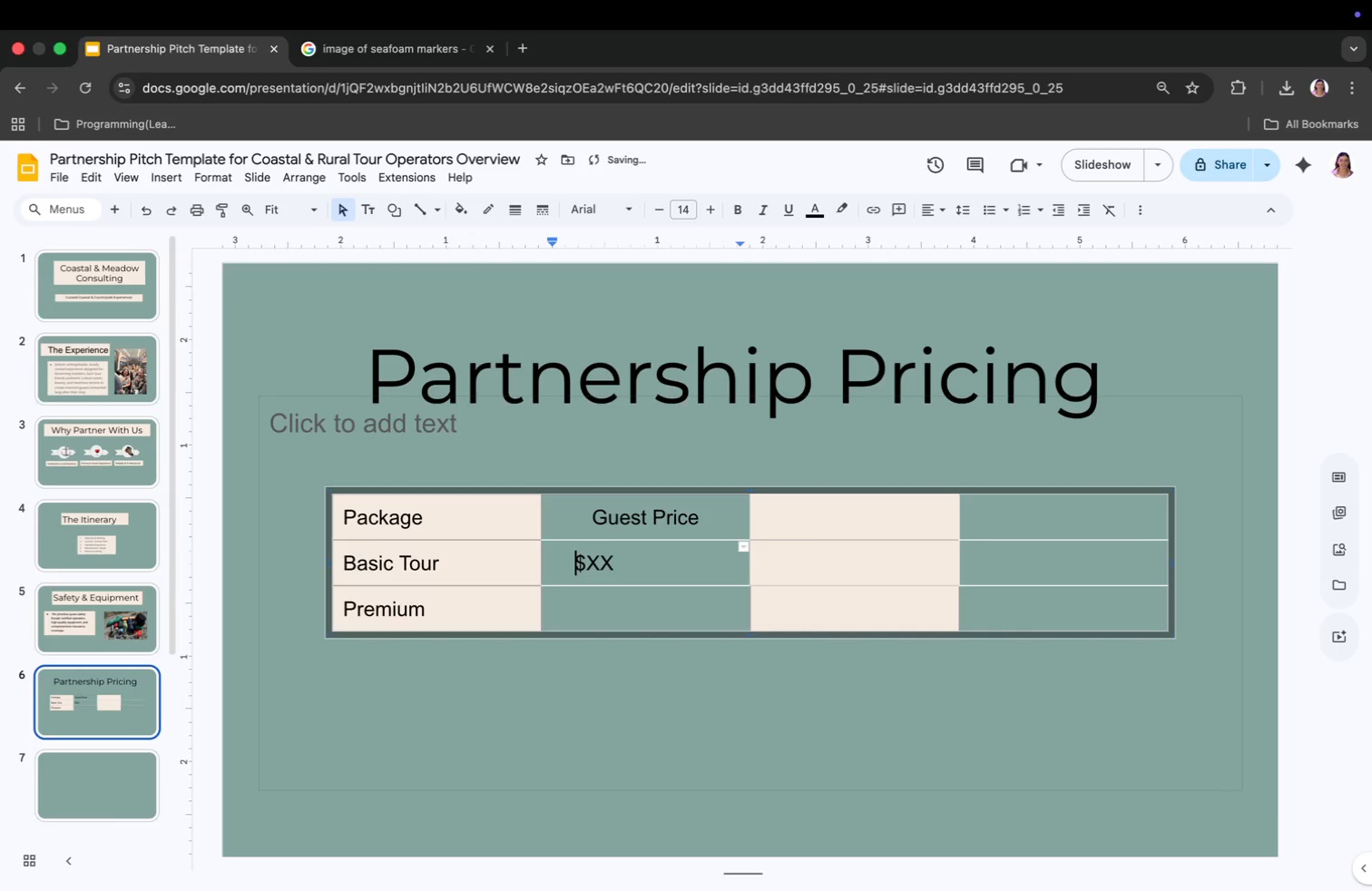 
key(Space)
 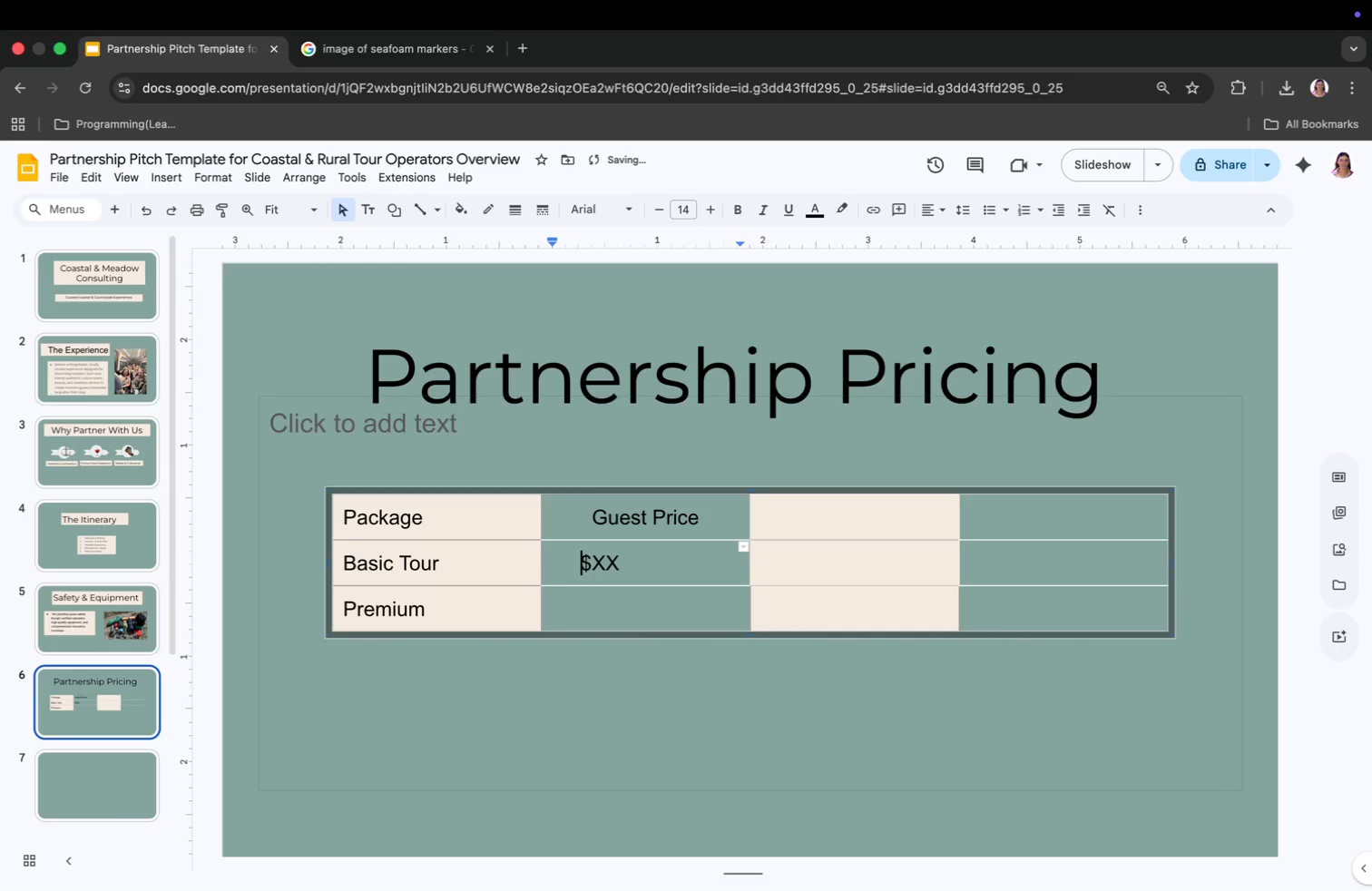 
key(Space)
 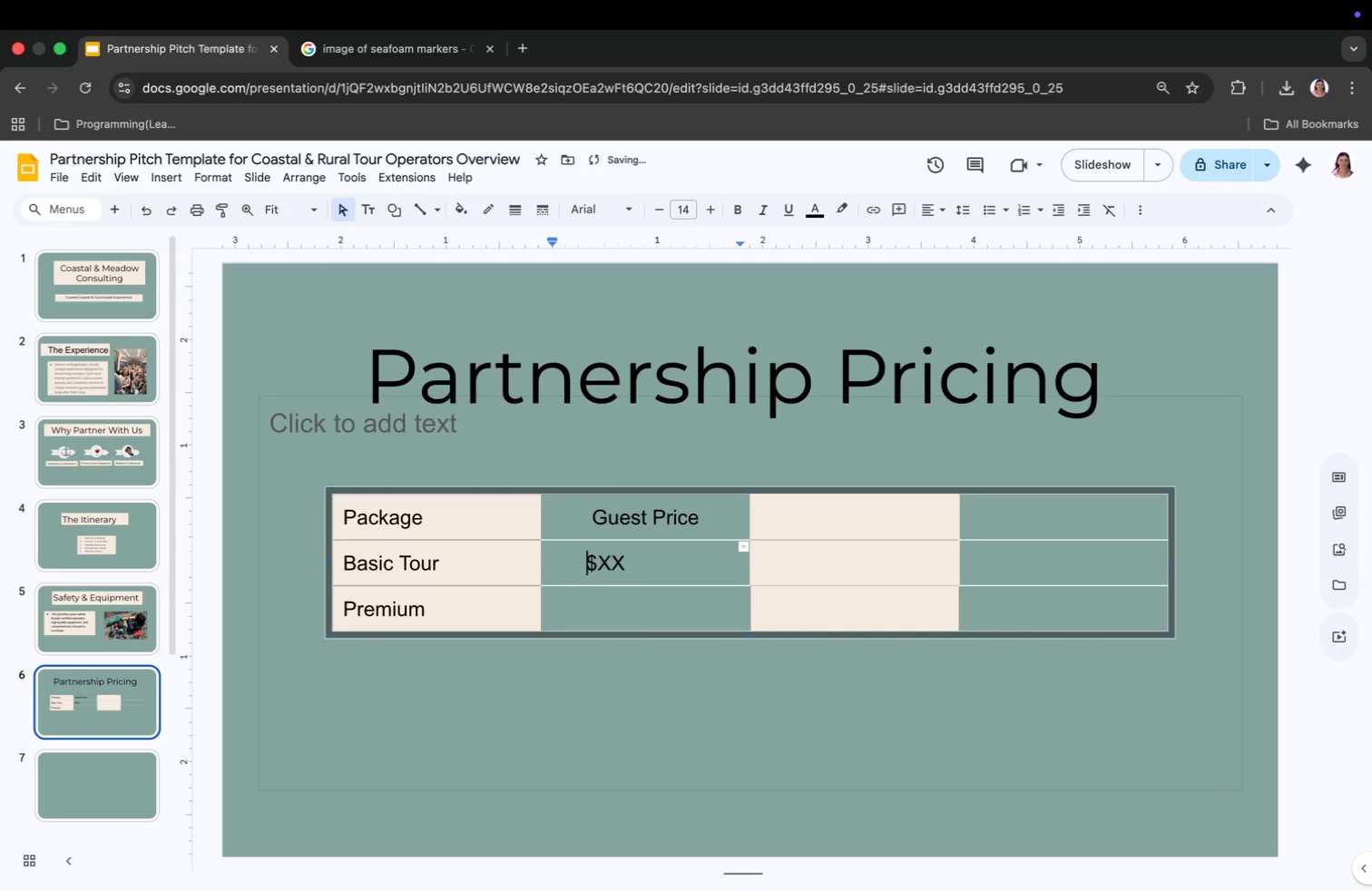 
key(Space)
 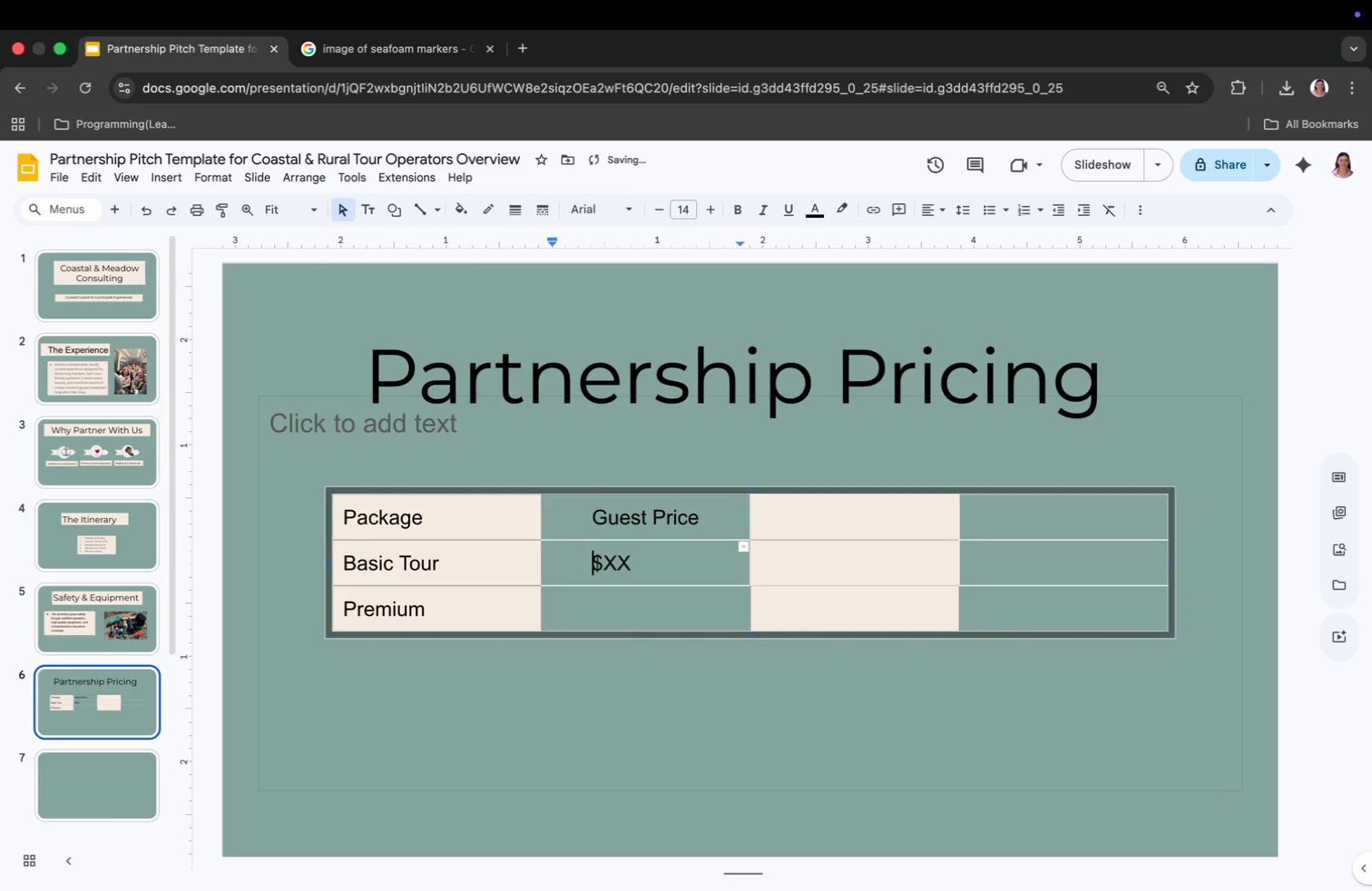 
key(Space)
 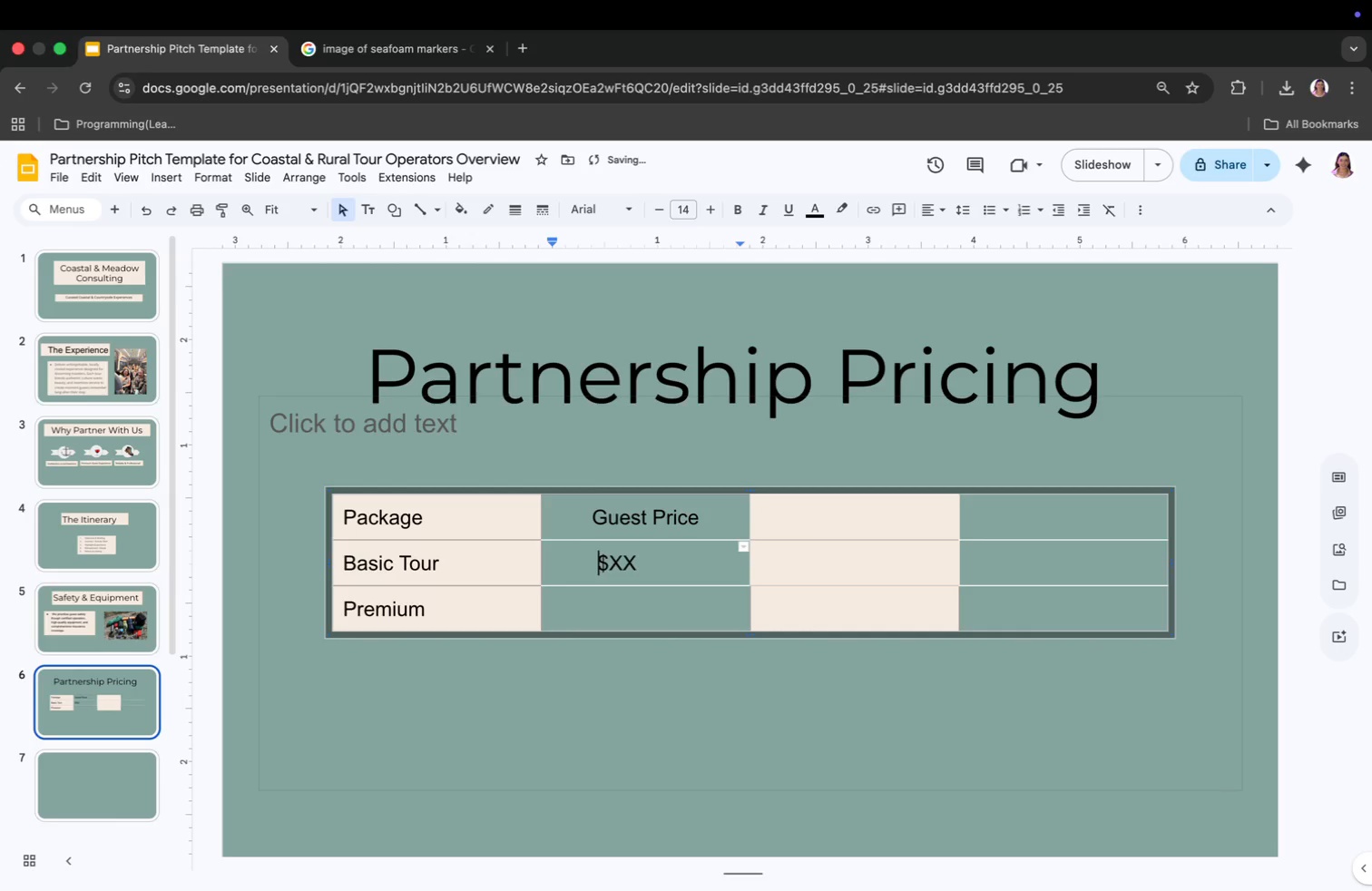 
key(Space)
 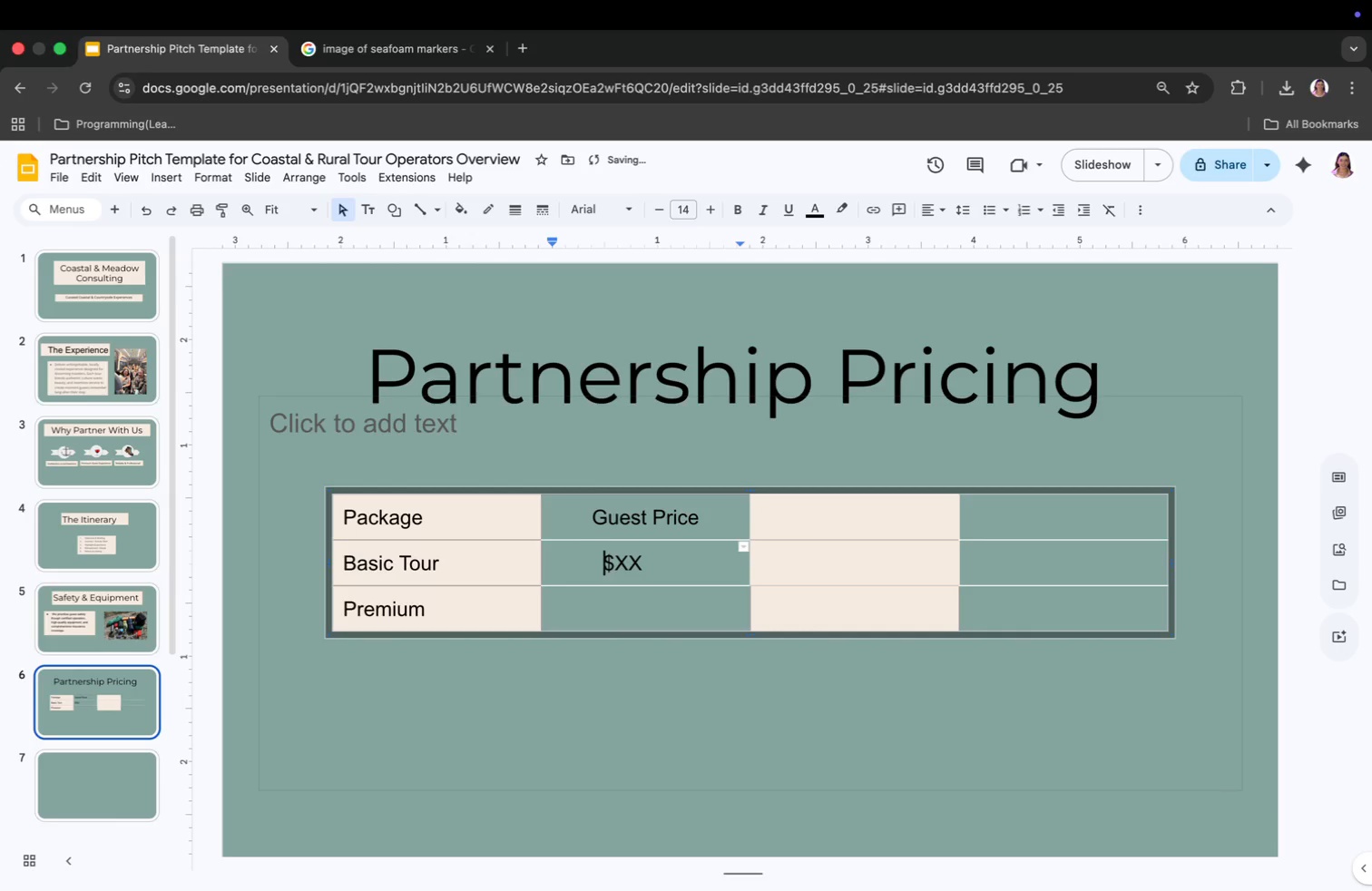 
key(Space)
 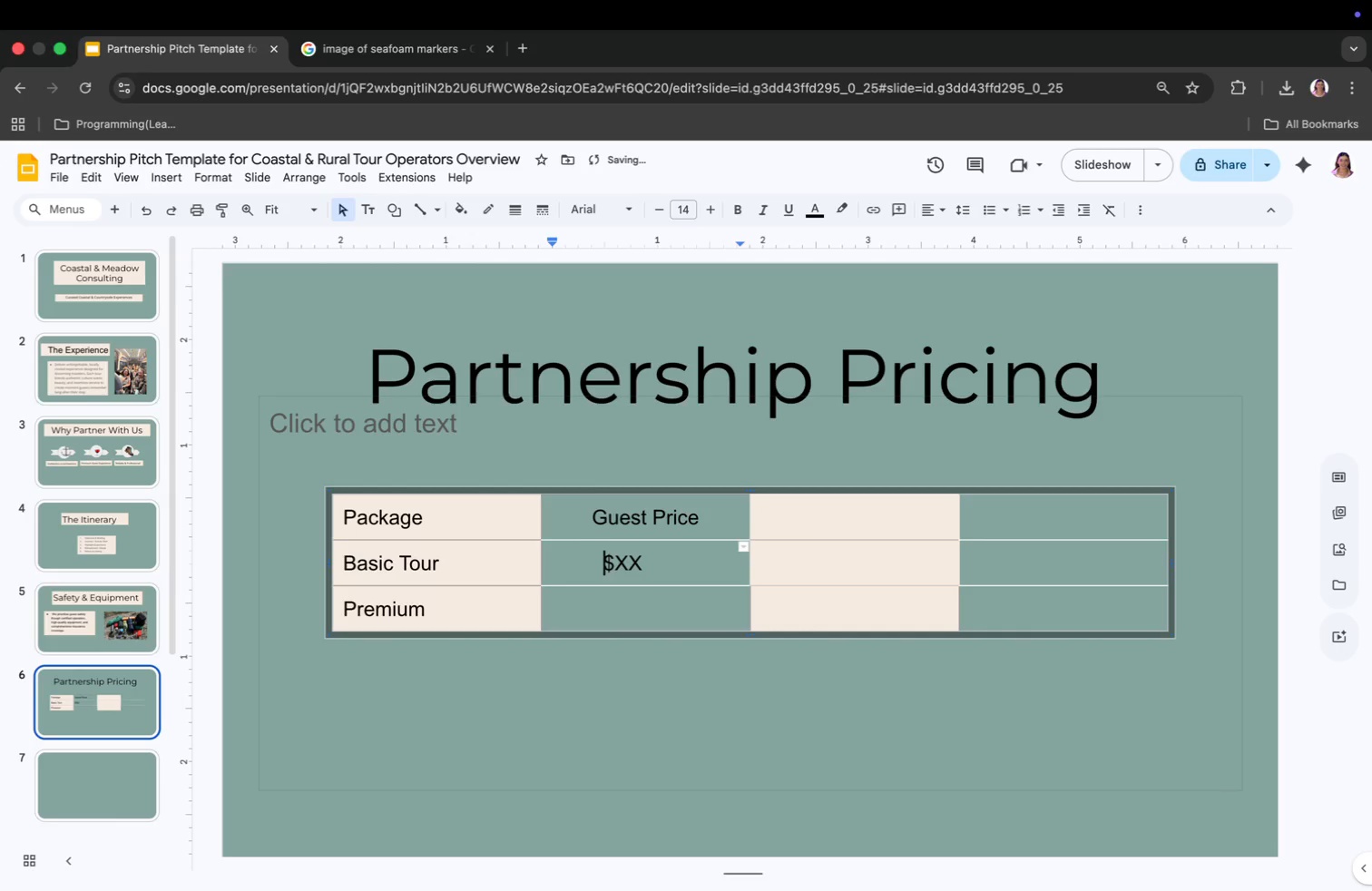 
key(Space)
 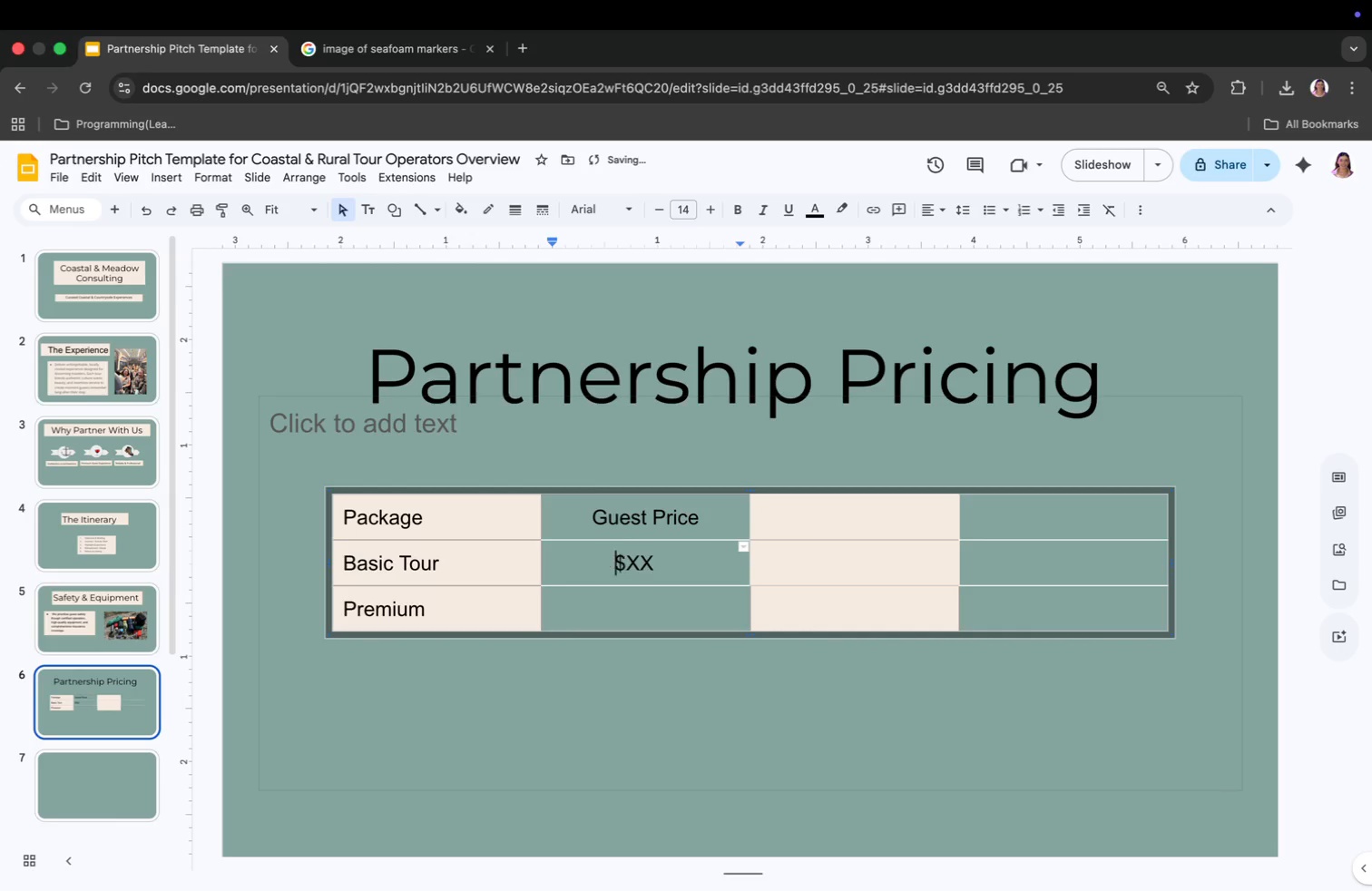 
key(Space)
 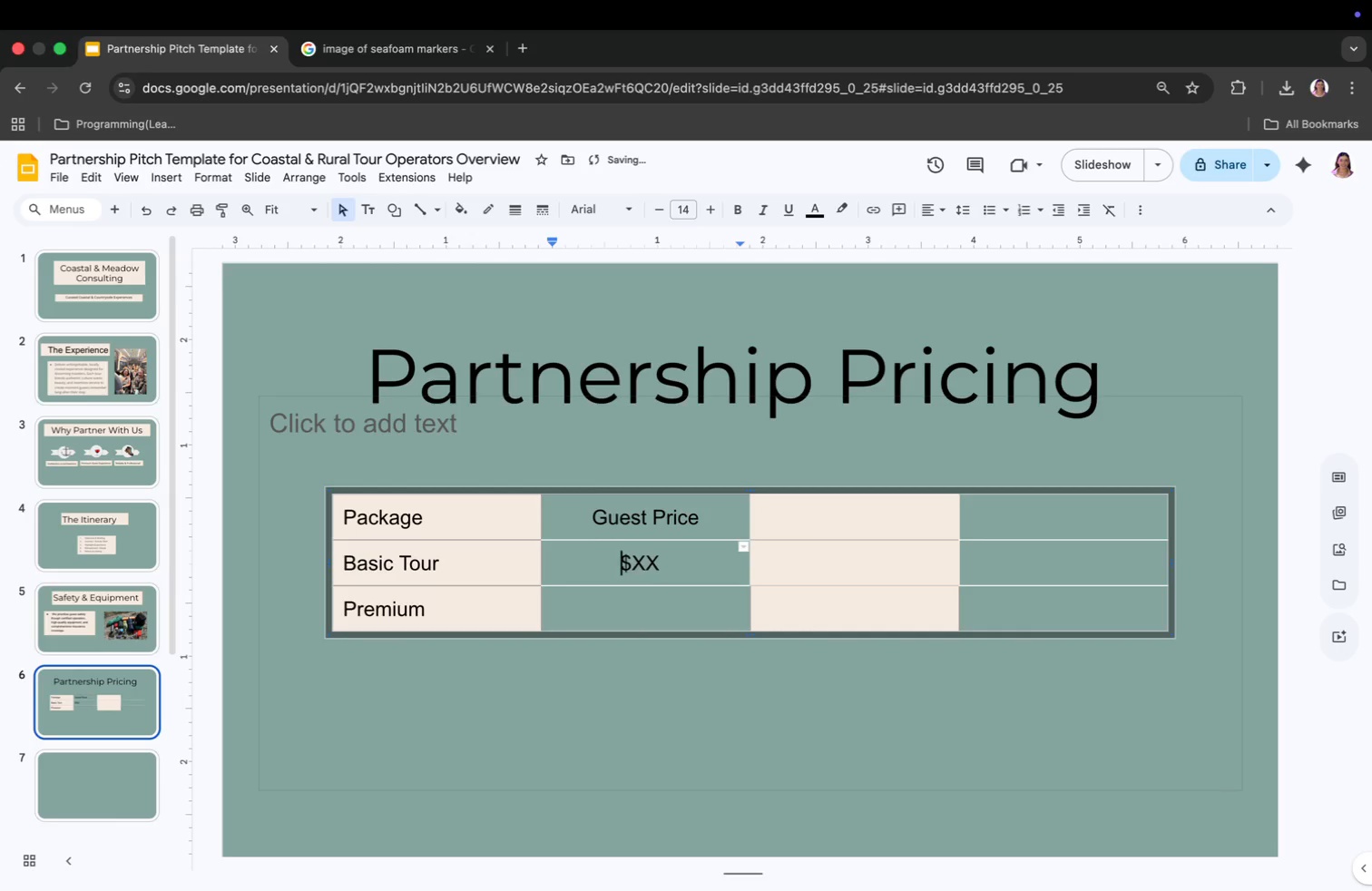 
key(Space)
 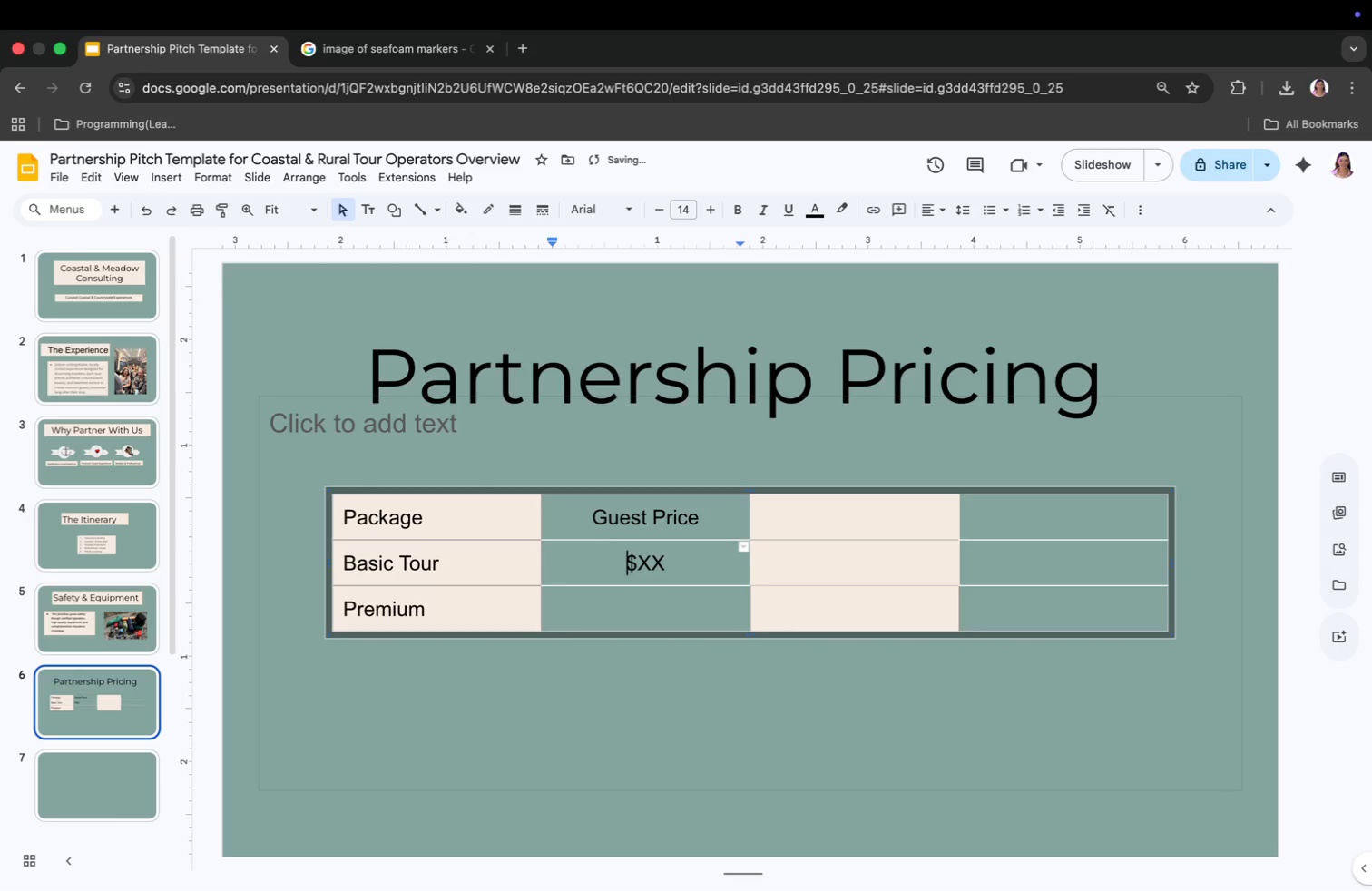 
key(Space)
 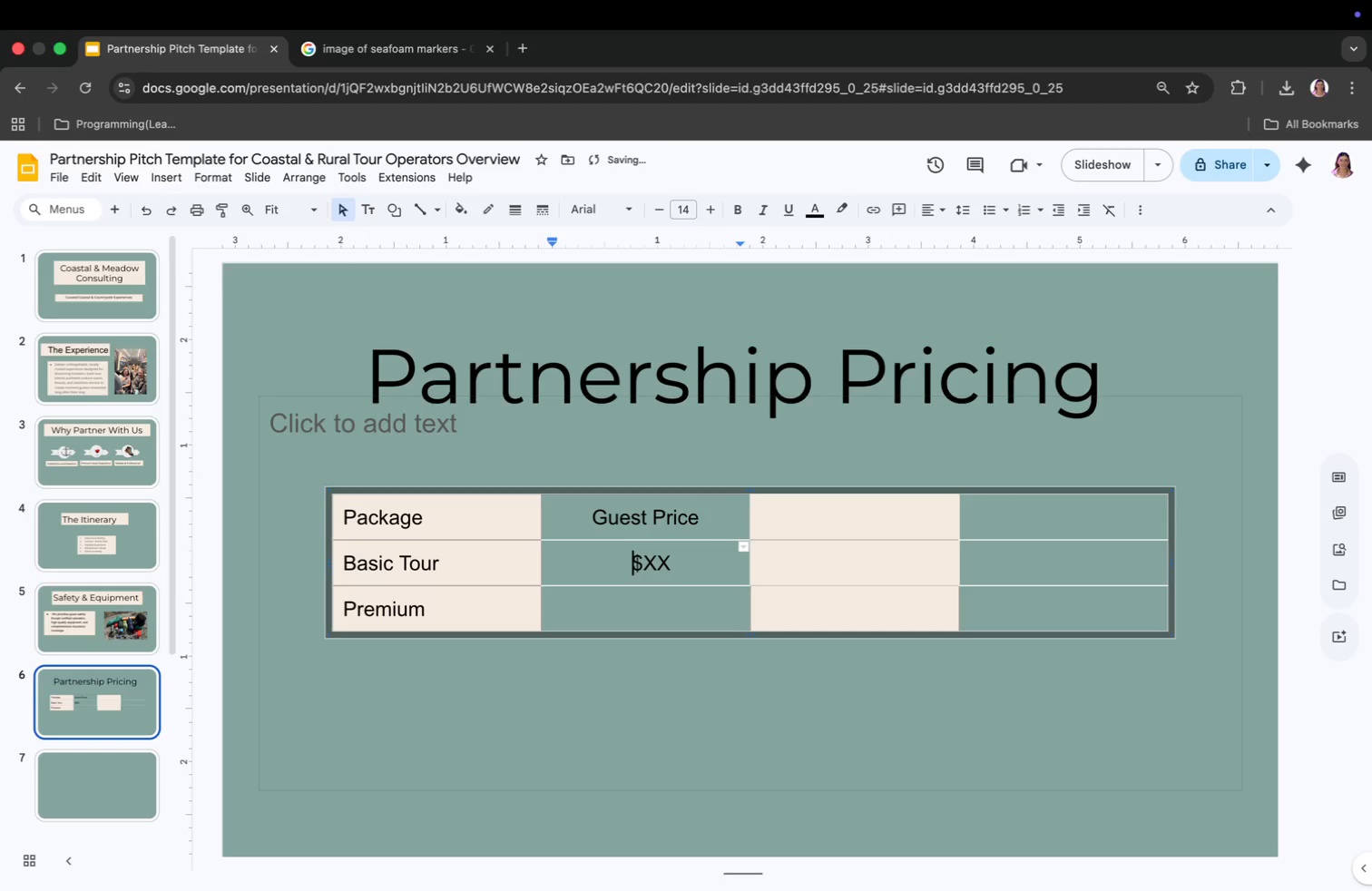 
key(Space)
 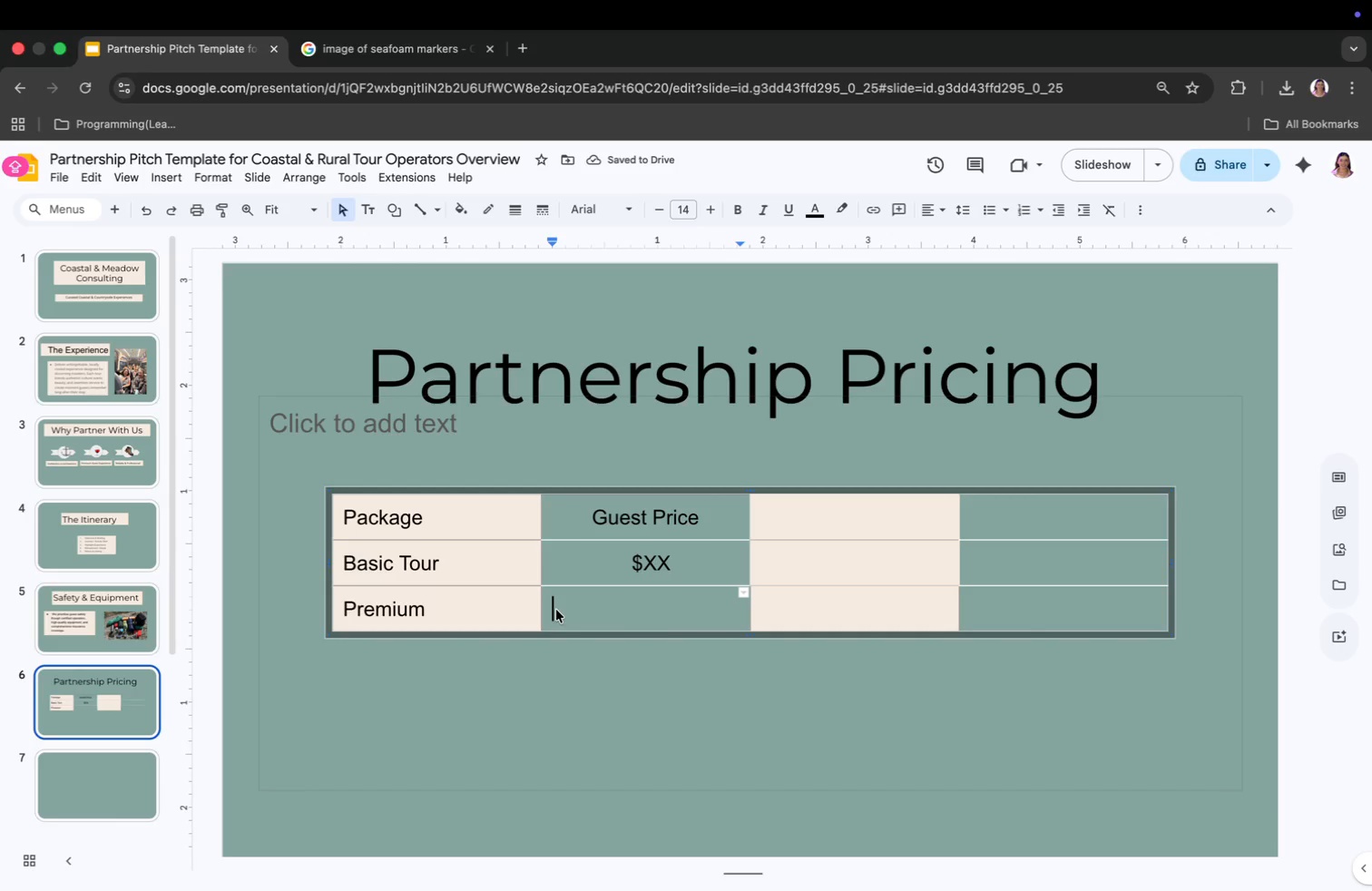 
wait(5.51)
 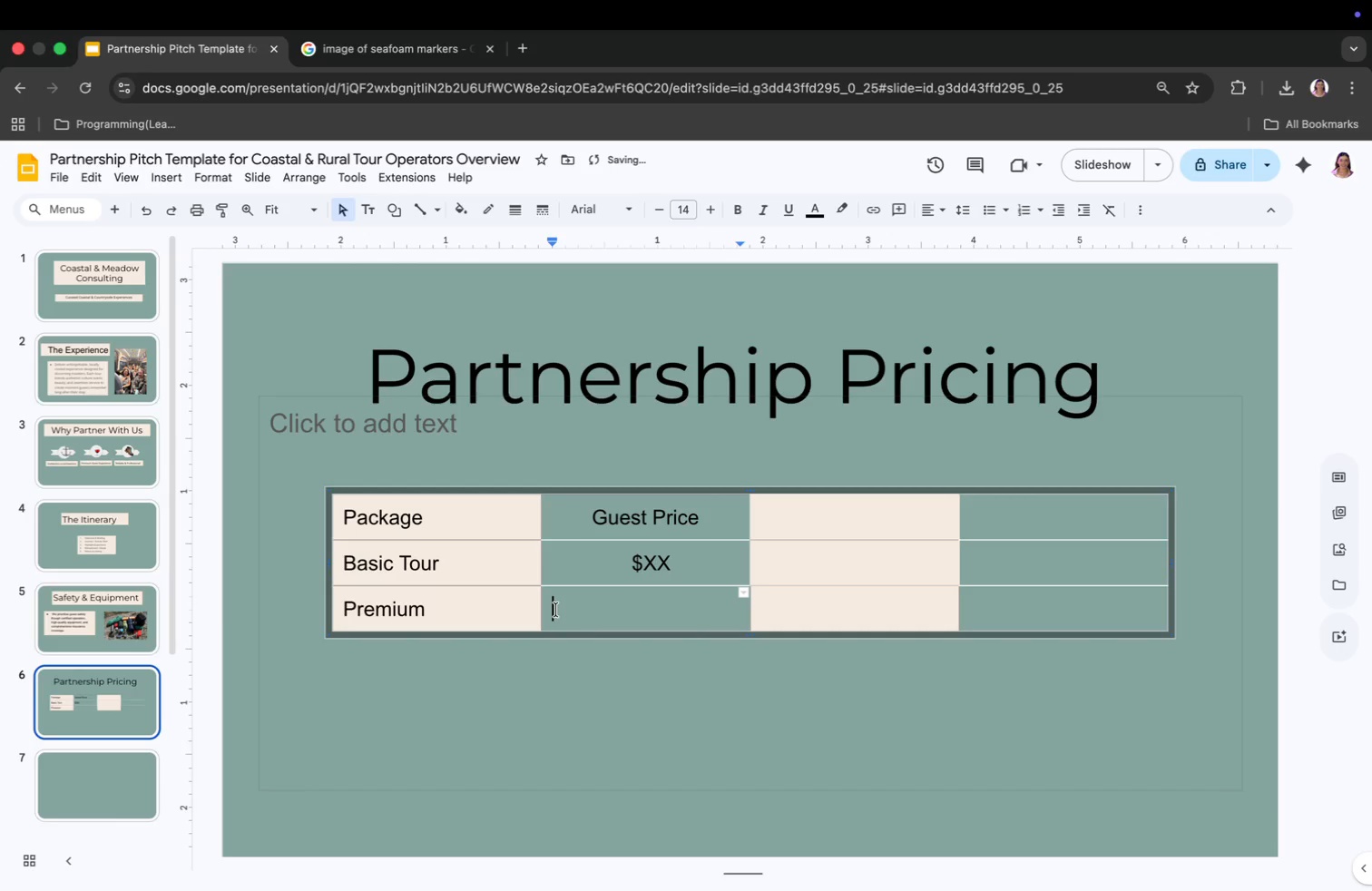 
type($XXX)
key(Backspace)
 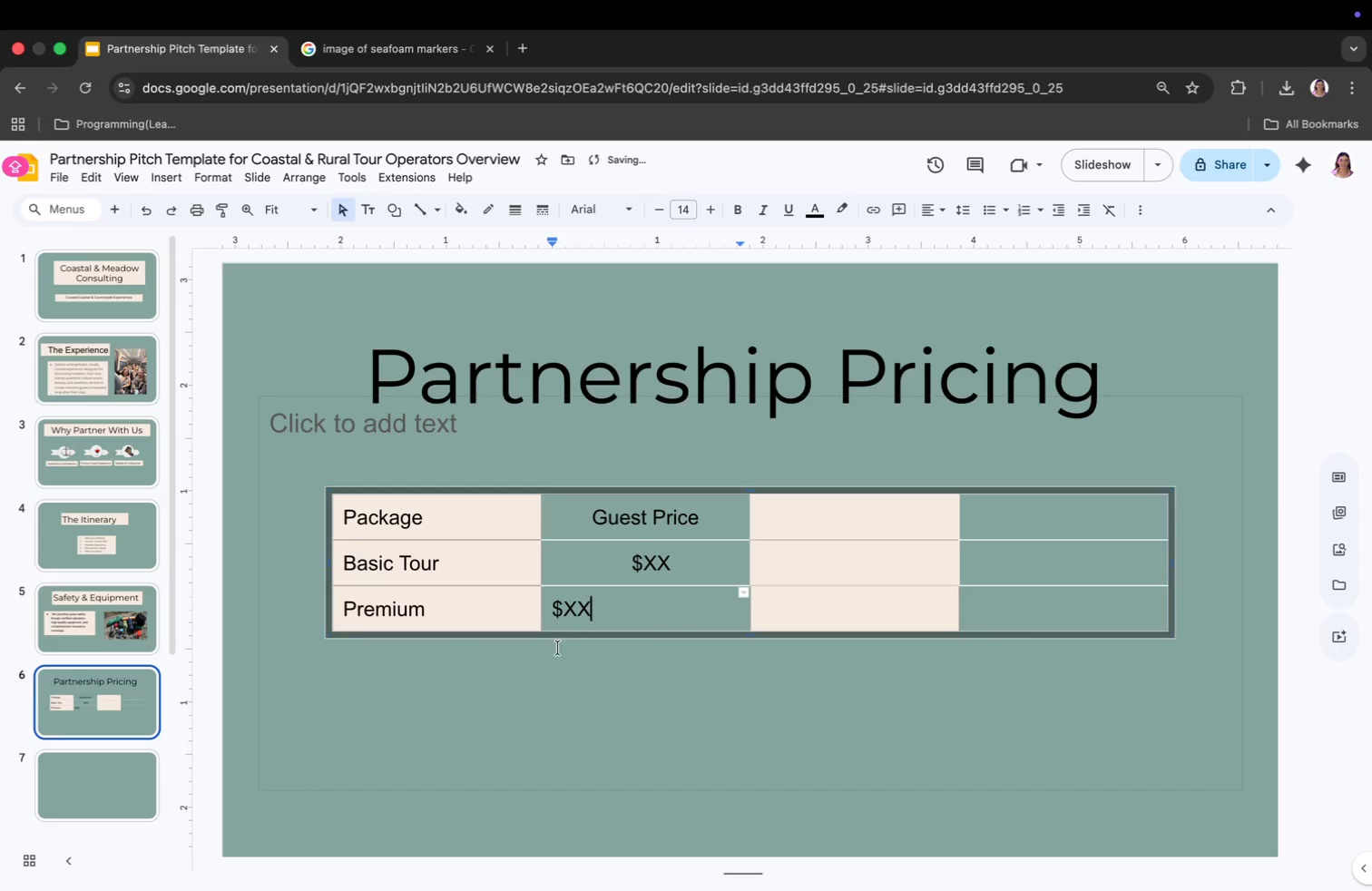 
left_click([553, 610])
 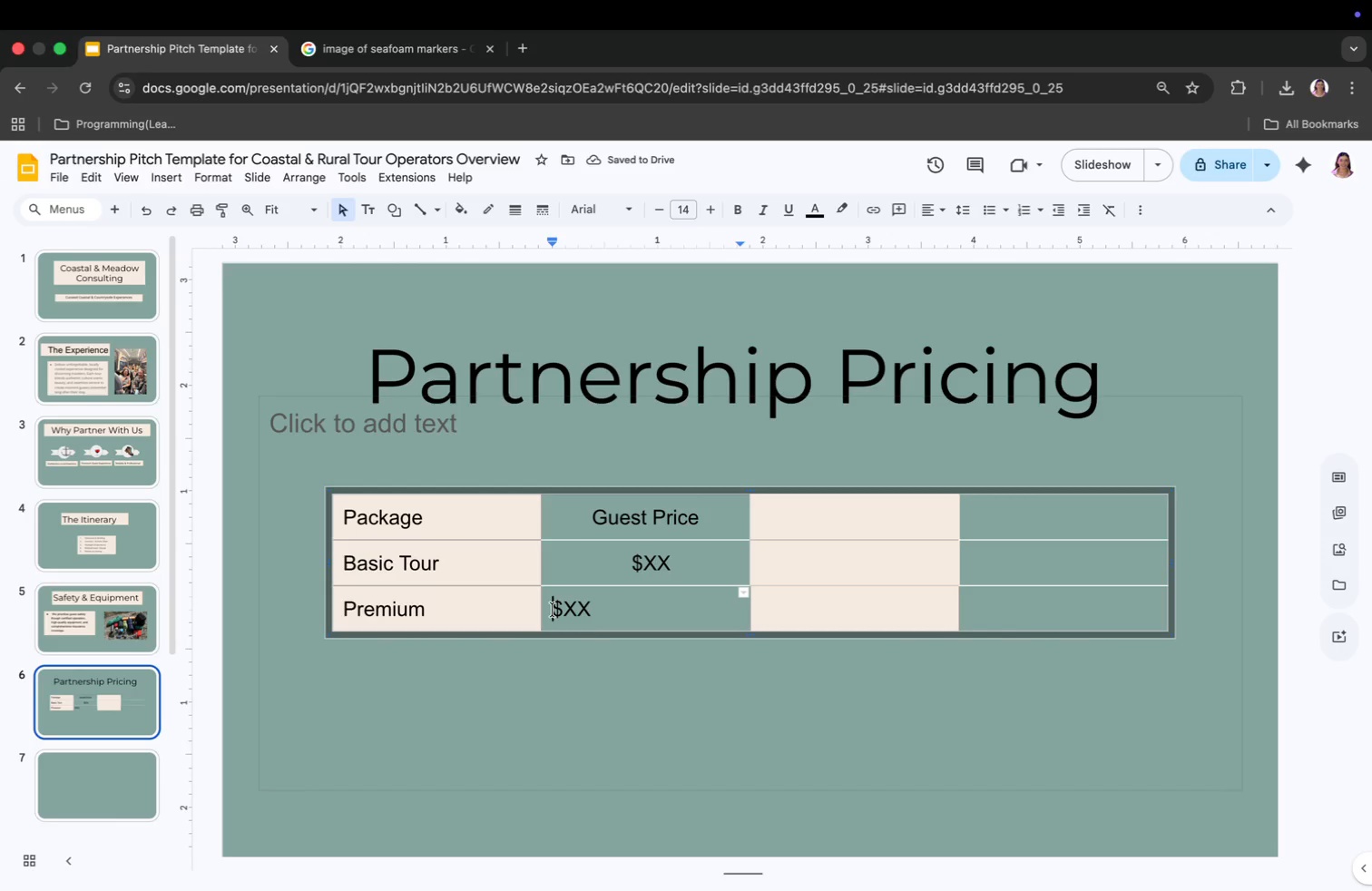 
key(Space)
 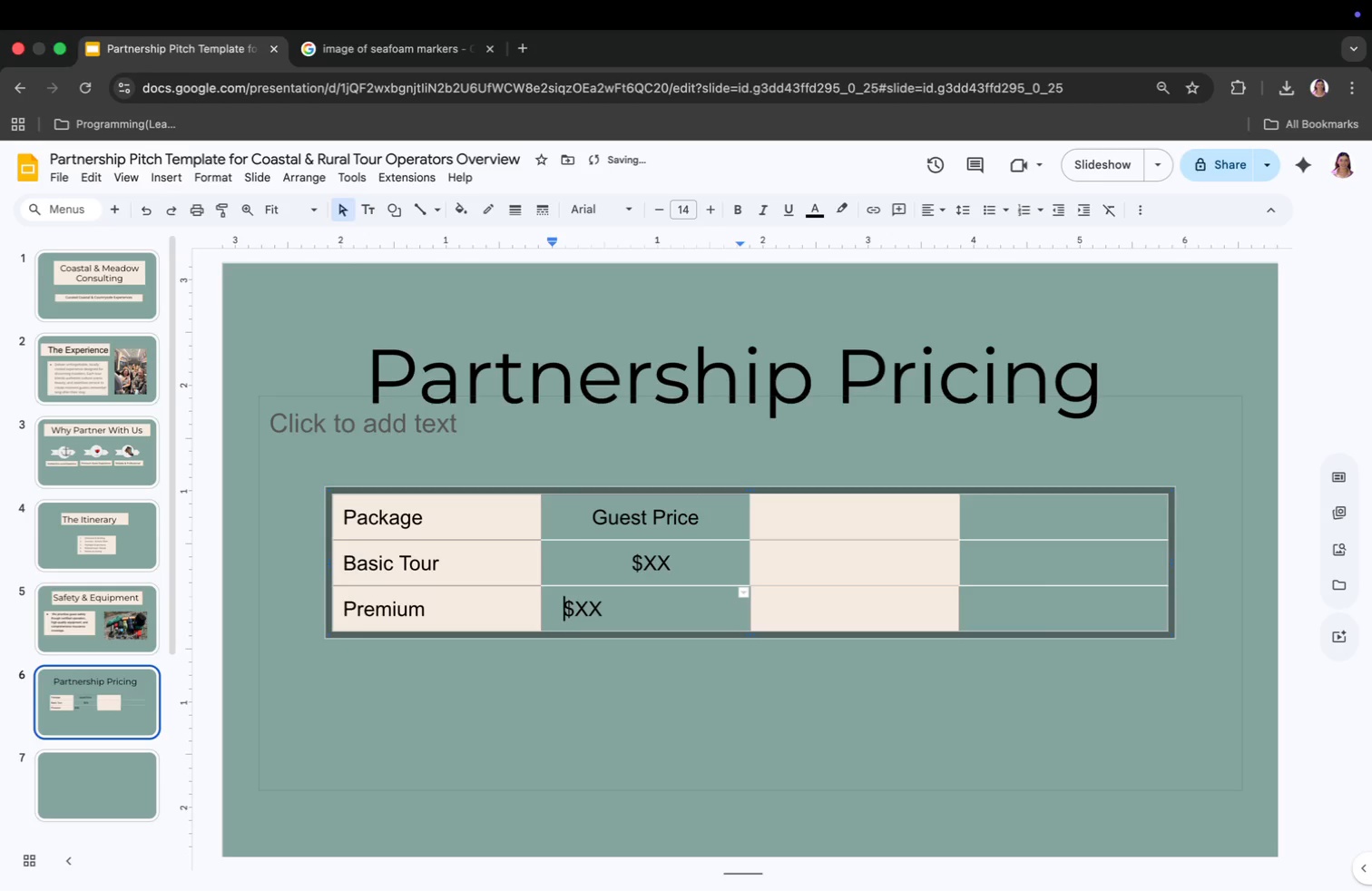 
key(Space)
 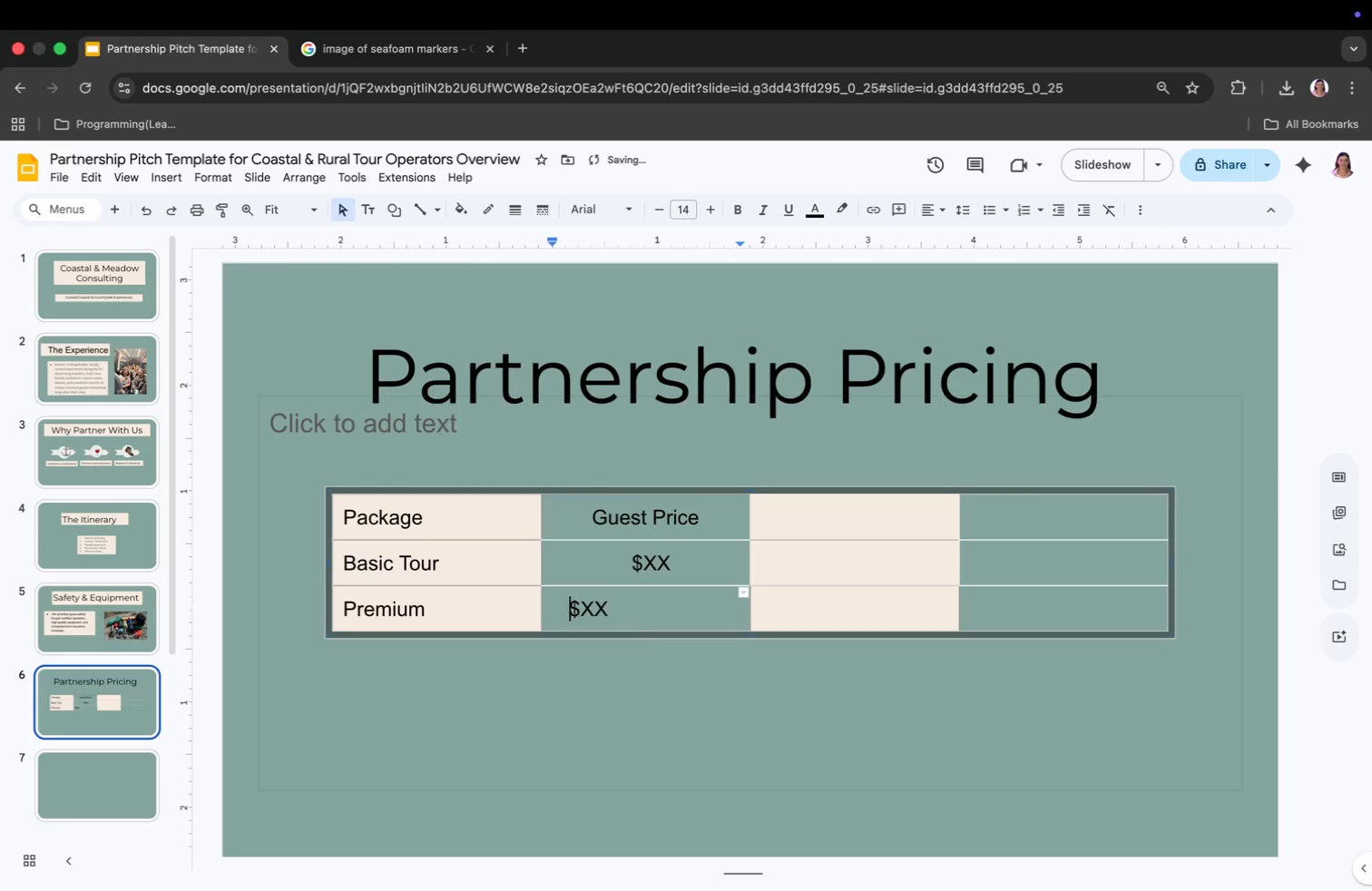 
key(Space)
 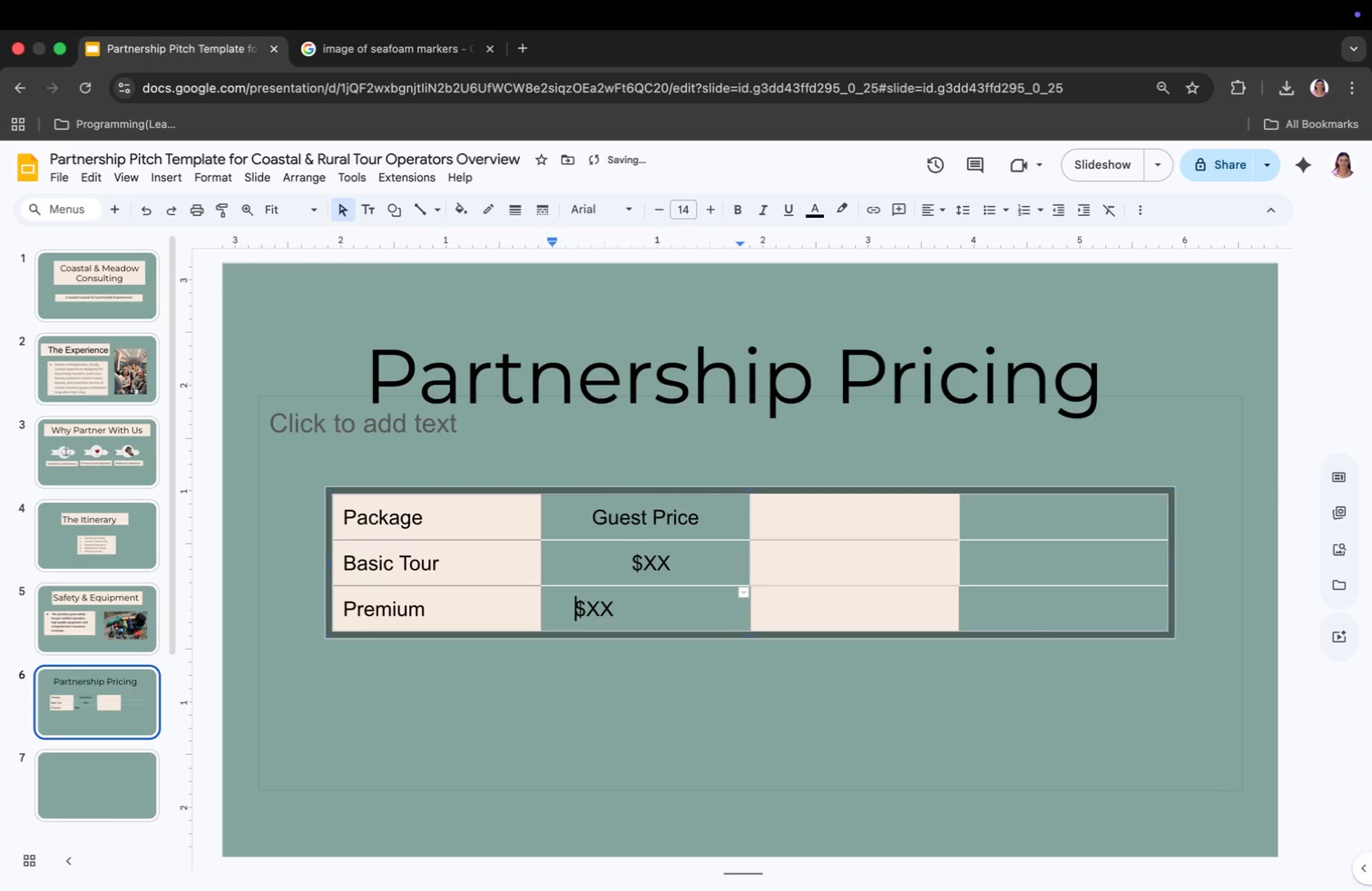 
key(Space)
 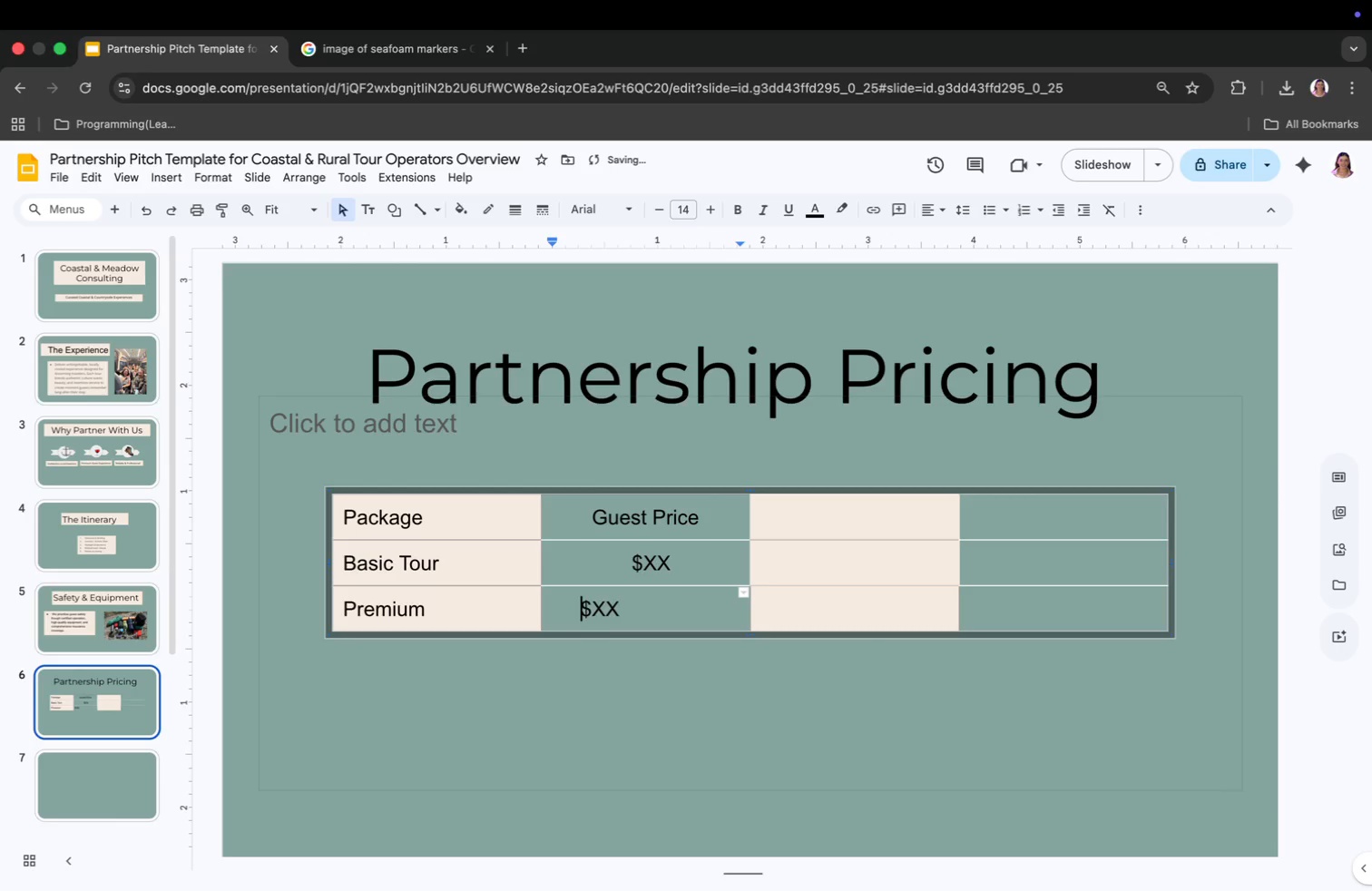 
key(Space)
 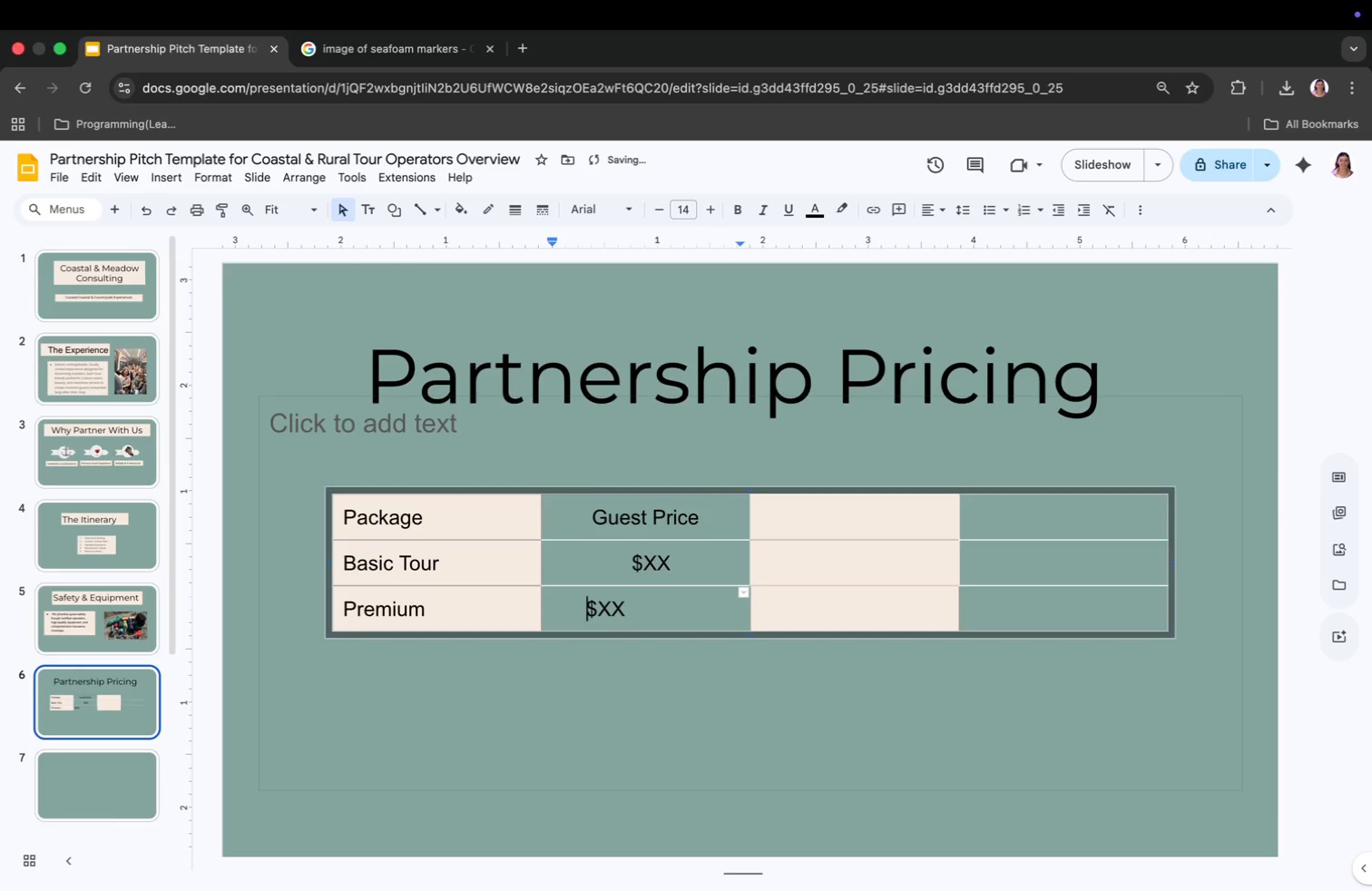 
key(Space)
 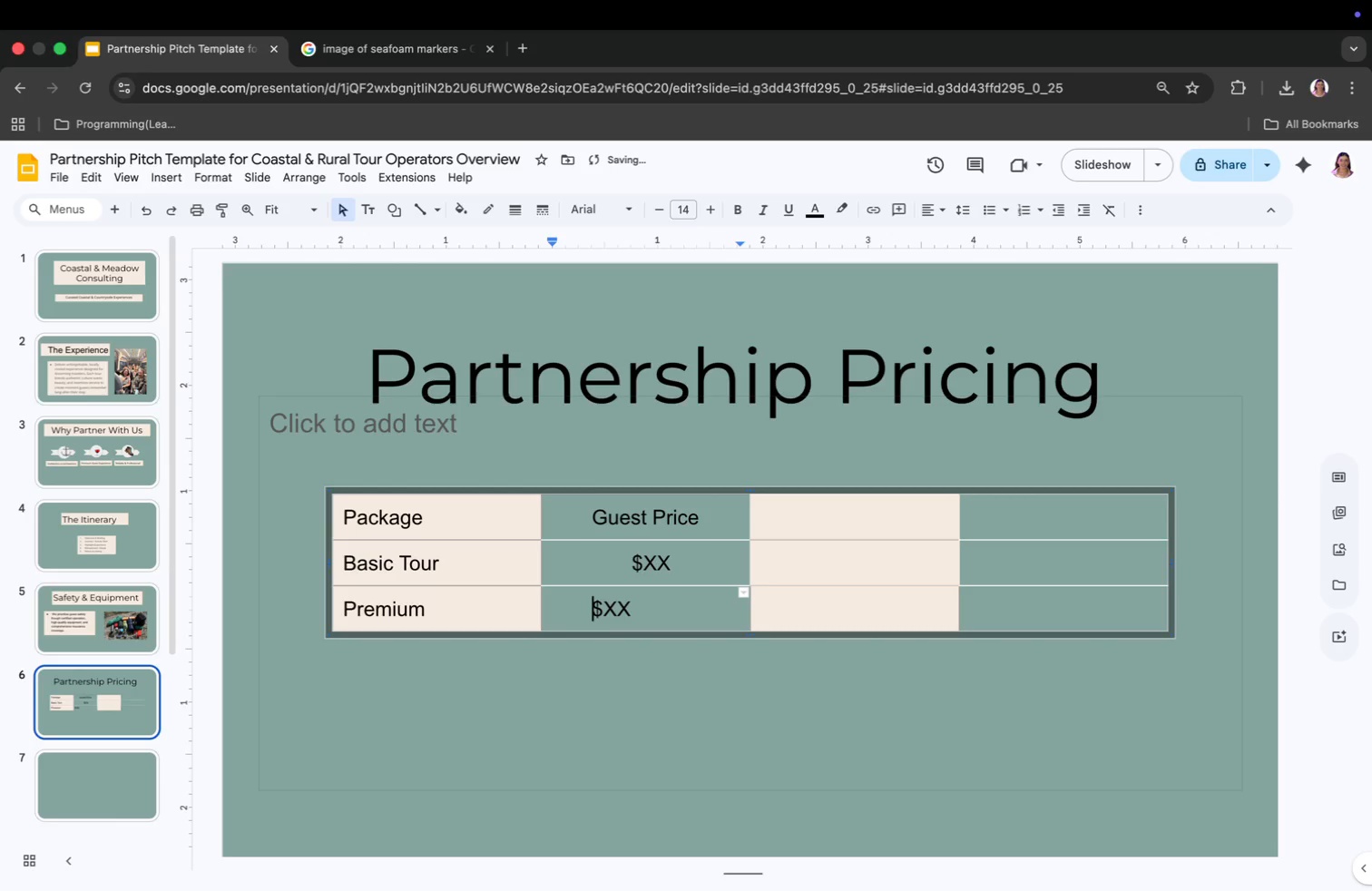 
key(Space)
 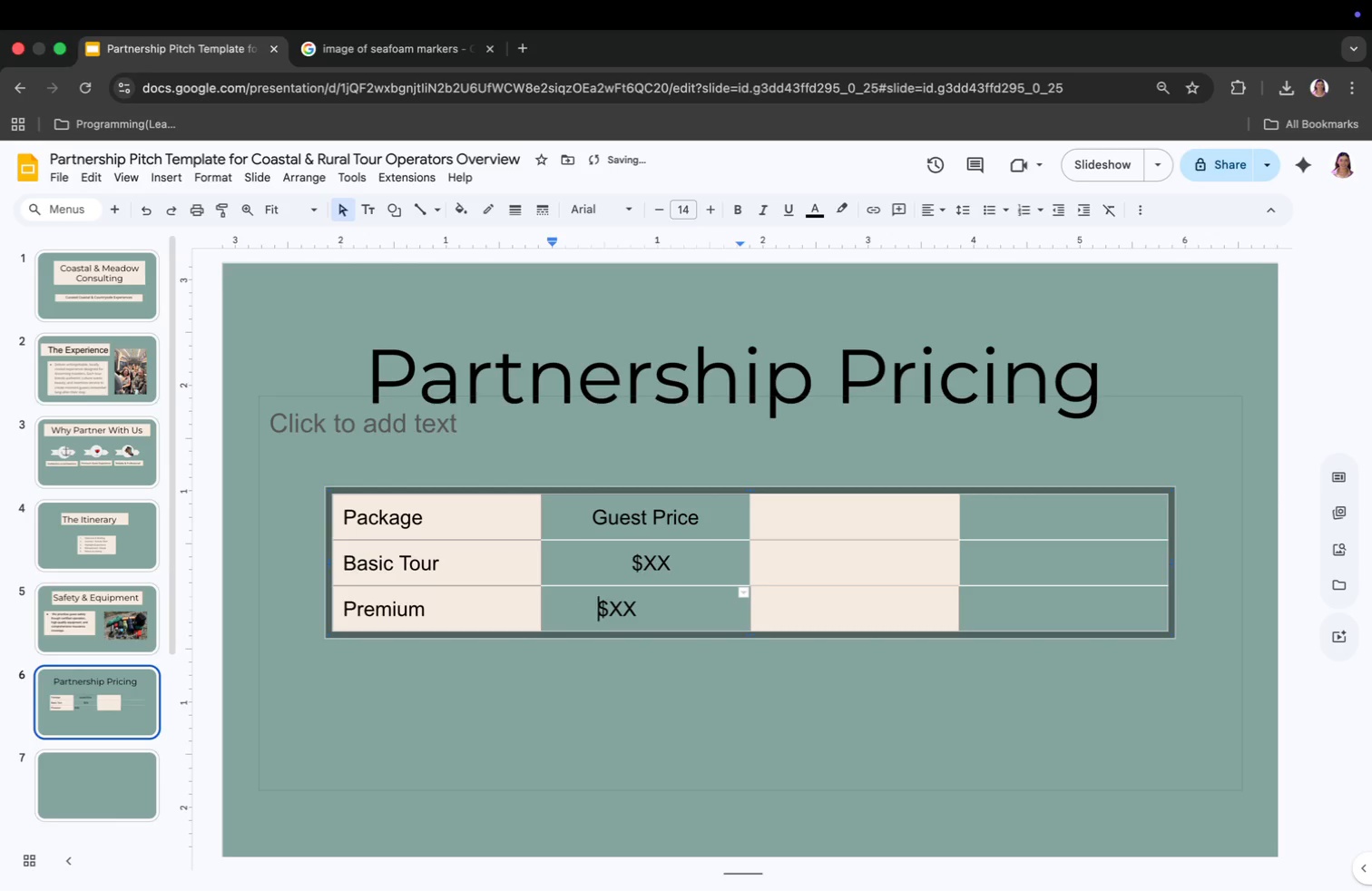 
key(Space)
 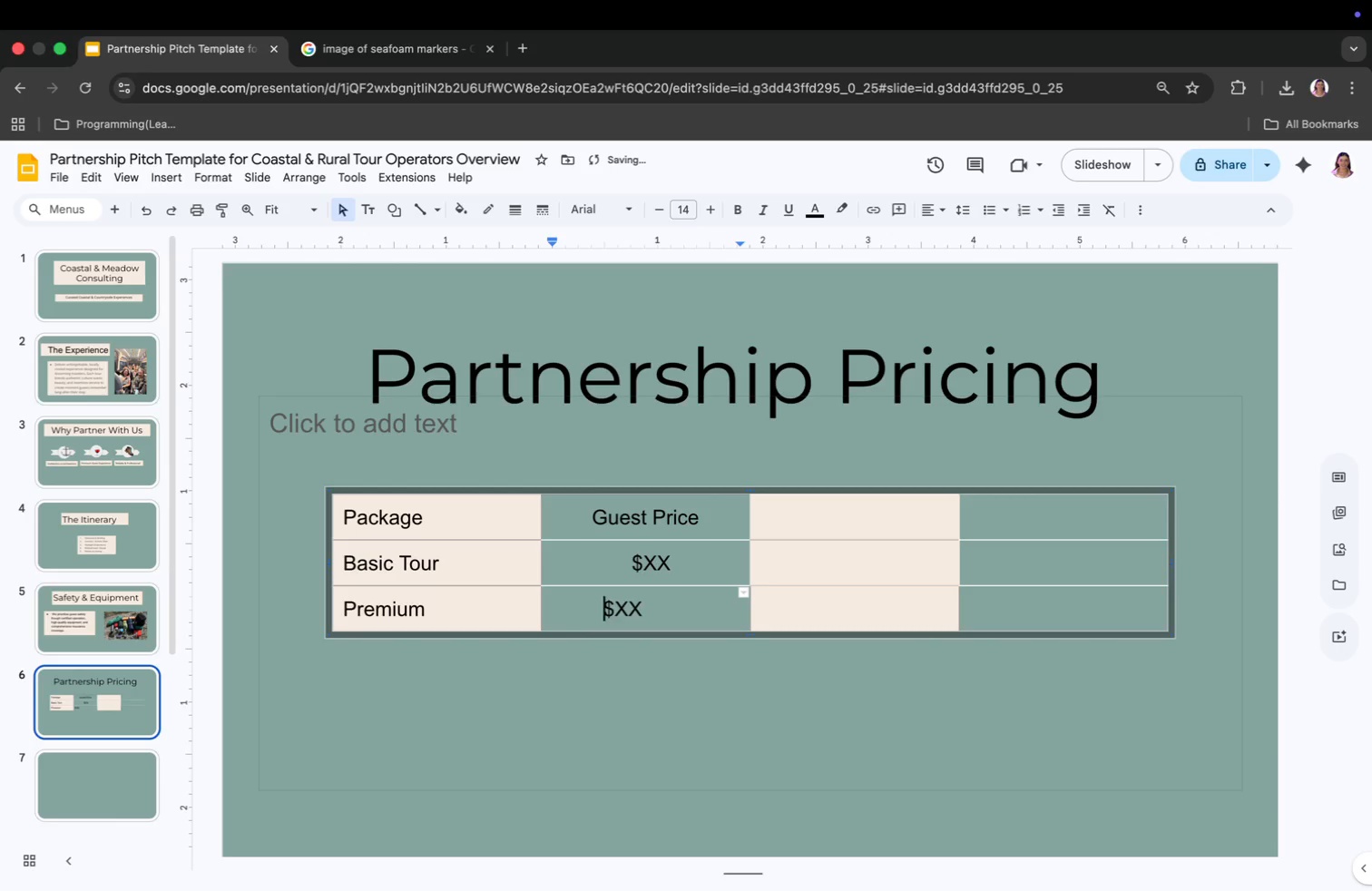 
key(Space)
 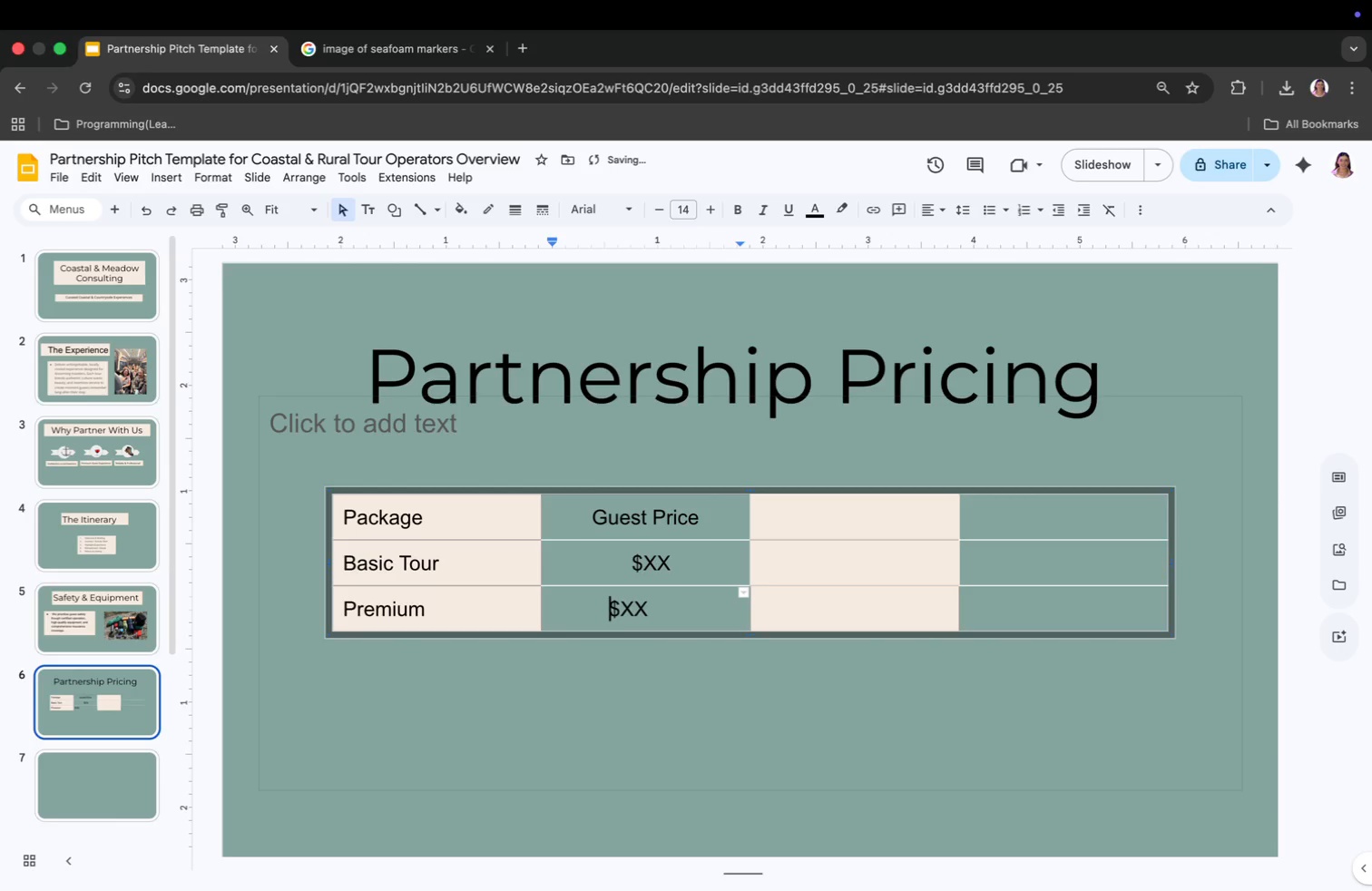 
key(Space)
 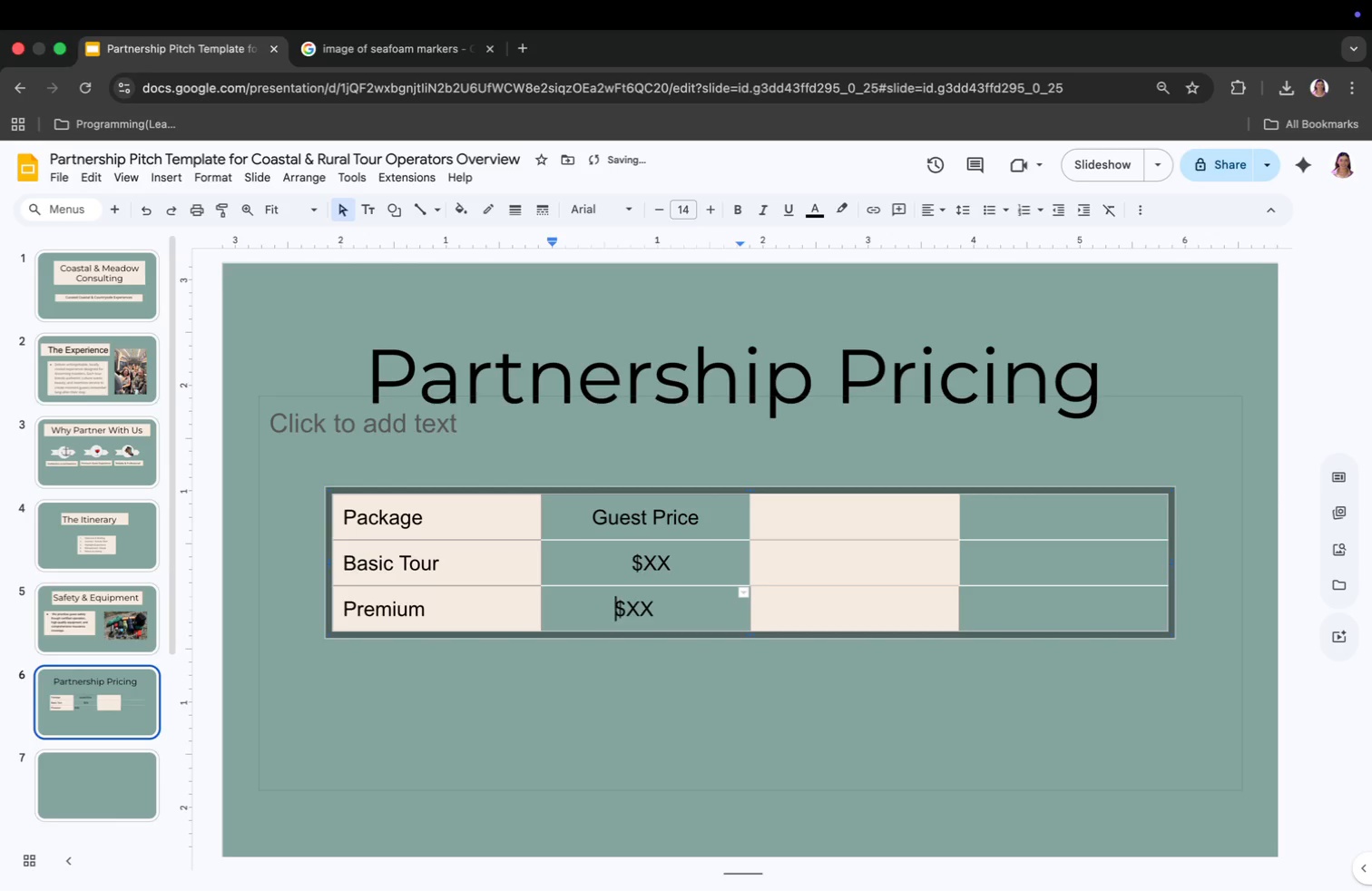 
key(Space)
 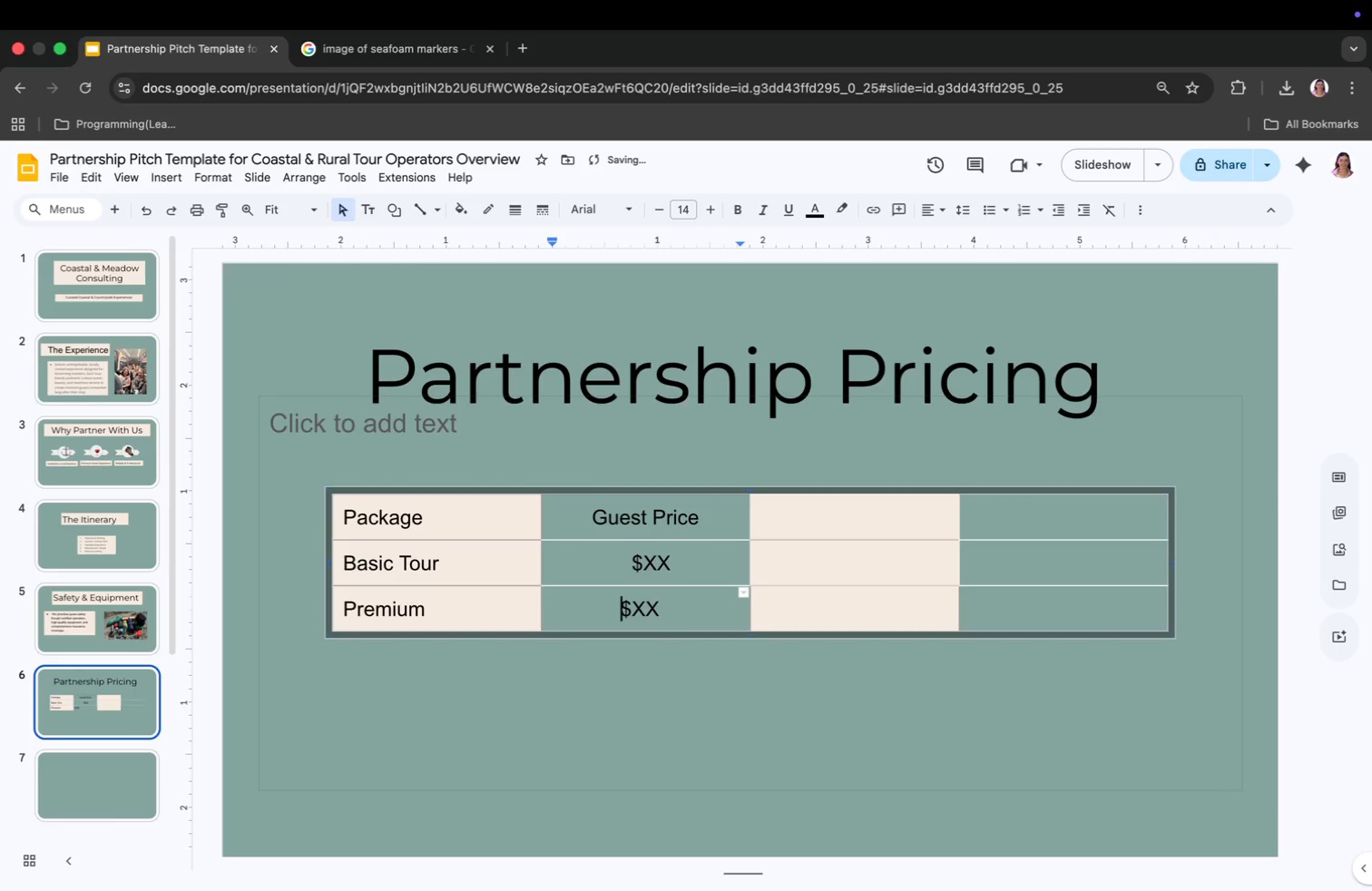 
key(Space)
 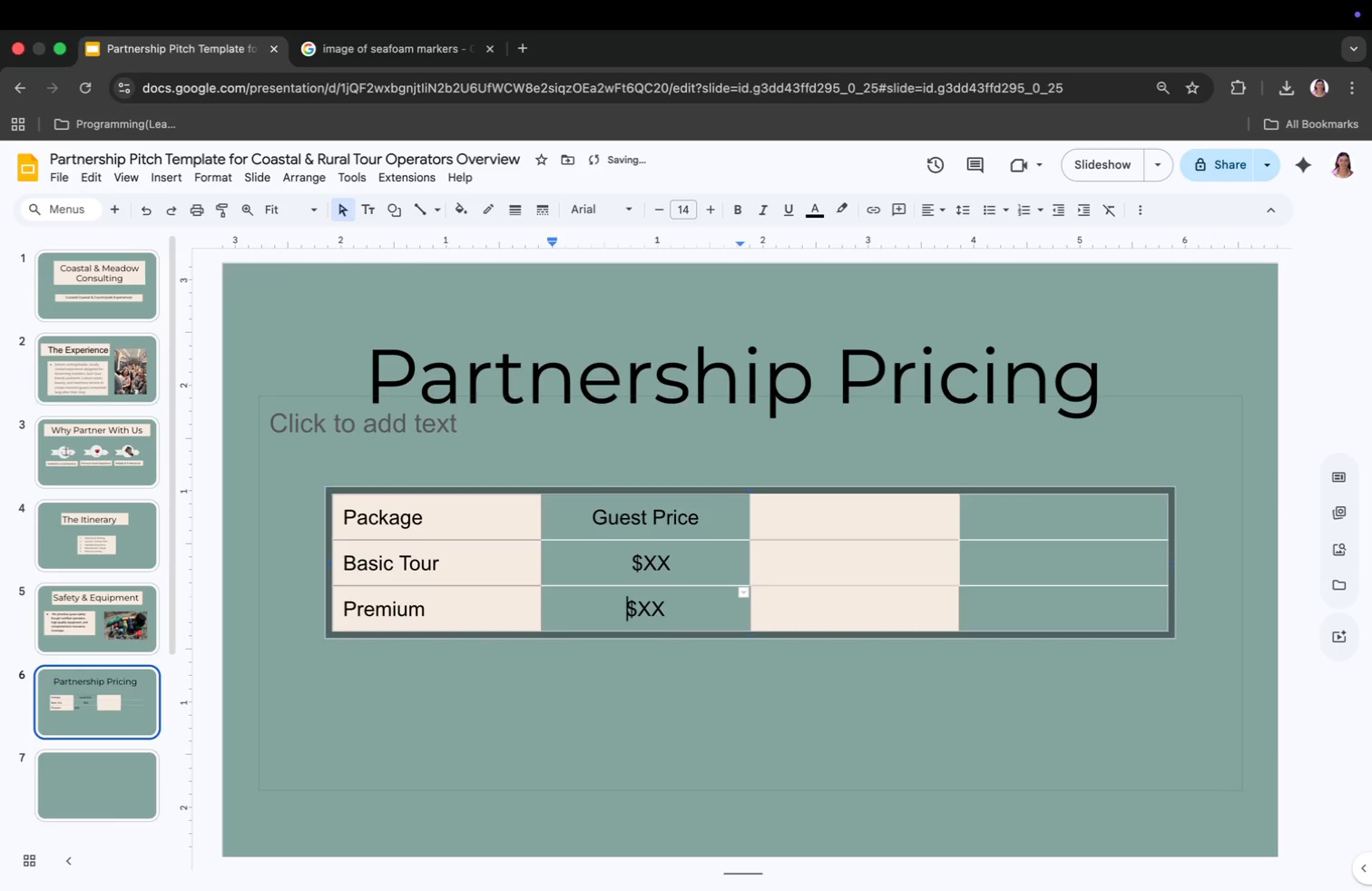 
key(Space)
 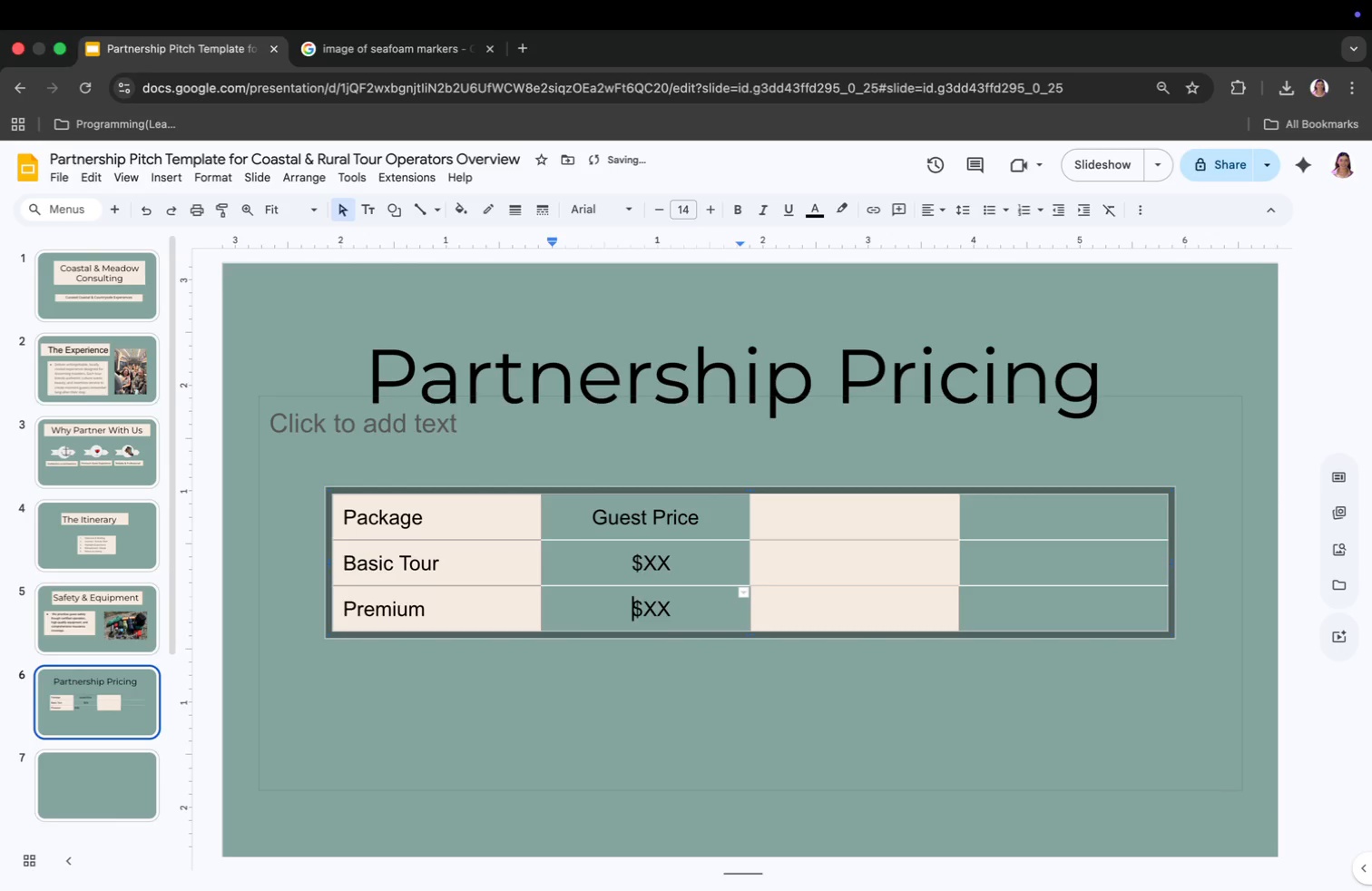 
key(Space)
 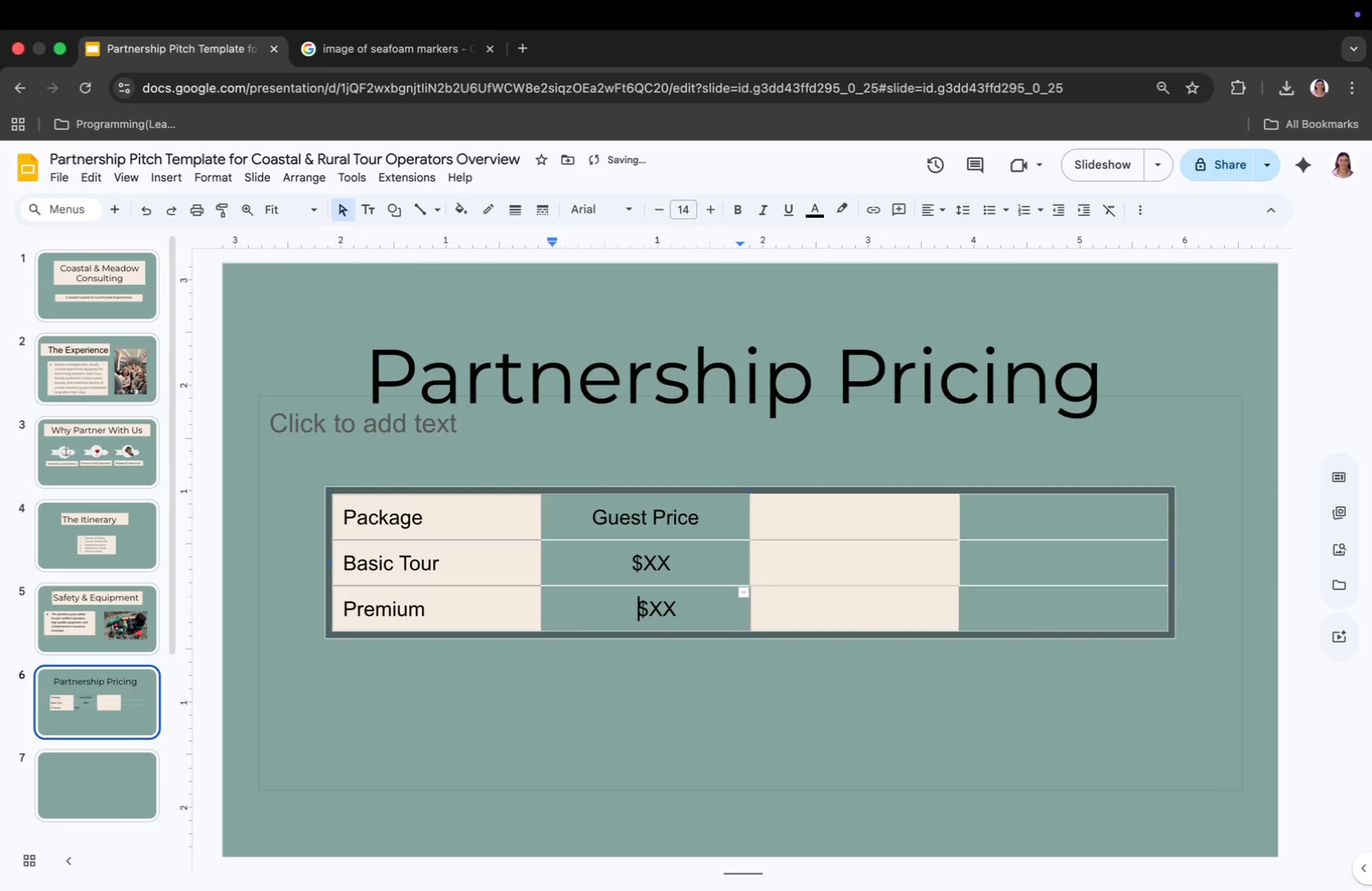 
key(Space)
 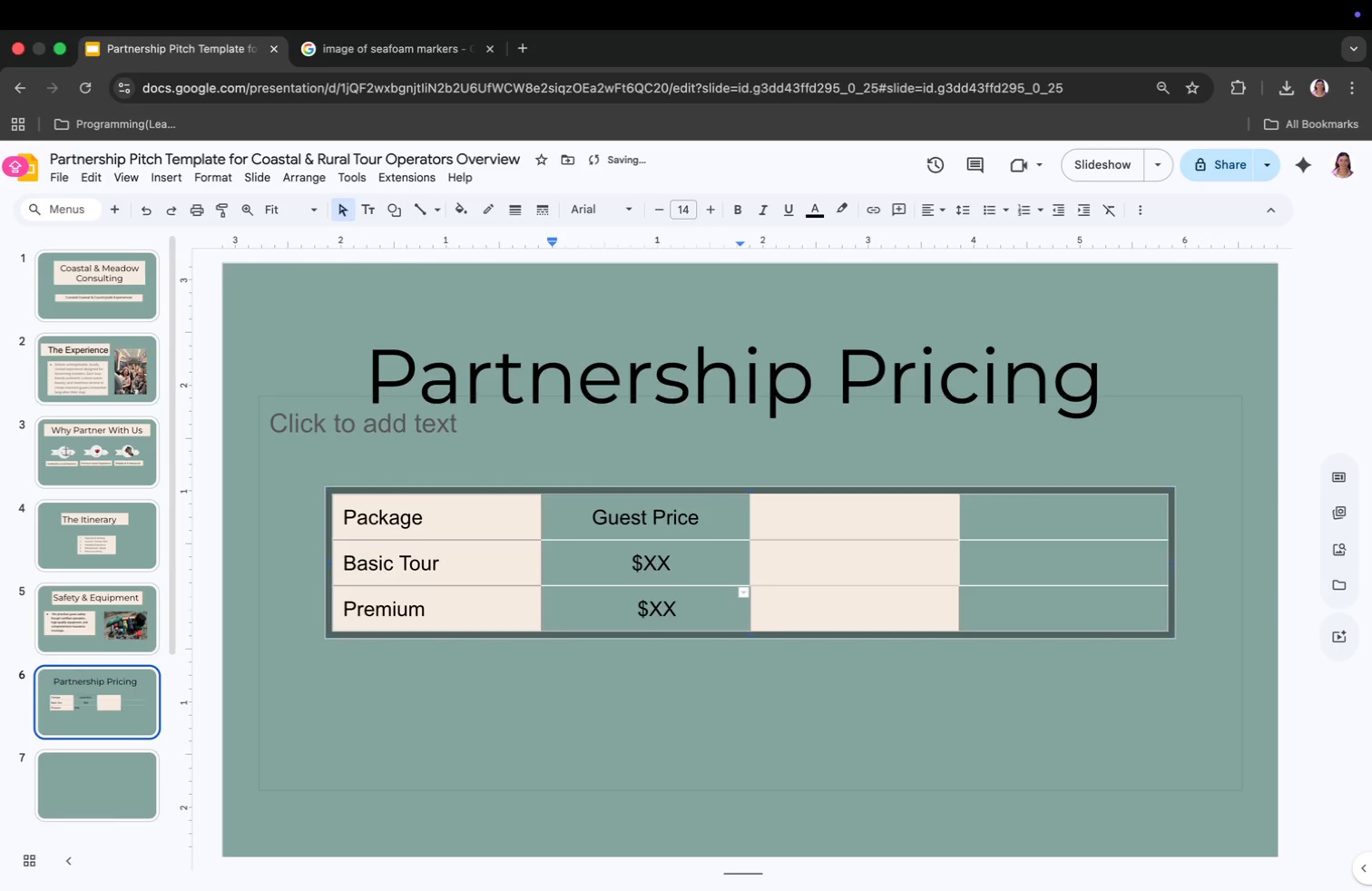 
key(Backspace)
 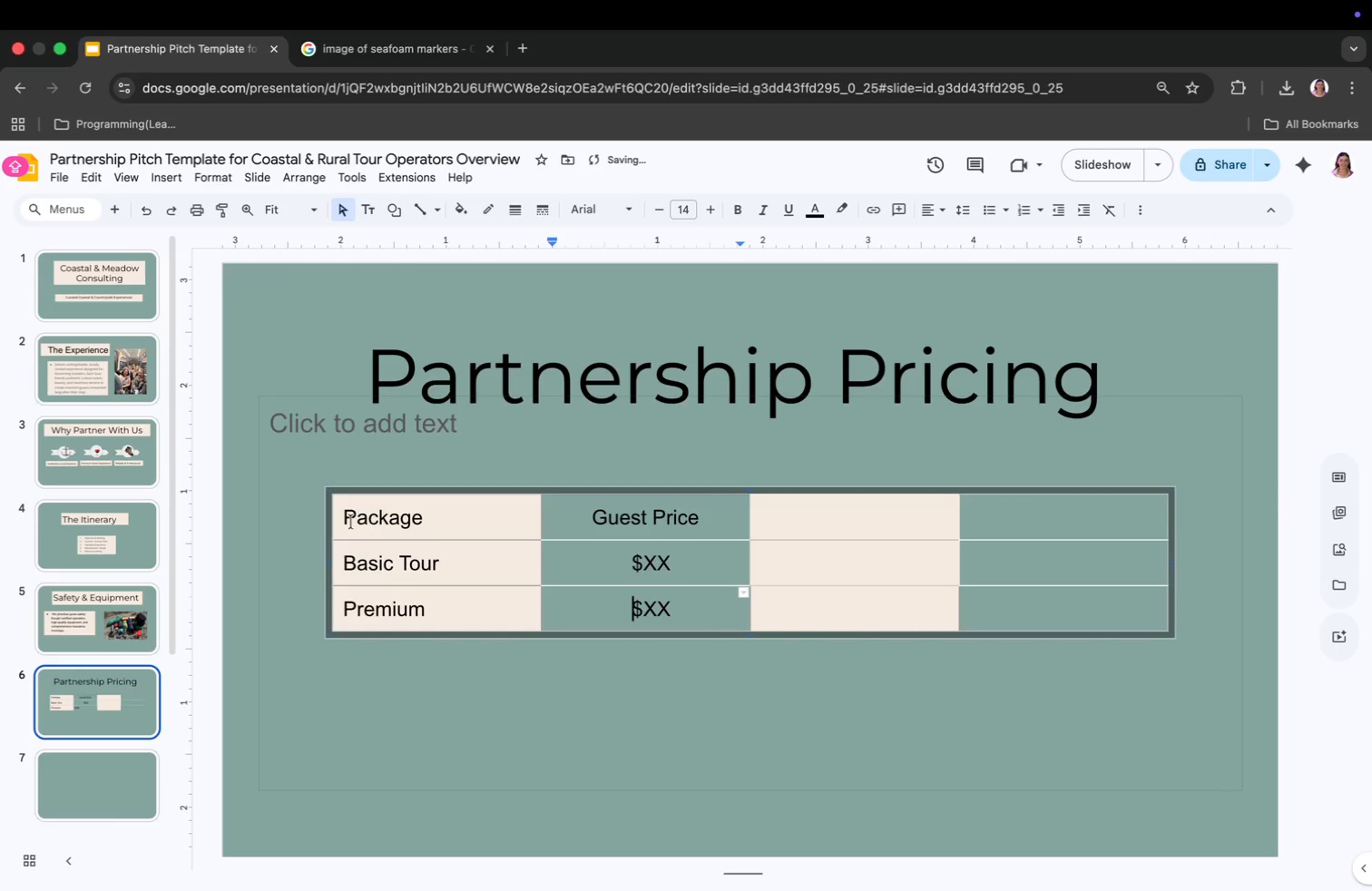 
left_click([342, 515])
 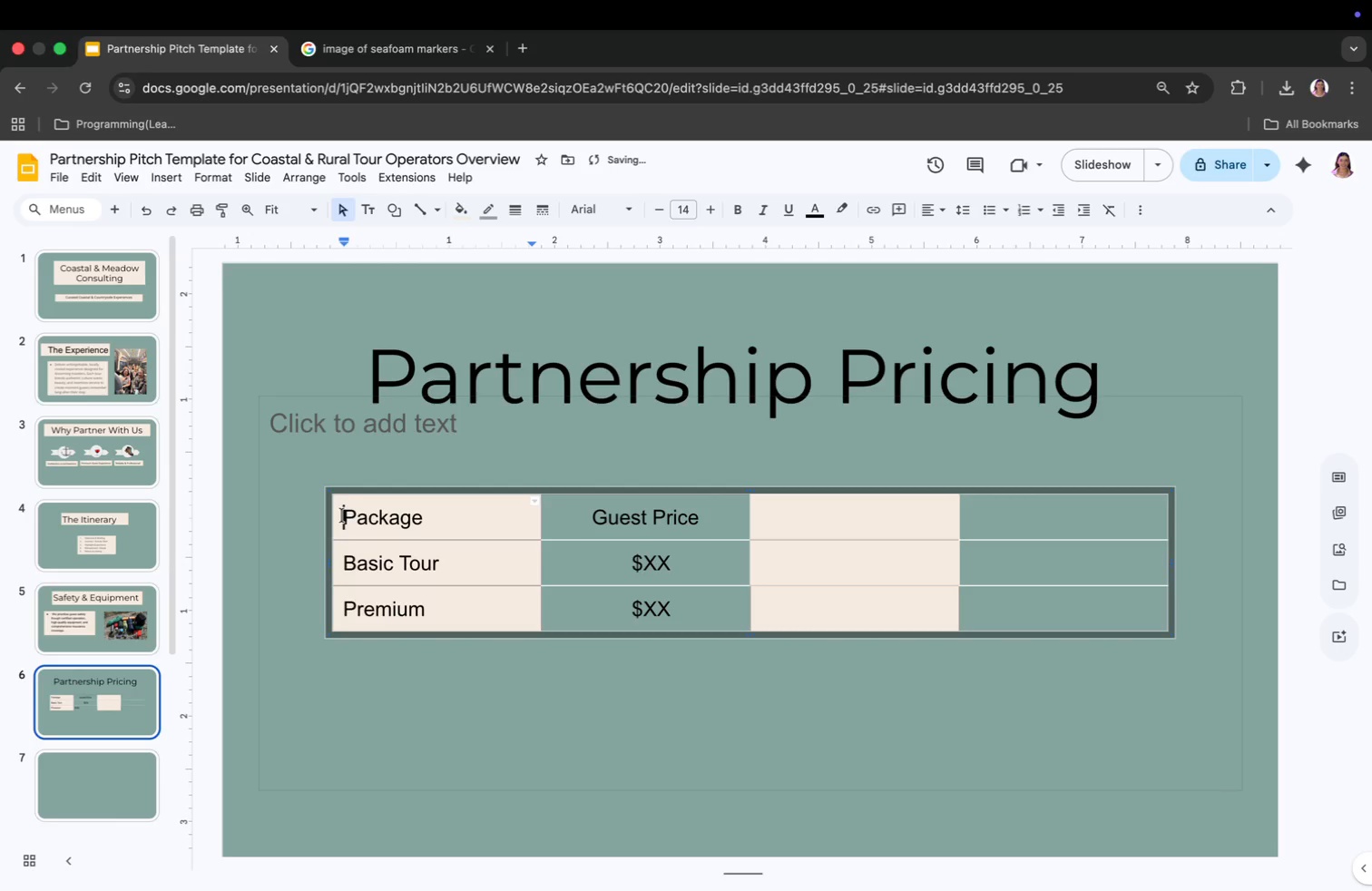 
key(Space)
 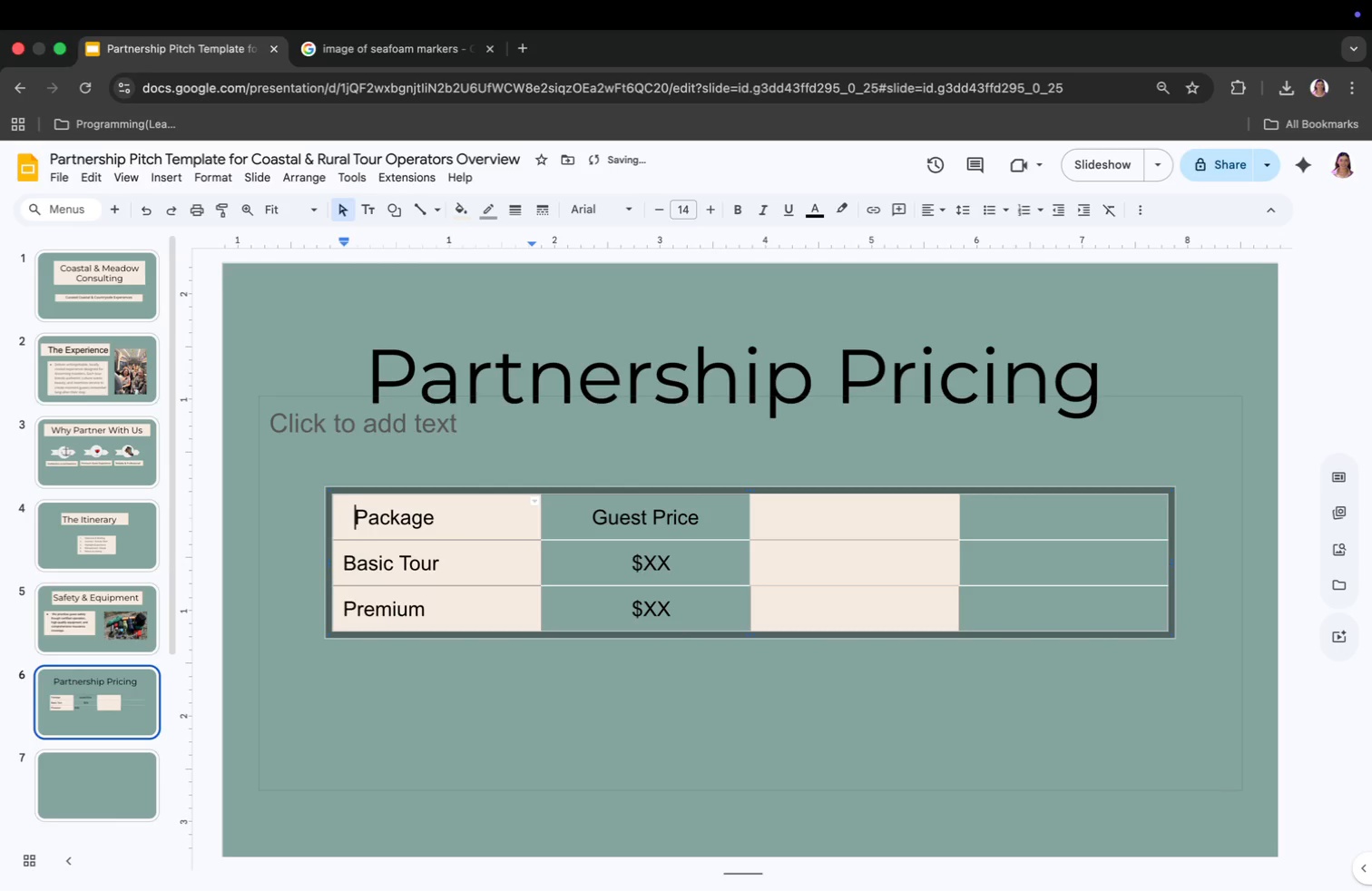 
key(Space)
 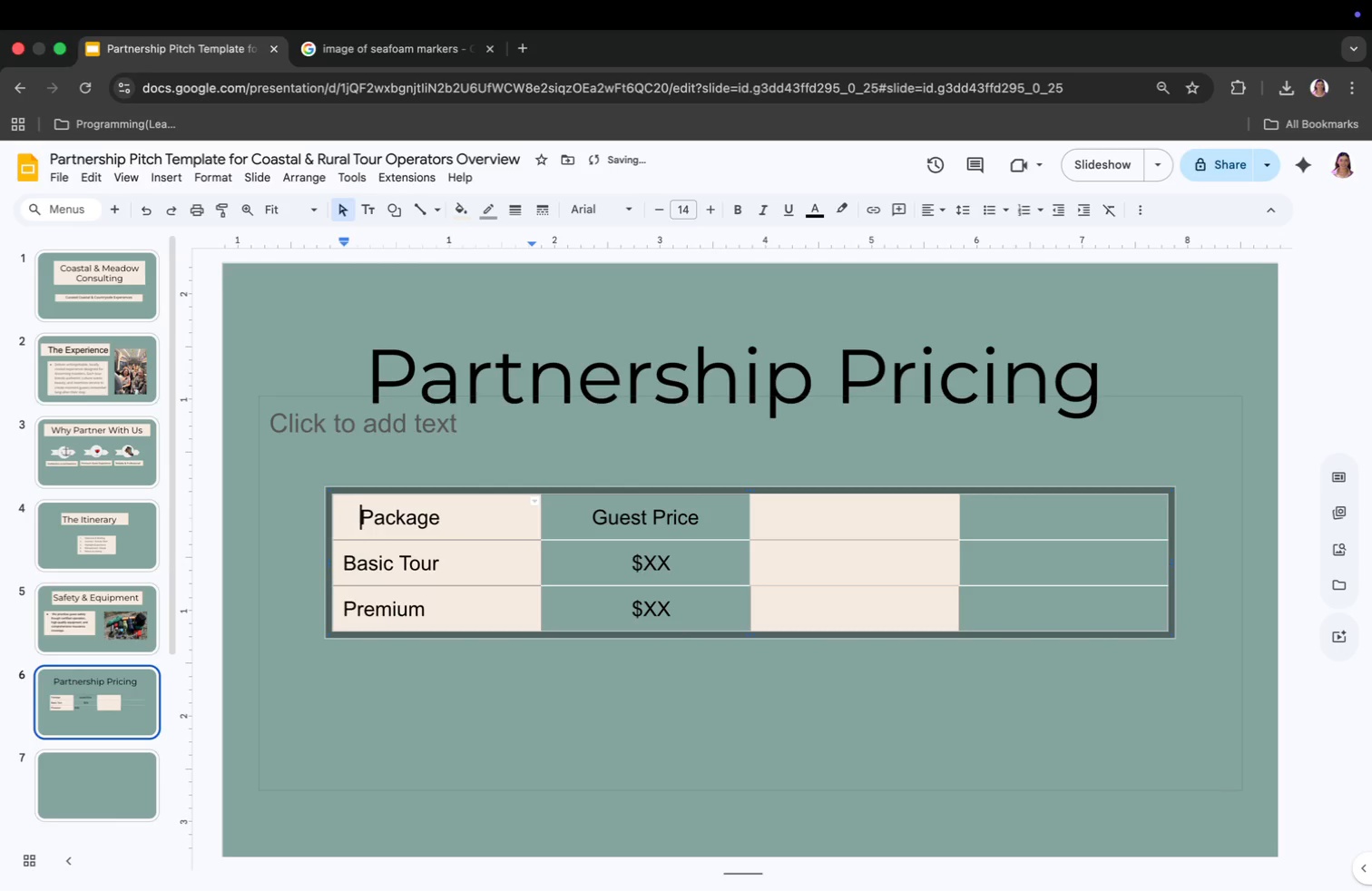 
key(Space)
 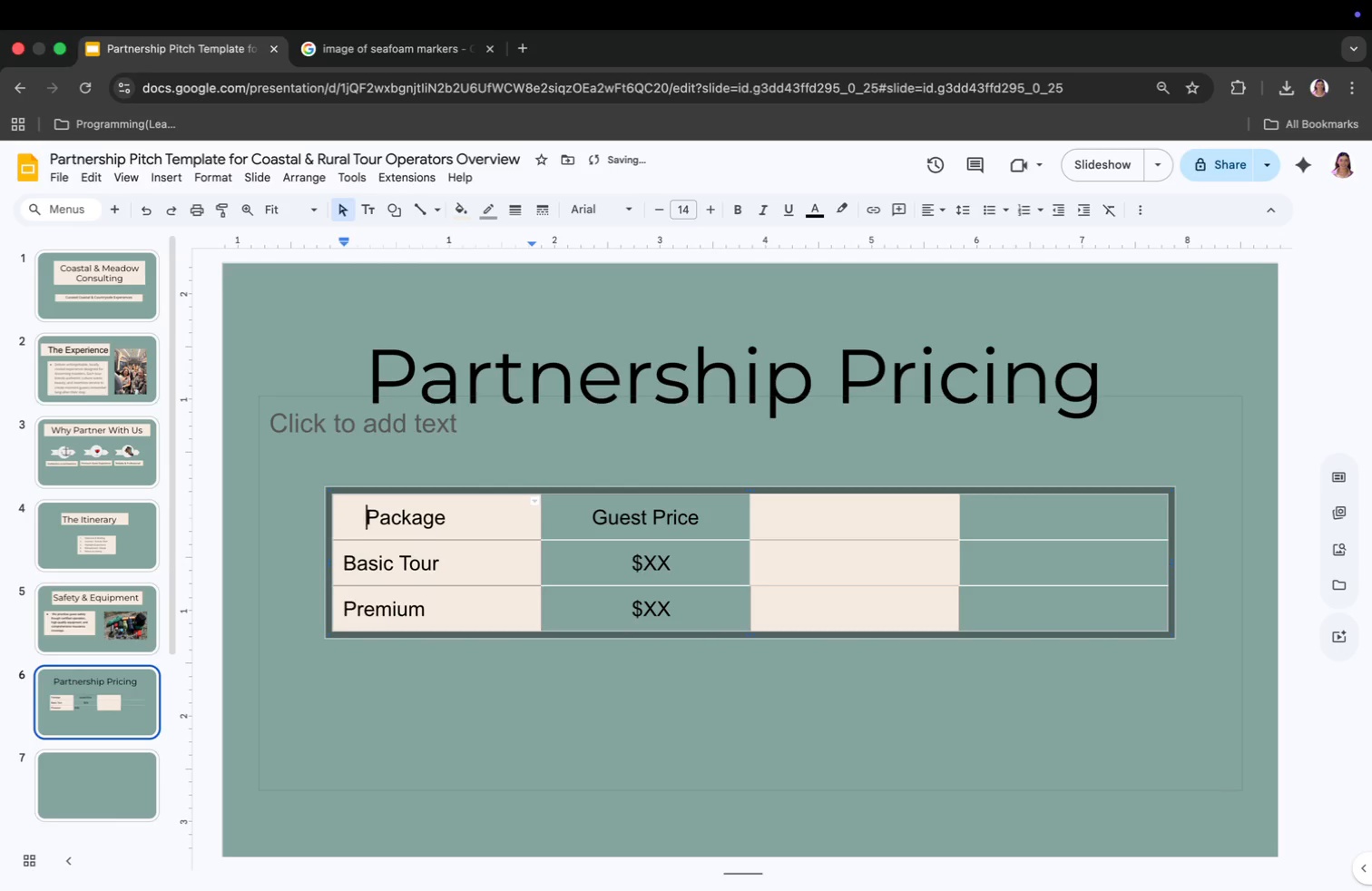 
key(Space)
 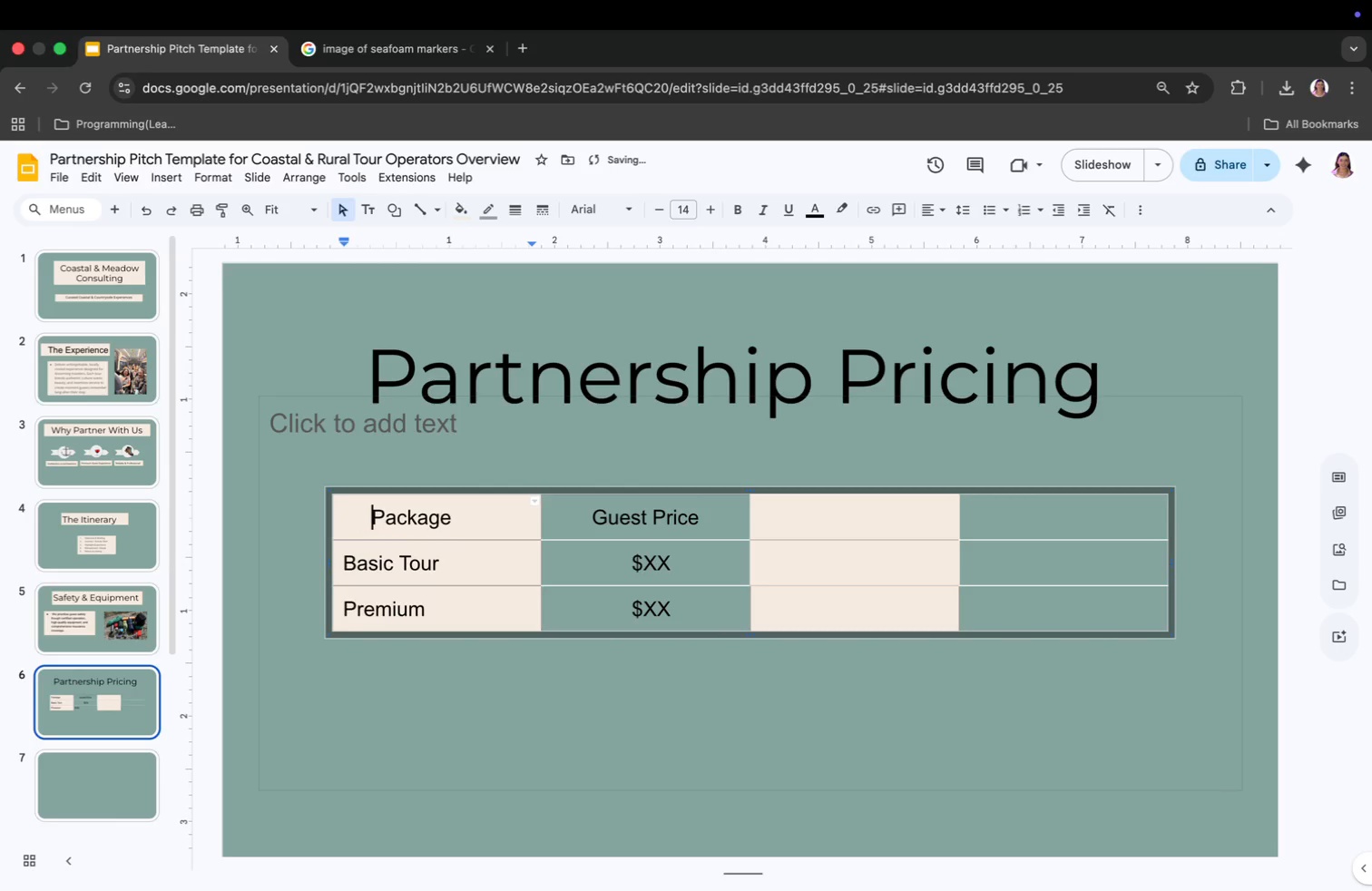 
key(Space)
 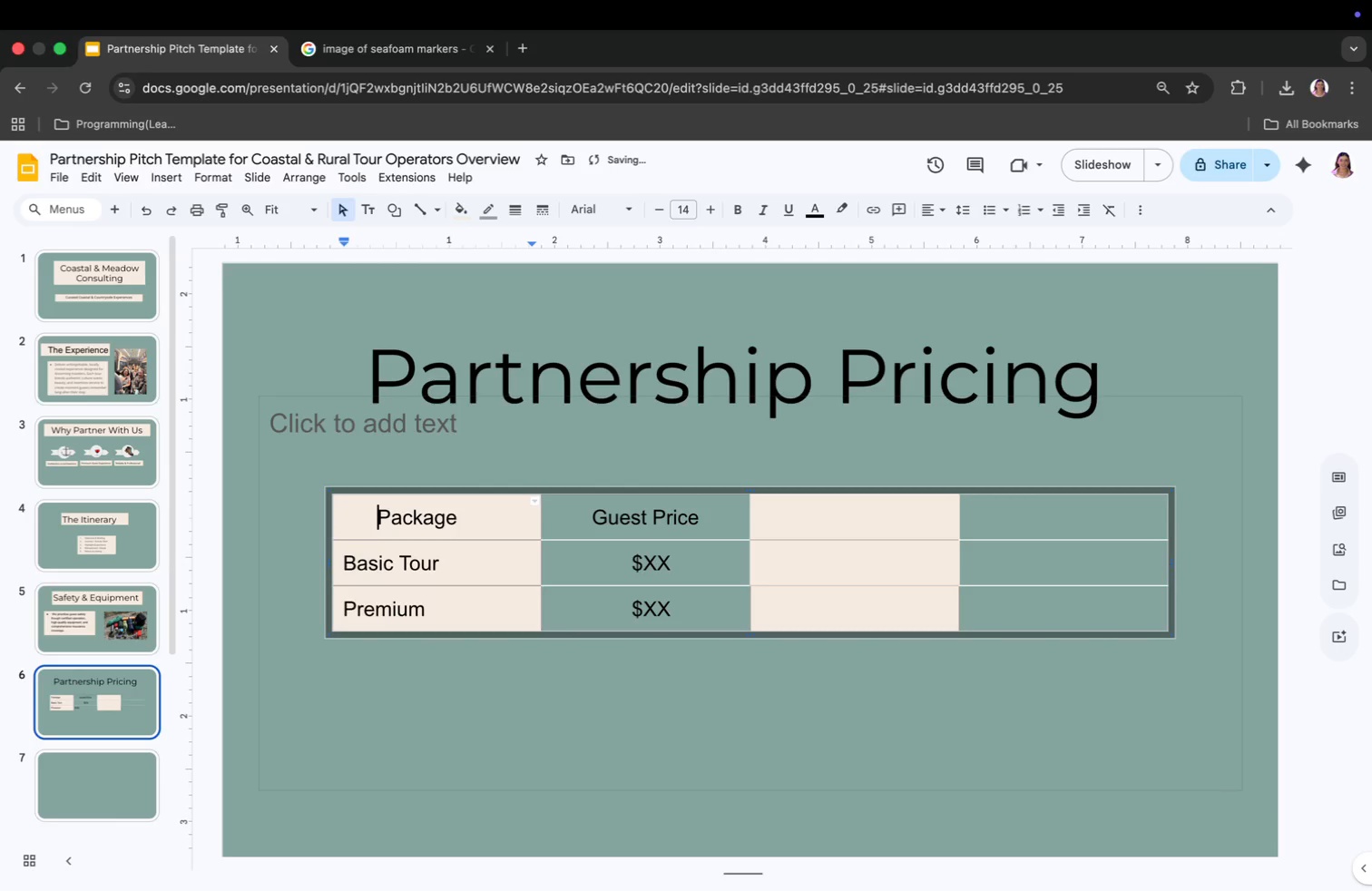 
key(Space)
 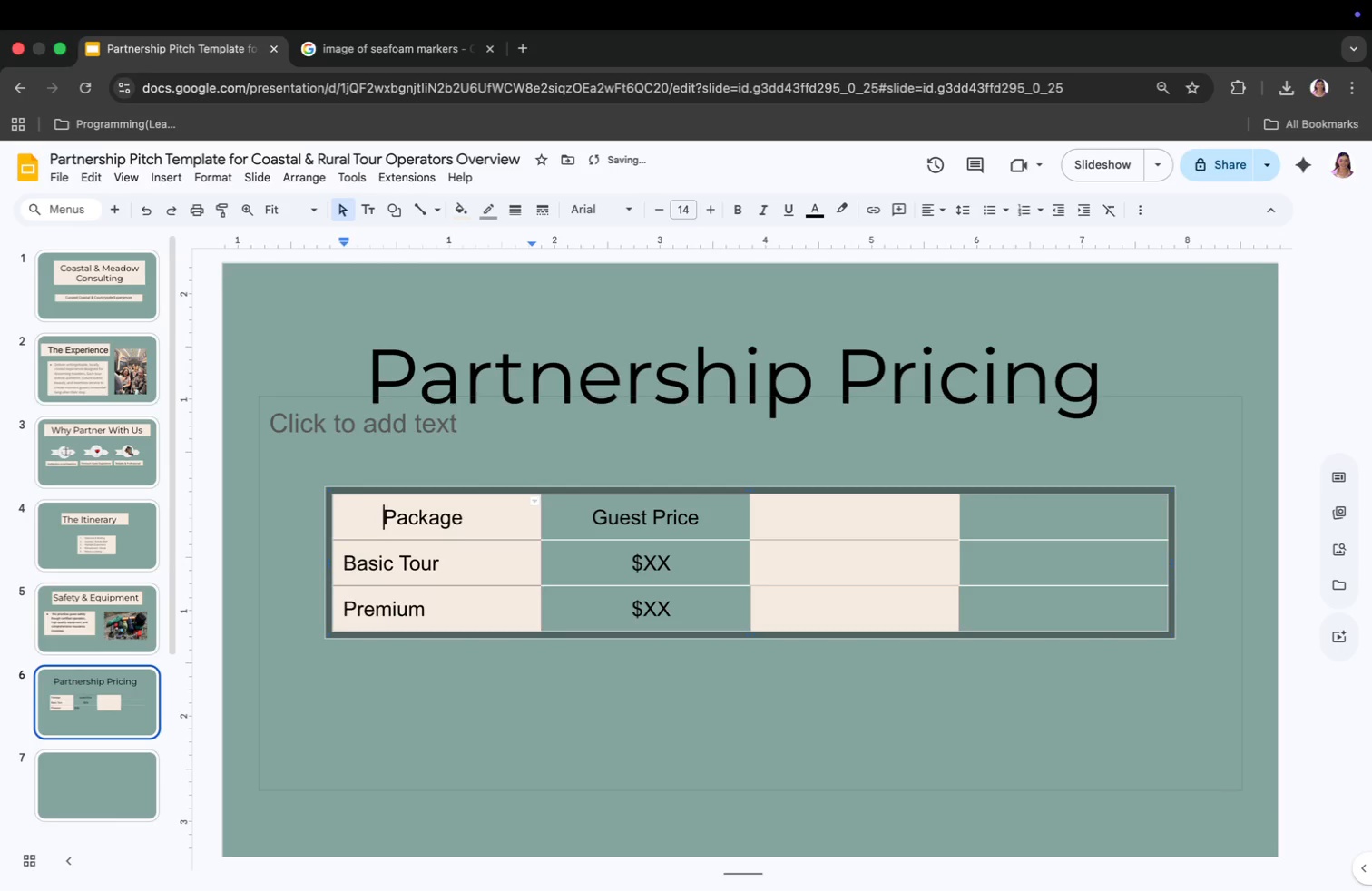 
key(Space)
 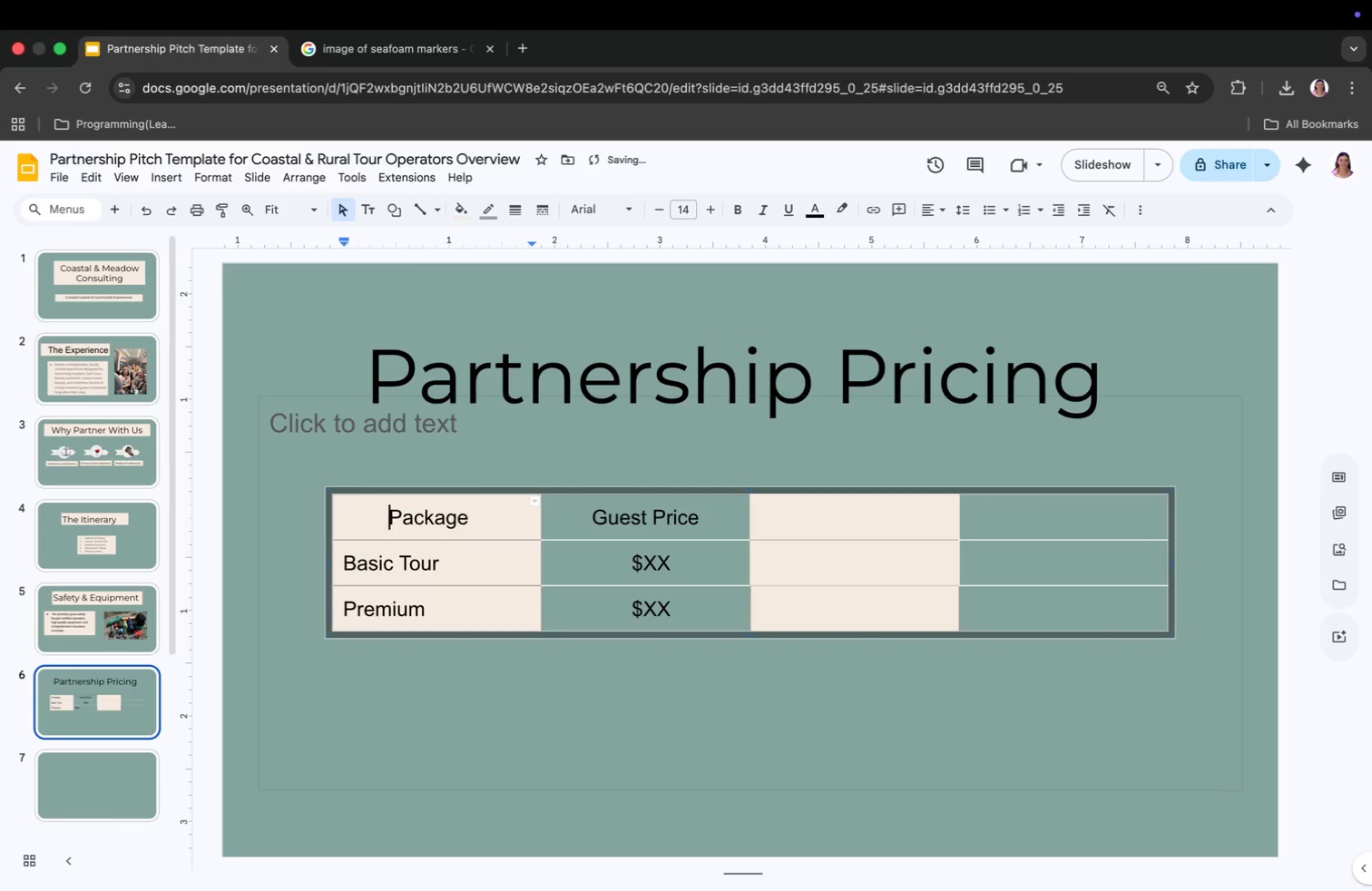 
key(Space)
 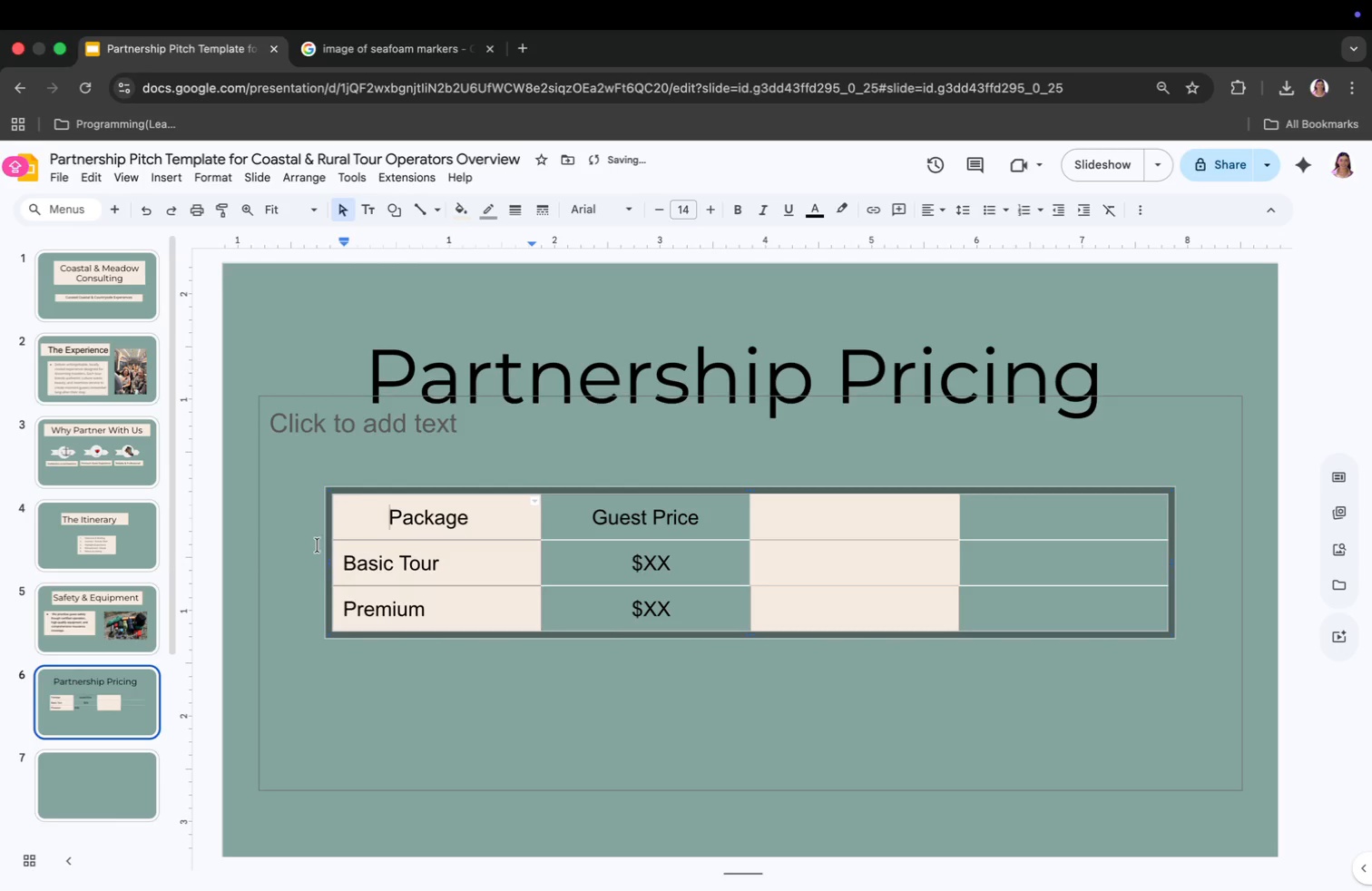 
left_click([340, 562])
 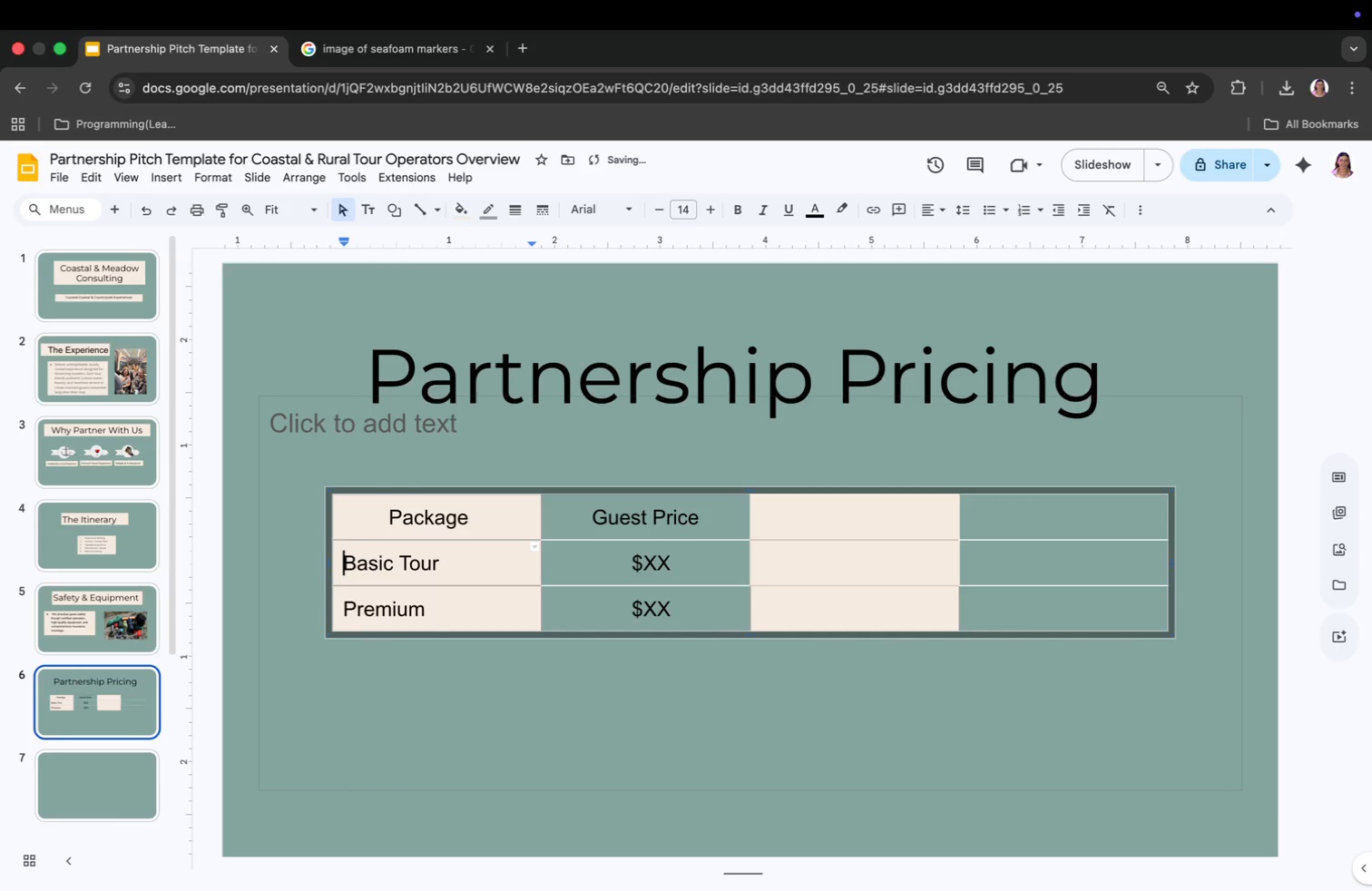 
key(Space)
 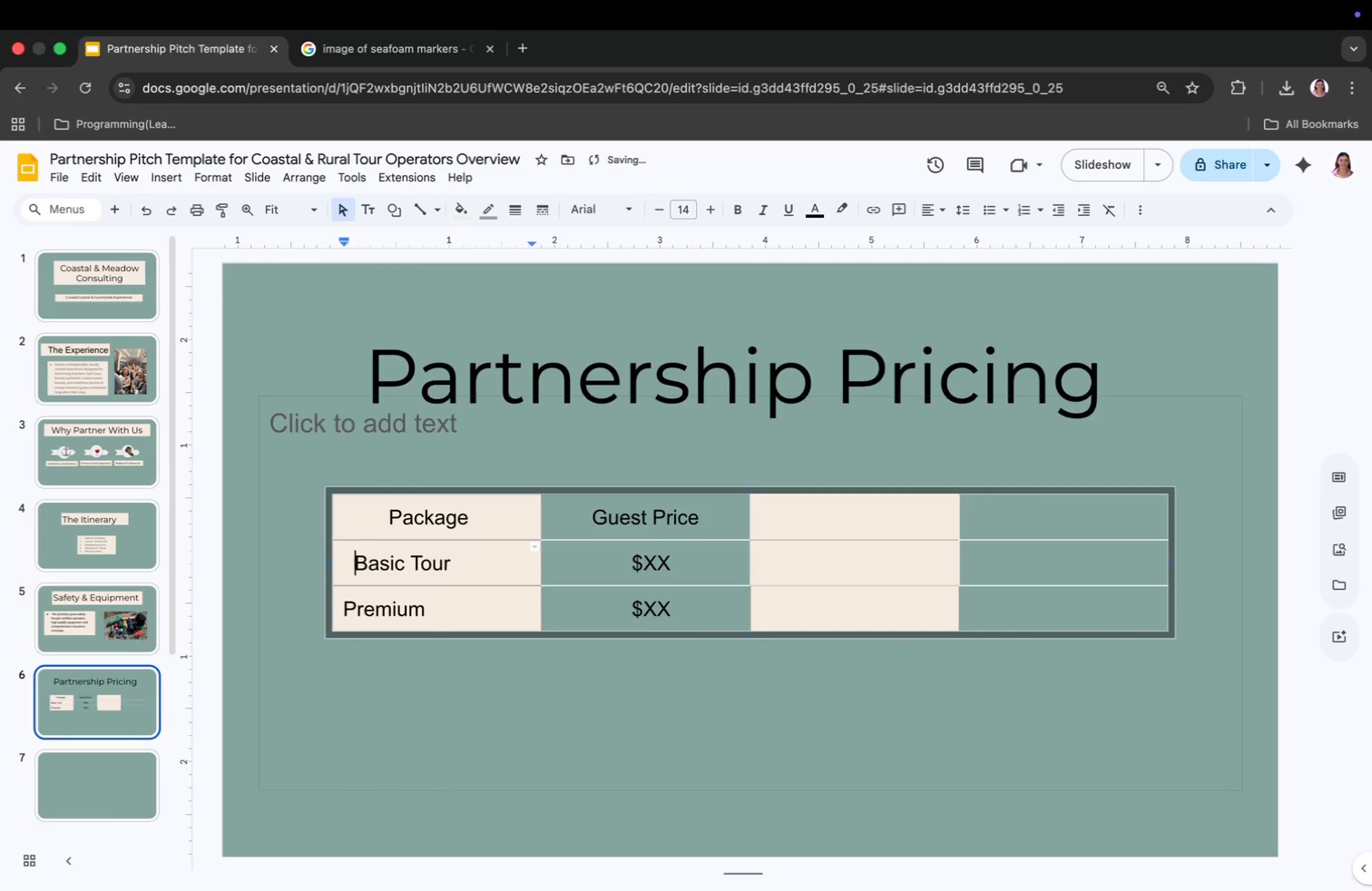 
key(Space)
 